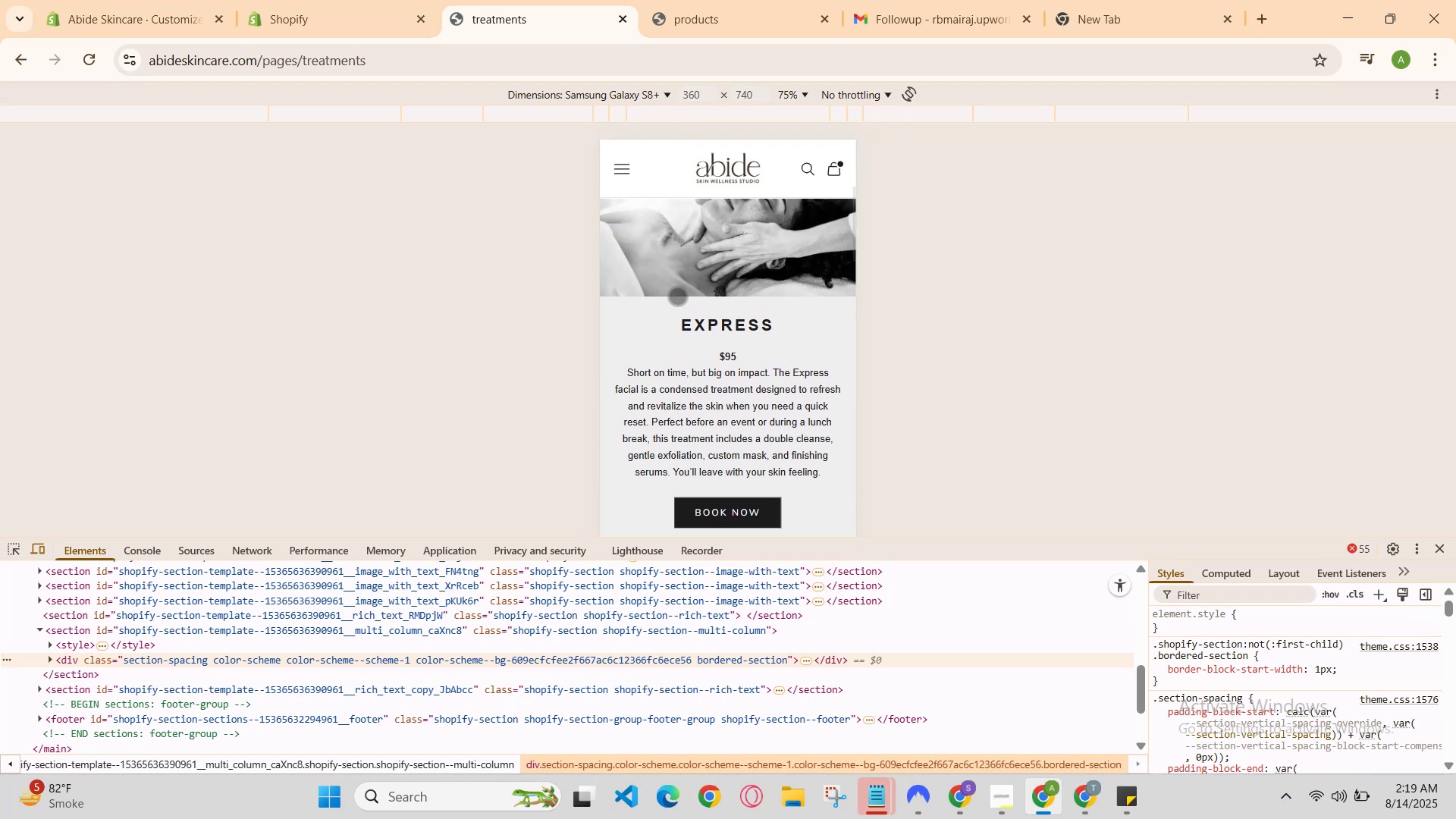 
scroll: coordinate [677, 296], scroll_direction: down, amount: 5.0
 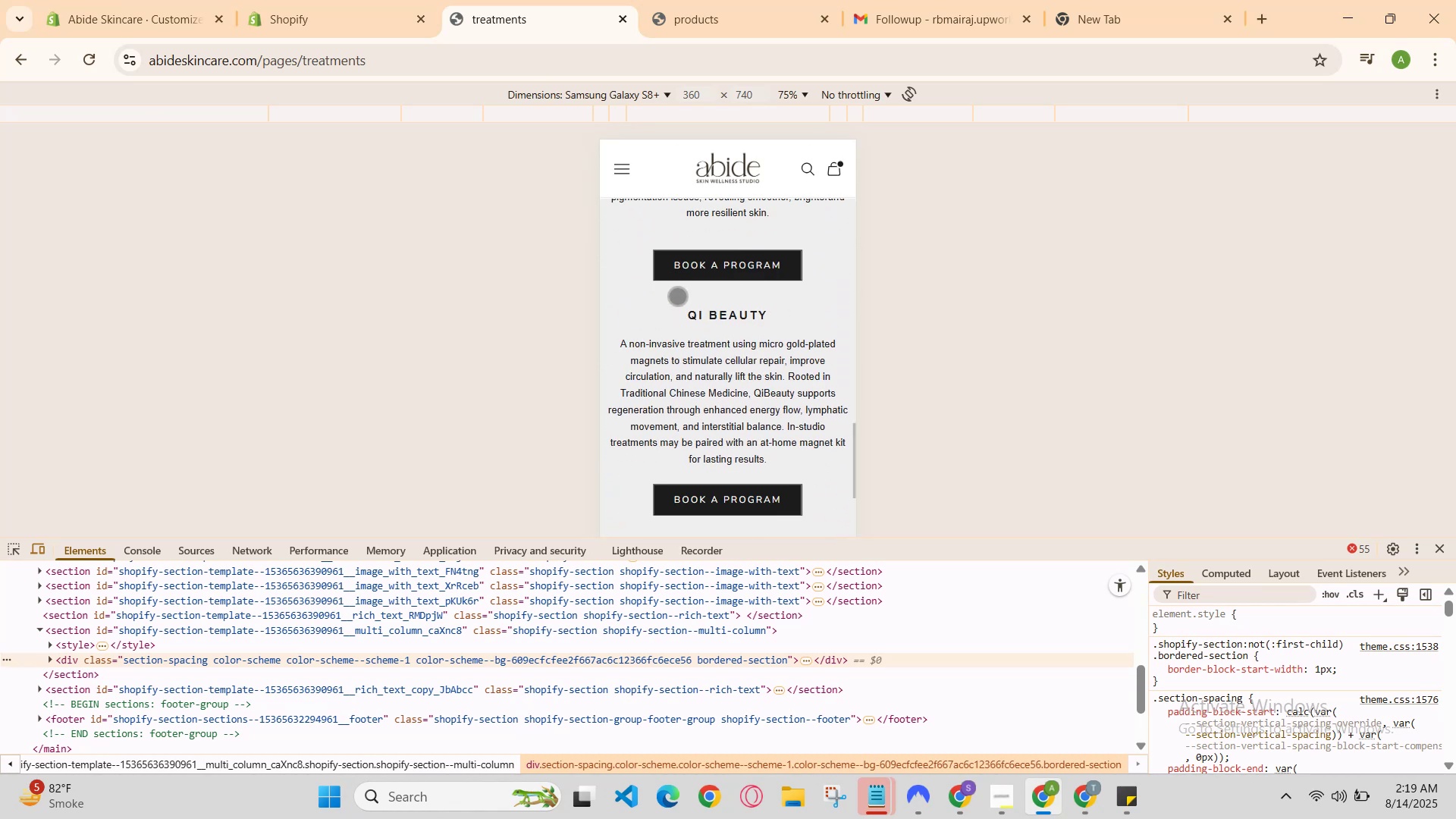 
scroll: coordinate [677, 296], scroll_direction: none, amount: 0.0
 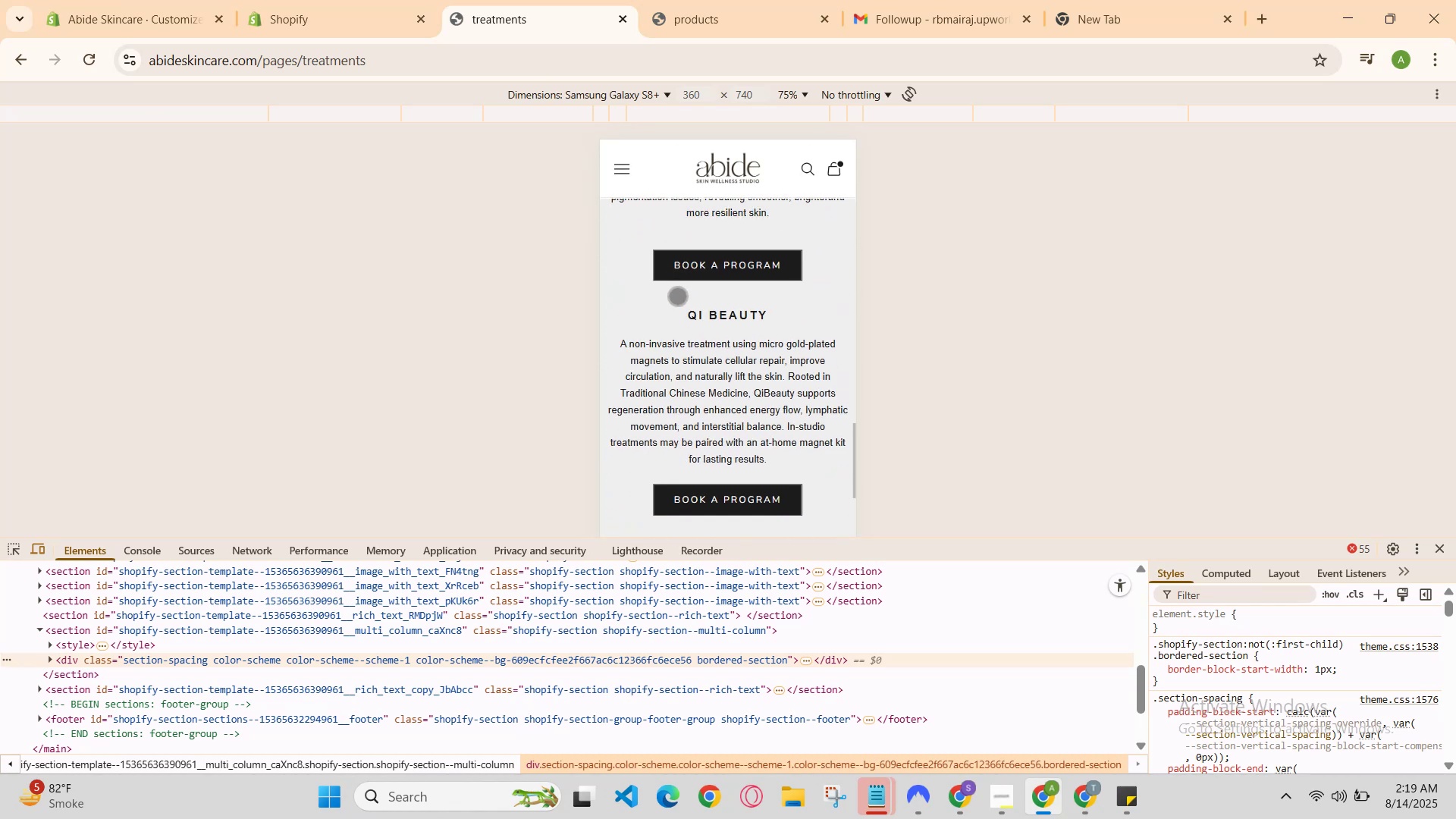 
scroll: coordinate [677, 296], scroll_direction: down, amount: 5.0
 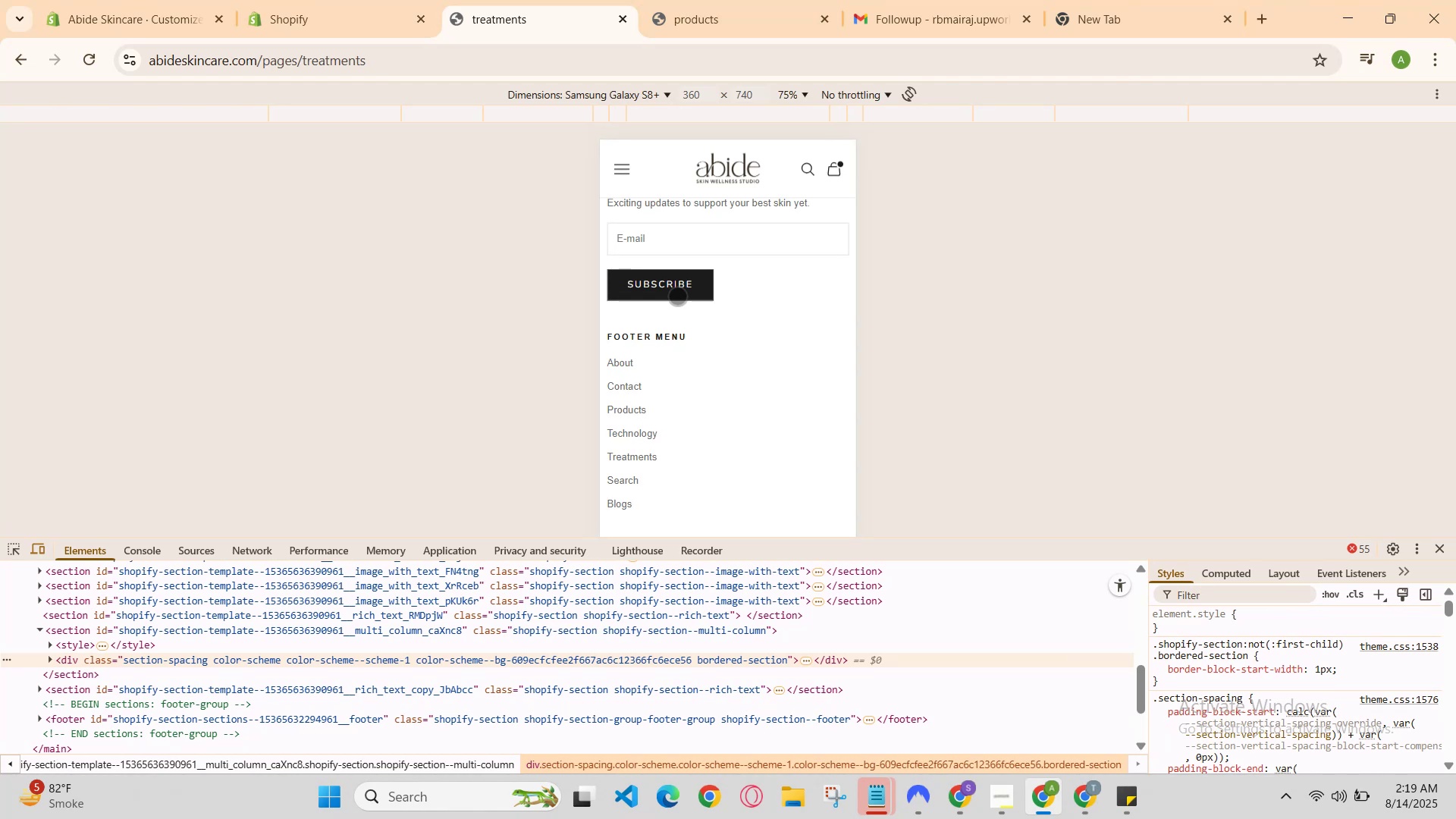 
scroll: coordinate [677, 294], scroll_direction: up, amount: 15.0
 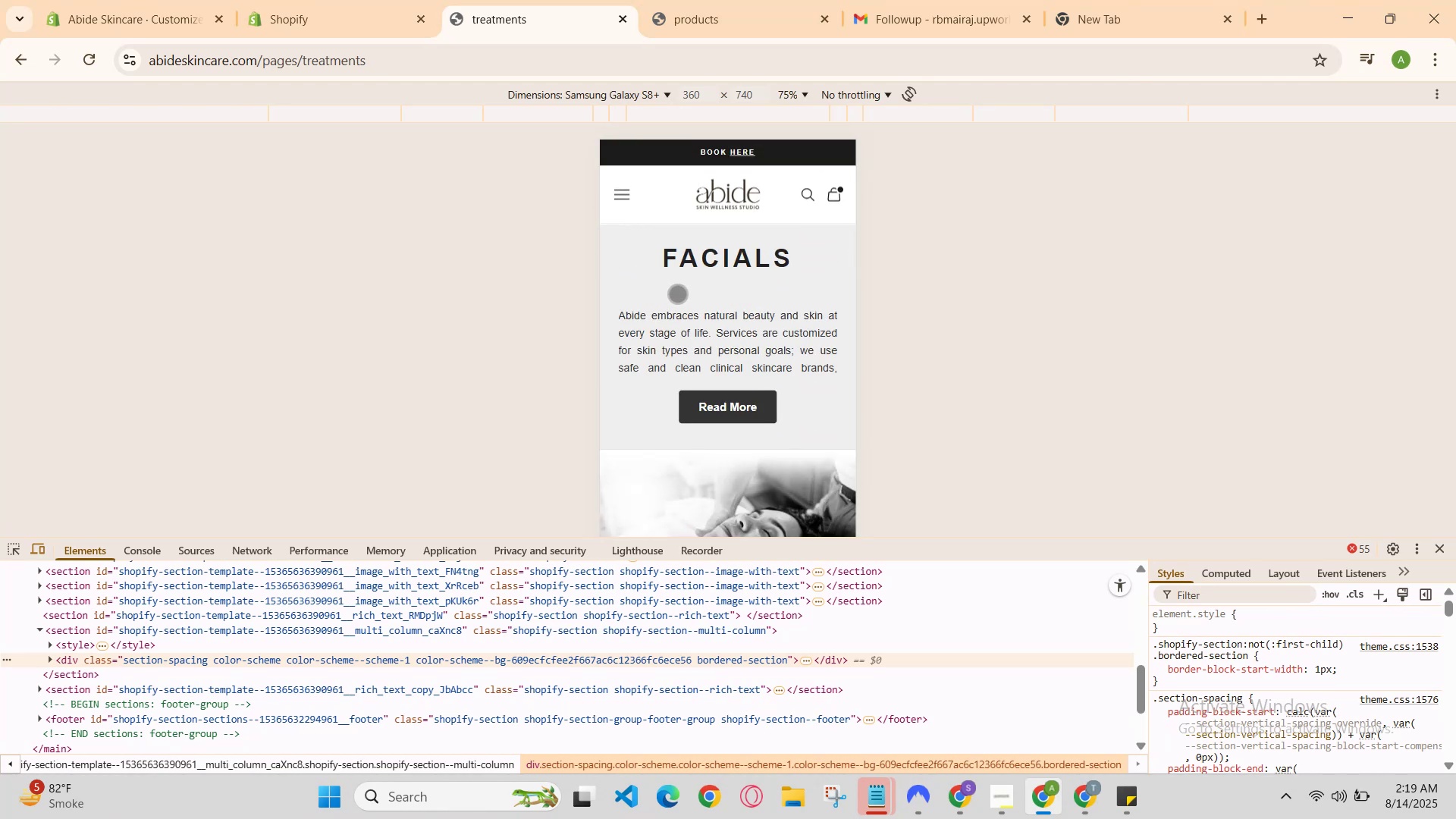 
scroll: coordinate [676, 293], scroll_direction: down, amount: 6.0
 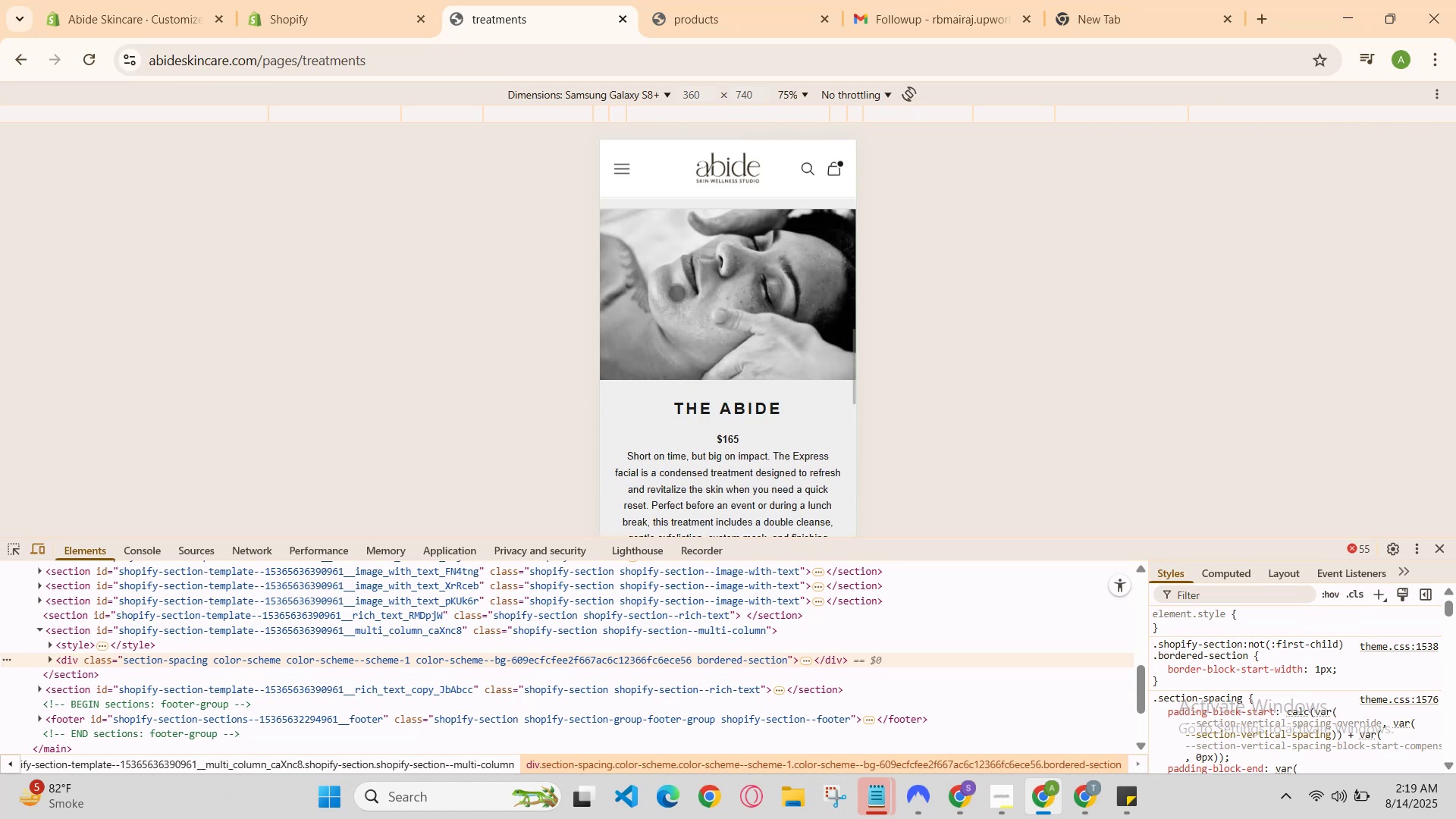 
scroll: coordinate [676, 293], scroll_direction: up, amount: 3.0
 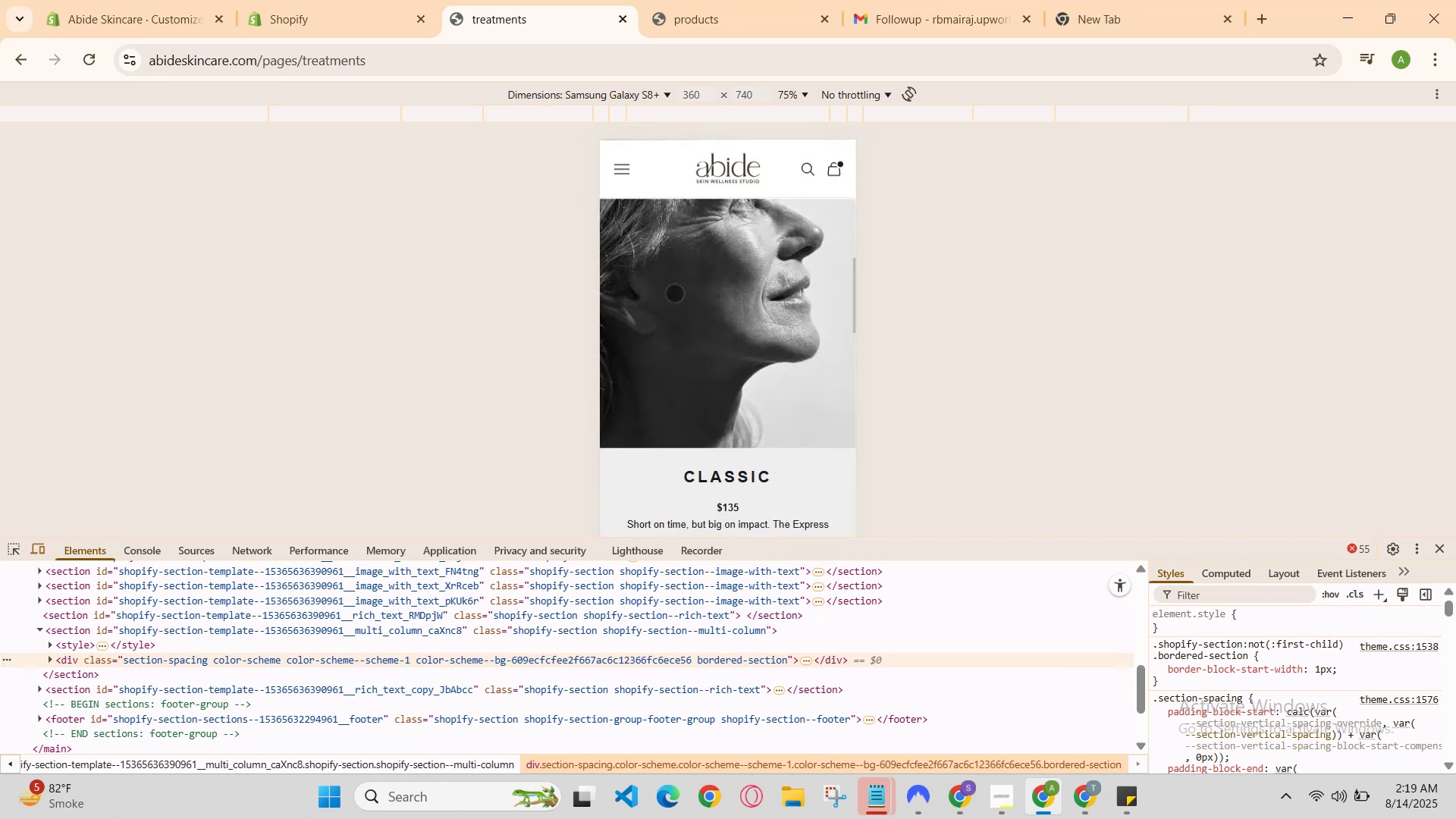 
scroll: coordinate [661, 281], scroll_direction: down, amount: 4.0
 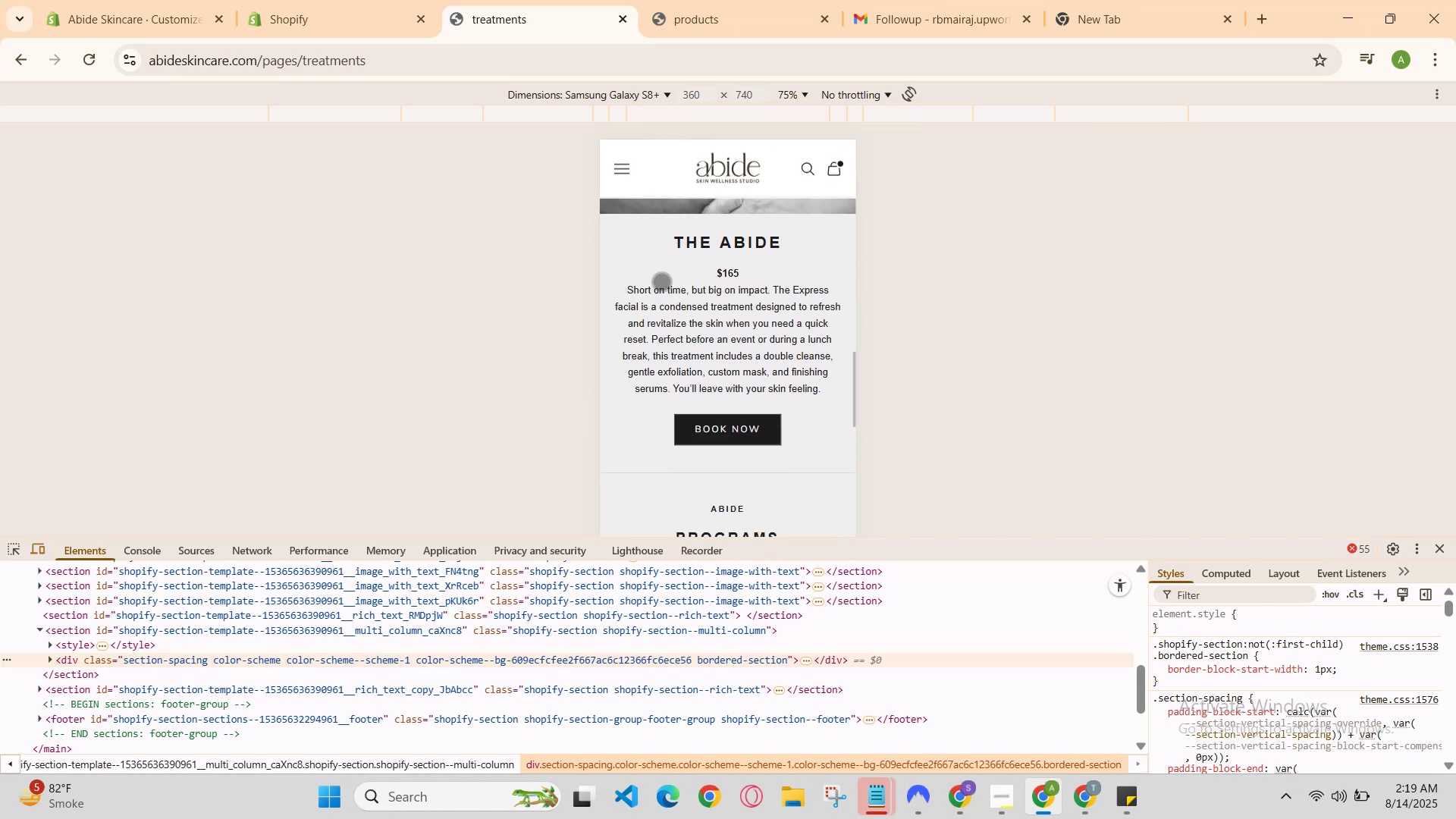 
scroll: coordinate [661, 281], scroll_direction: up, amount: 2.0
 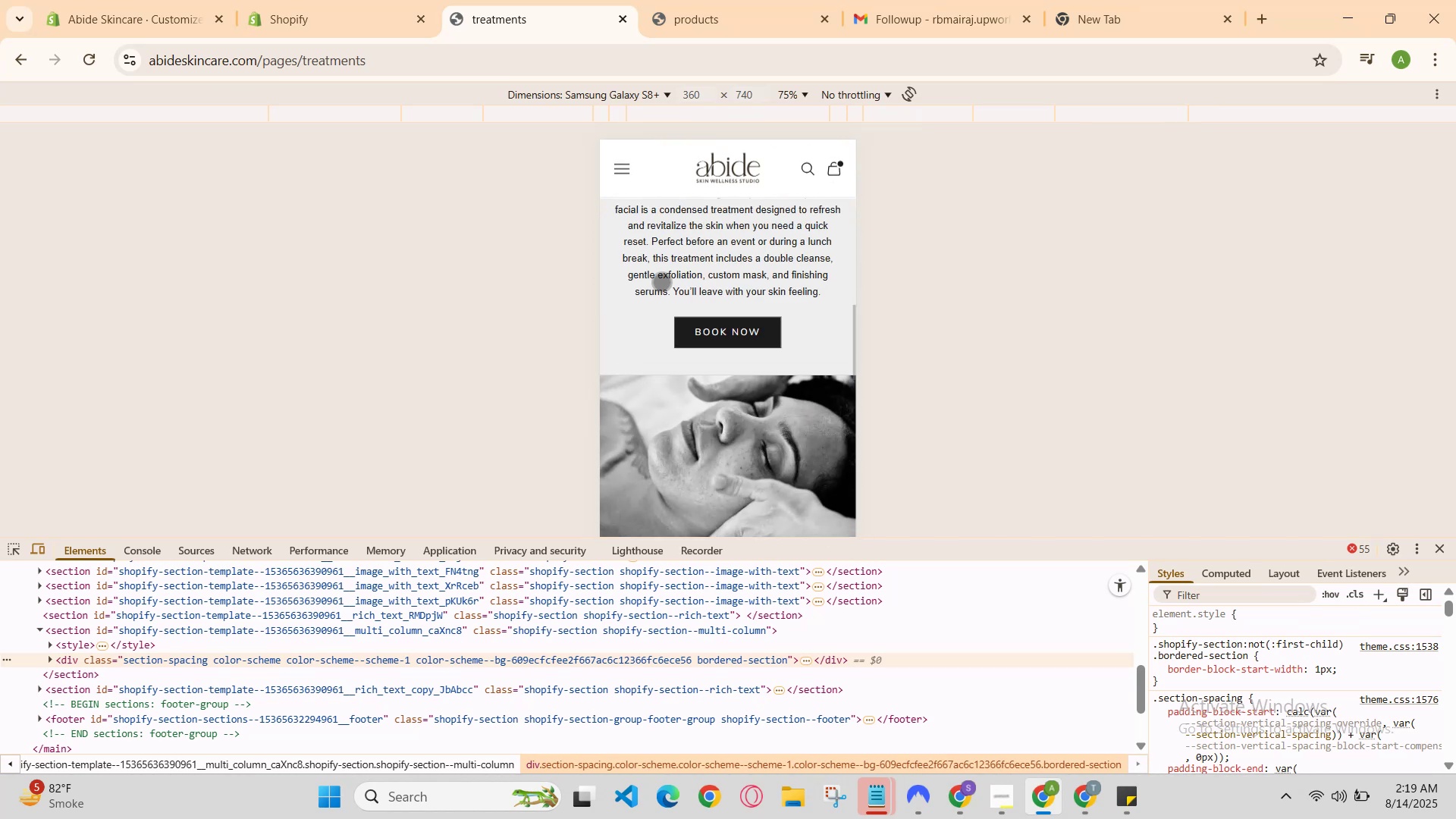 
scroll: coordinate [661, 281], scroll_direction: down, amount: 4.0
 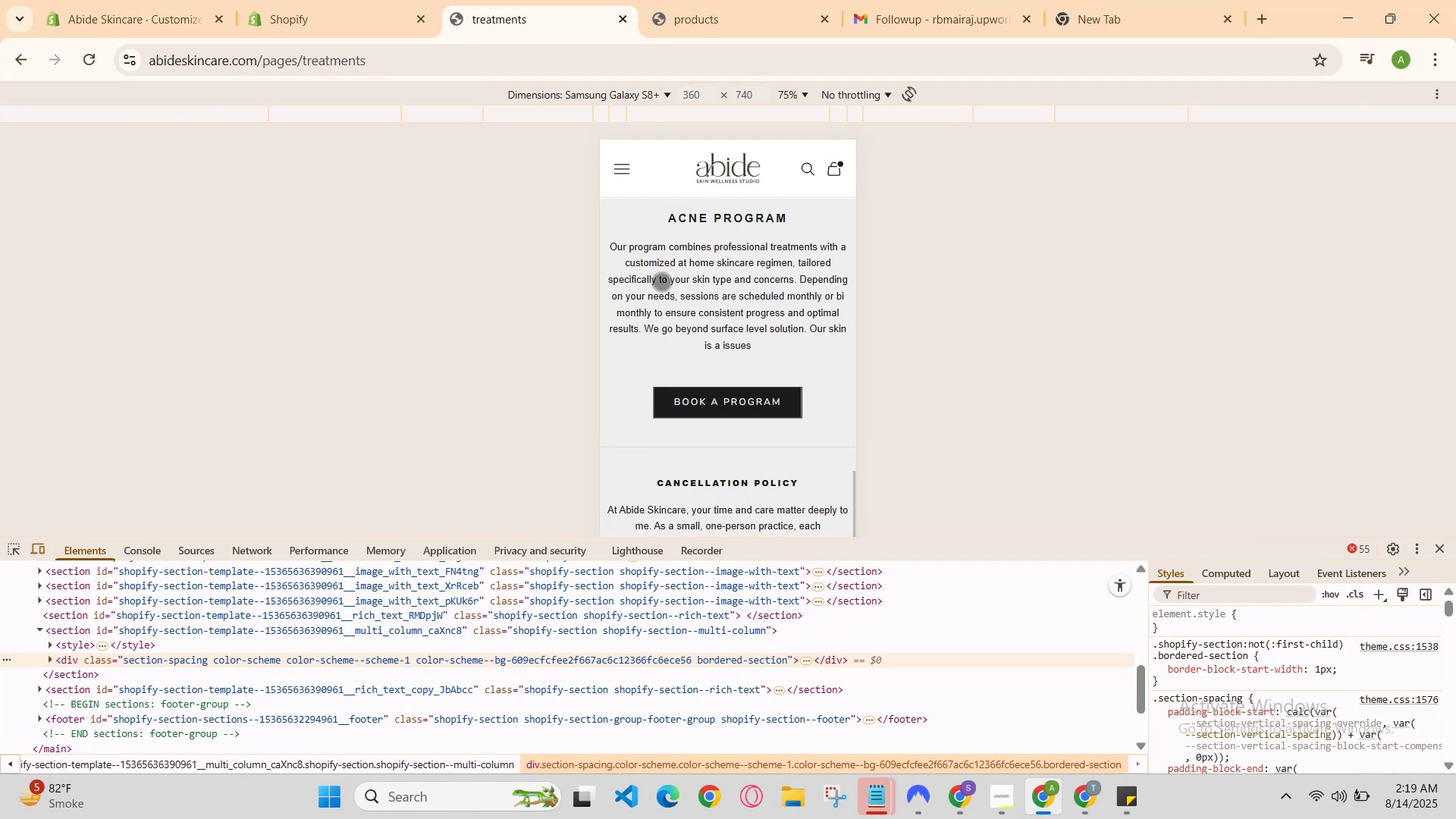 
scroll: coordinate [661, 281], scroll_direction: up, amount: 1.0
 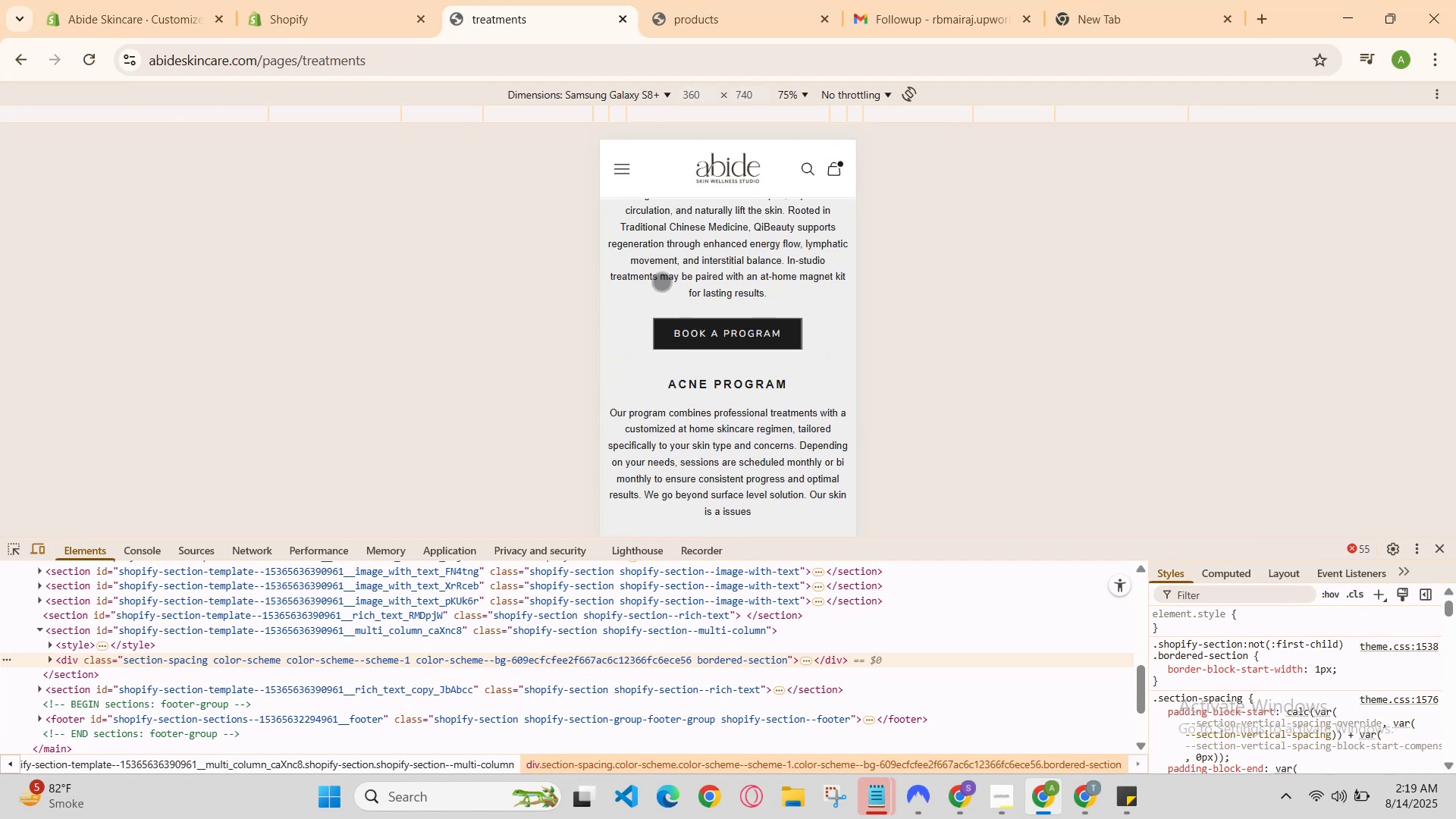 
scroll: coordinate [661, 281], scroll_direction: down, amount: 1.0
 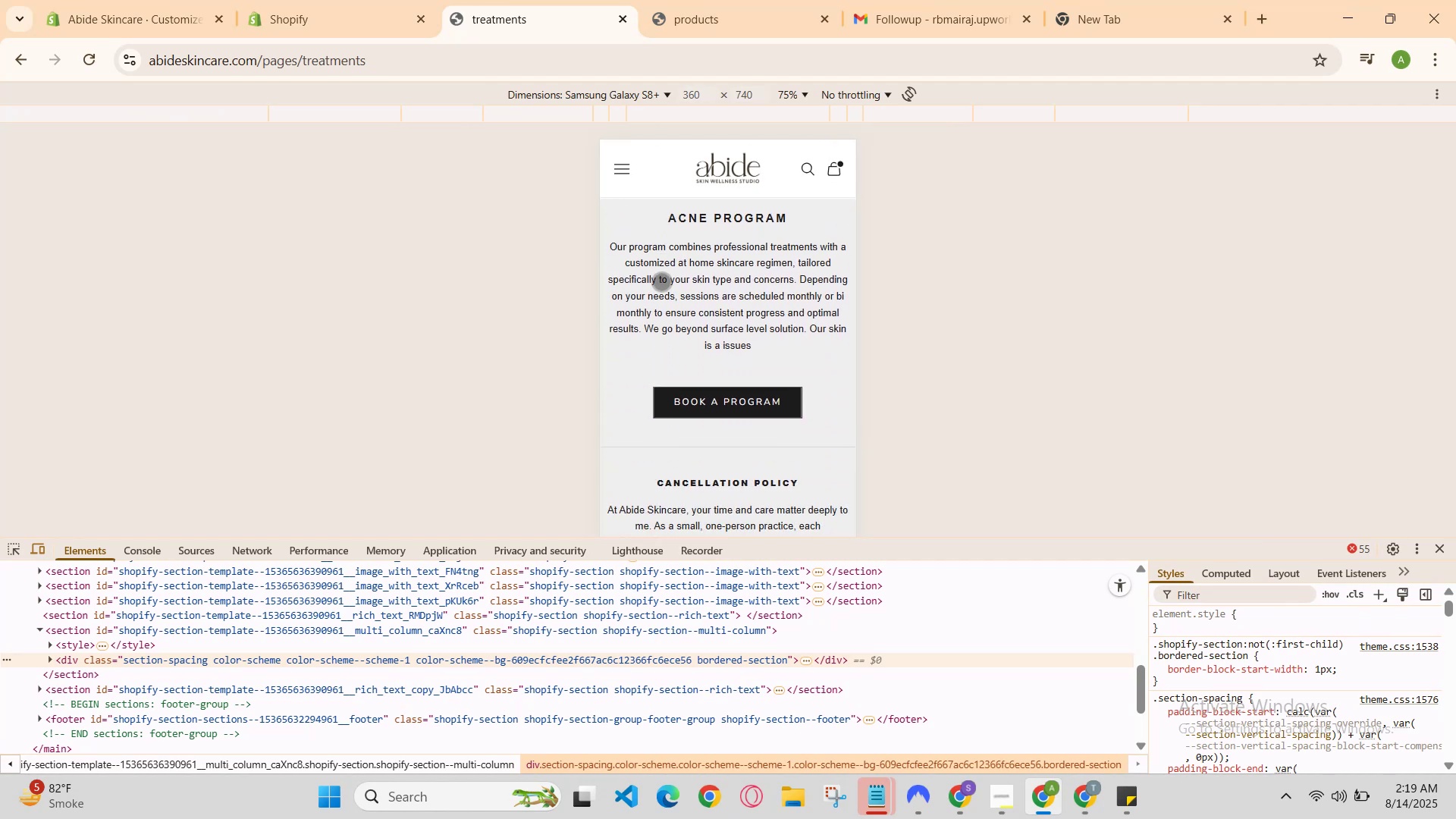 
scroll: coordinate [676, 321], scroll_direction: up, amount: 1.0
 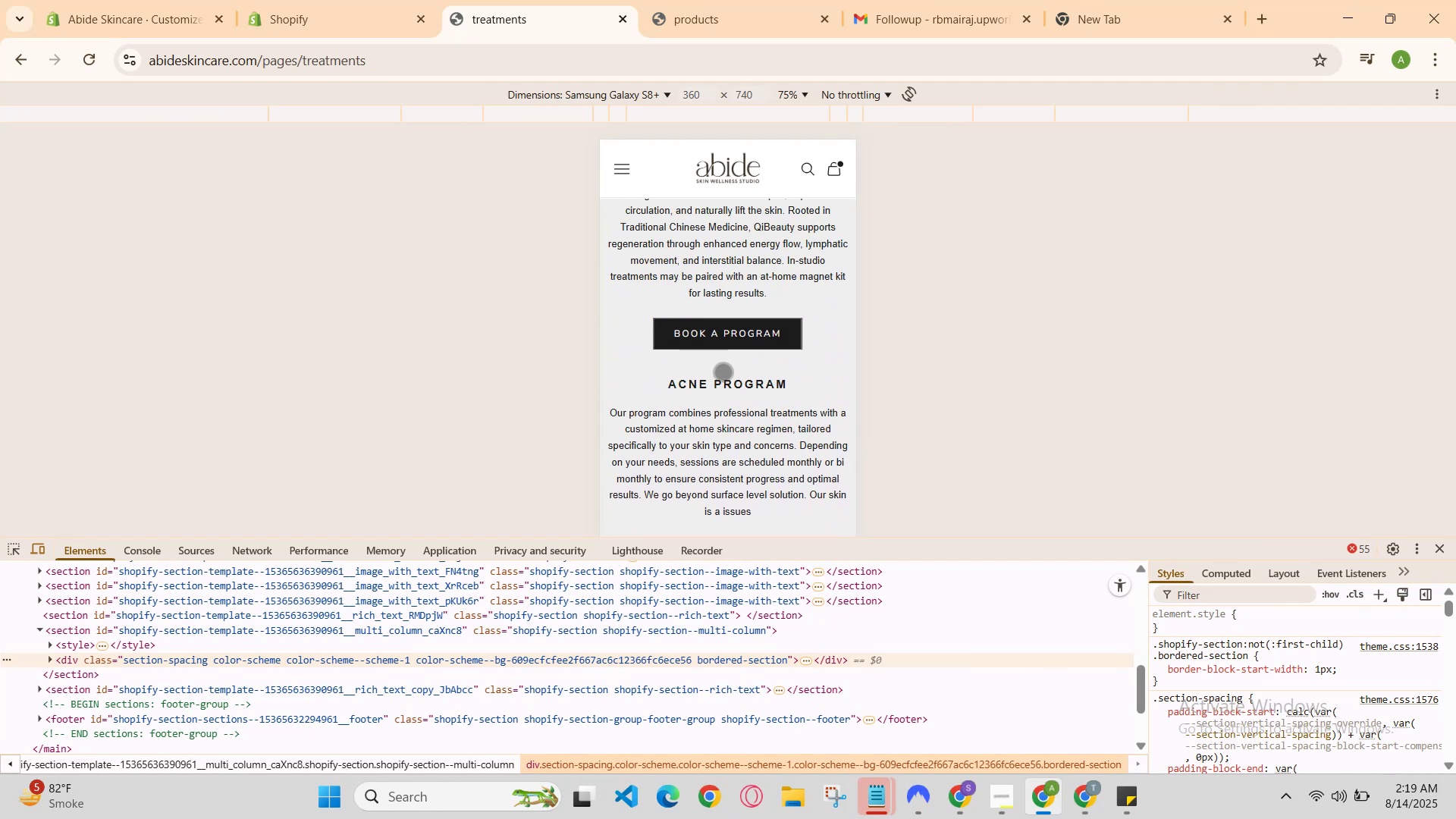 
right_click([730, 341])
 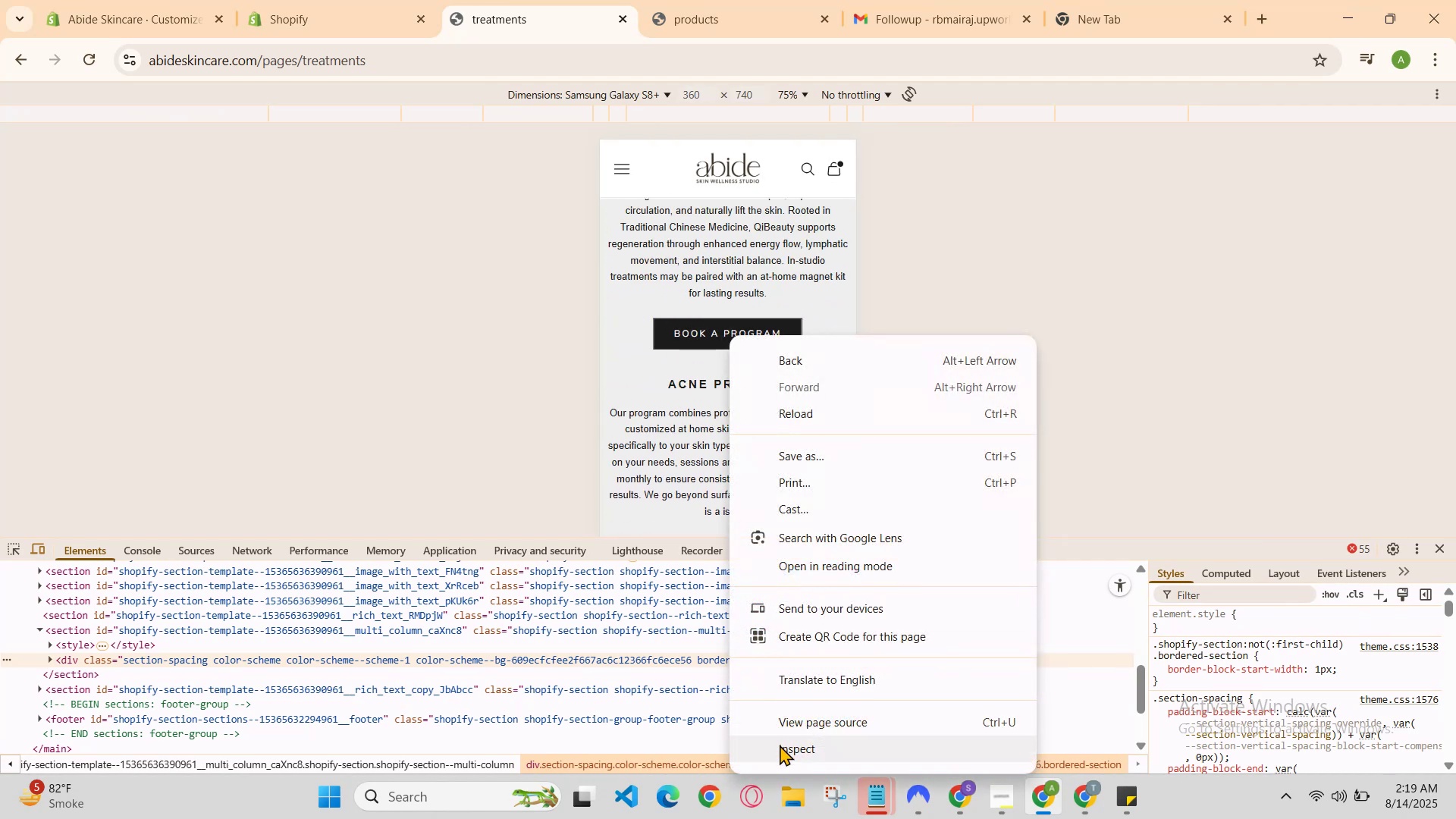 
left_click([782, 748])
 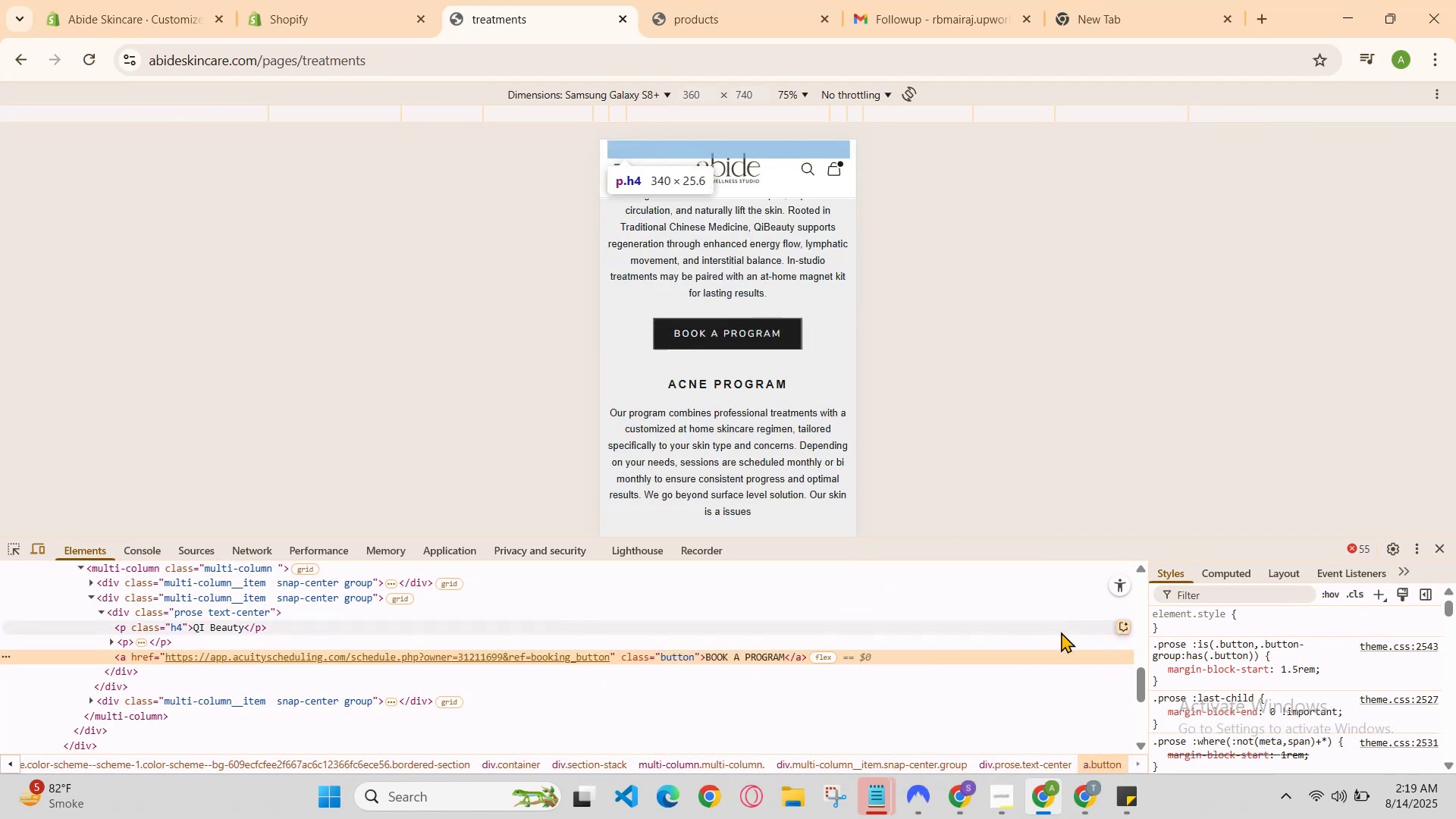 
left_click([1161, 673])
 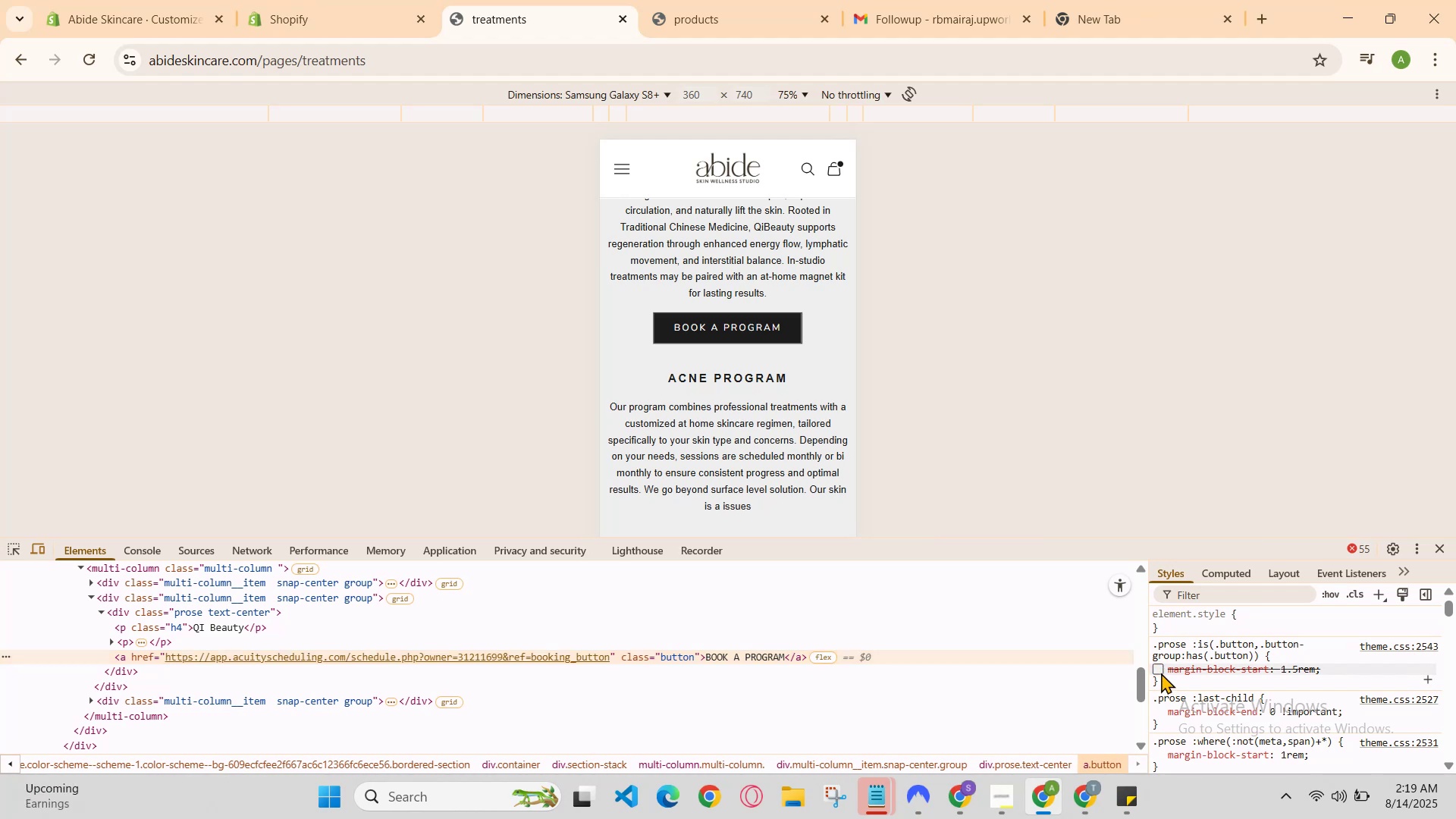 
left_click([1161, 670])
 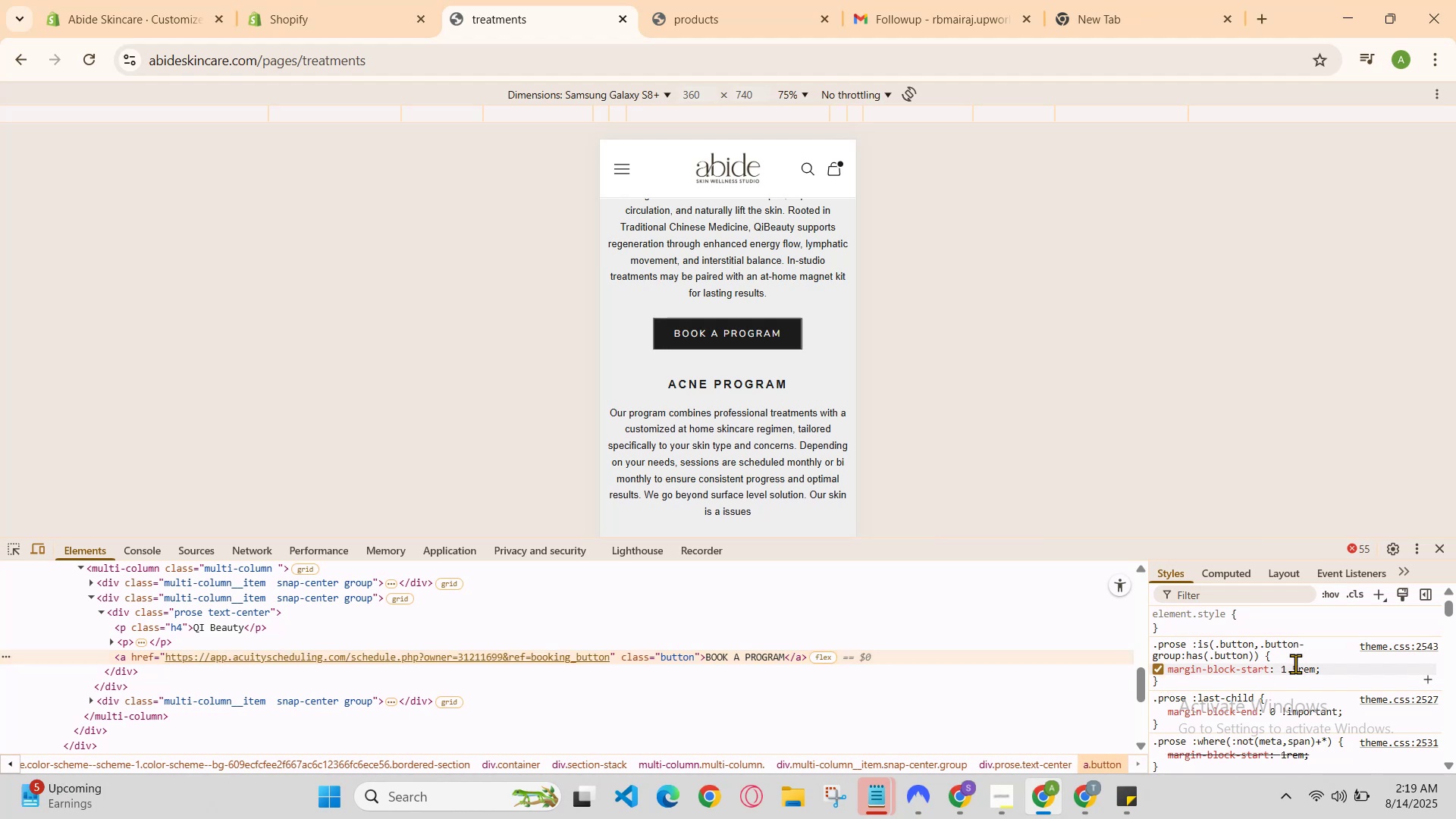 
left_click([1295, 664])
 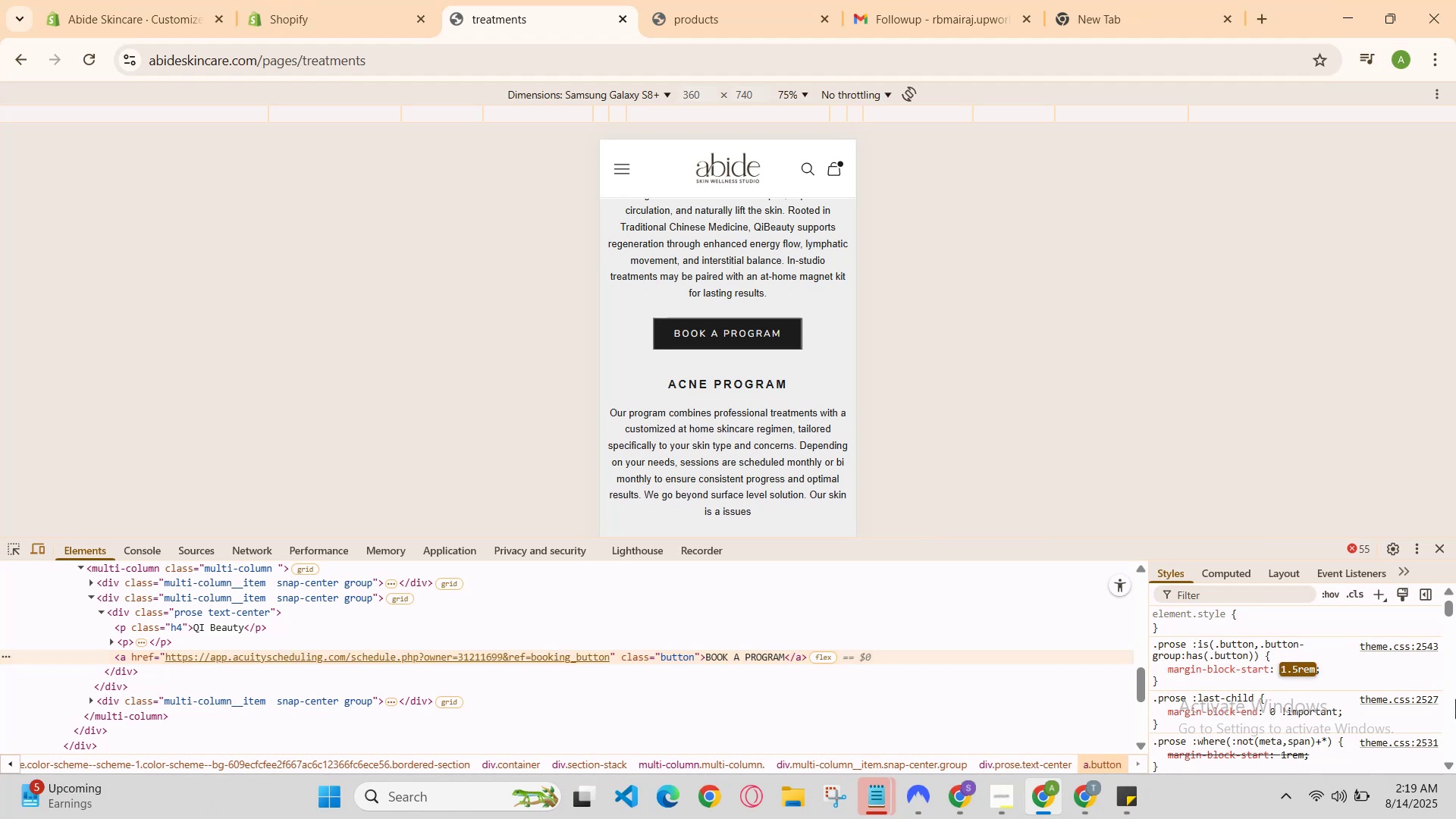 
key(ArrowUp)
 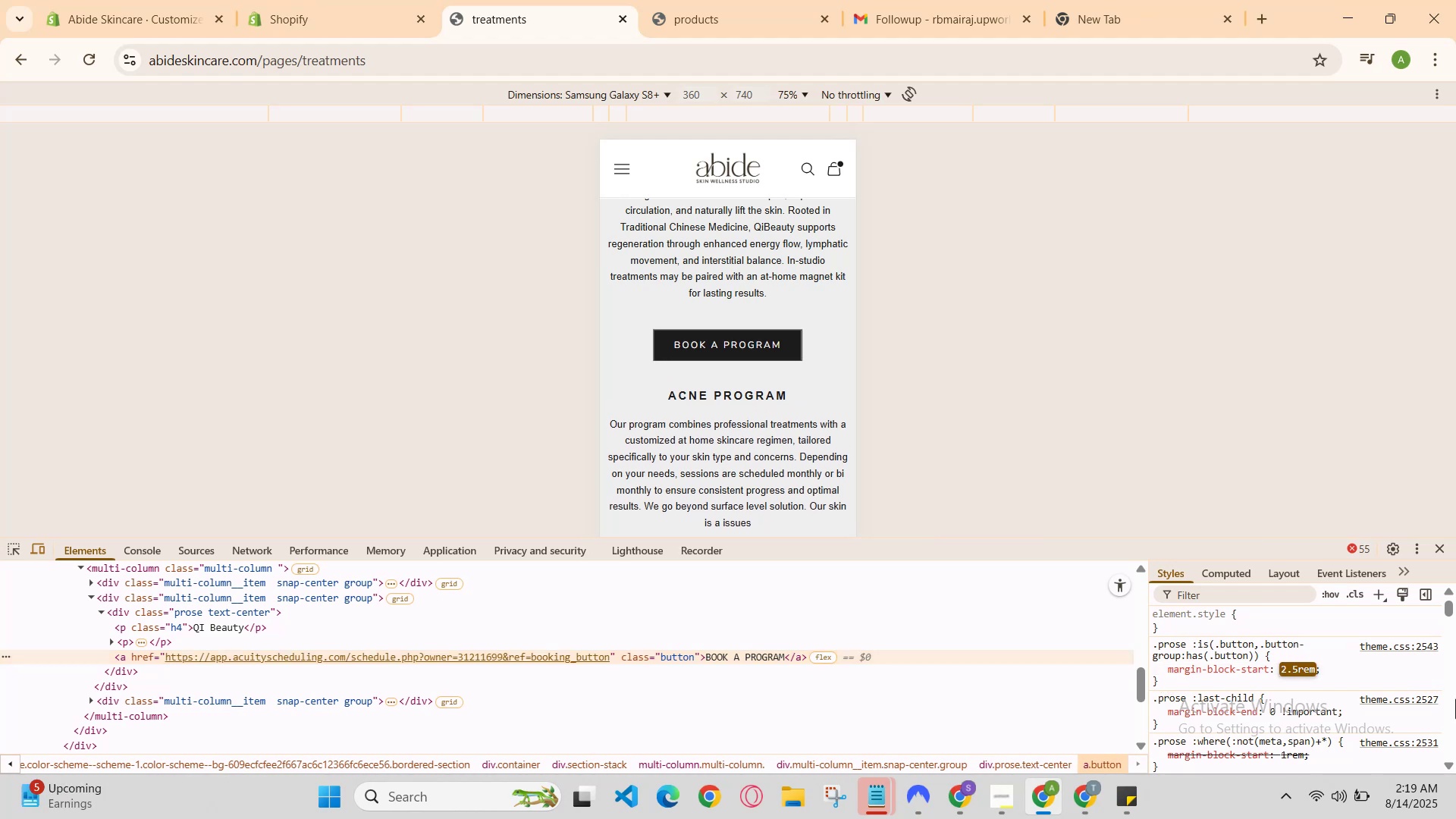 
key(ArrowUp)
 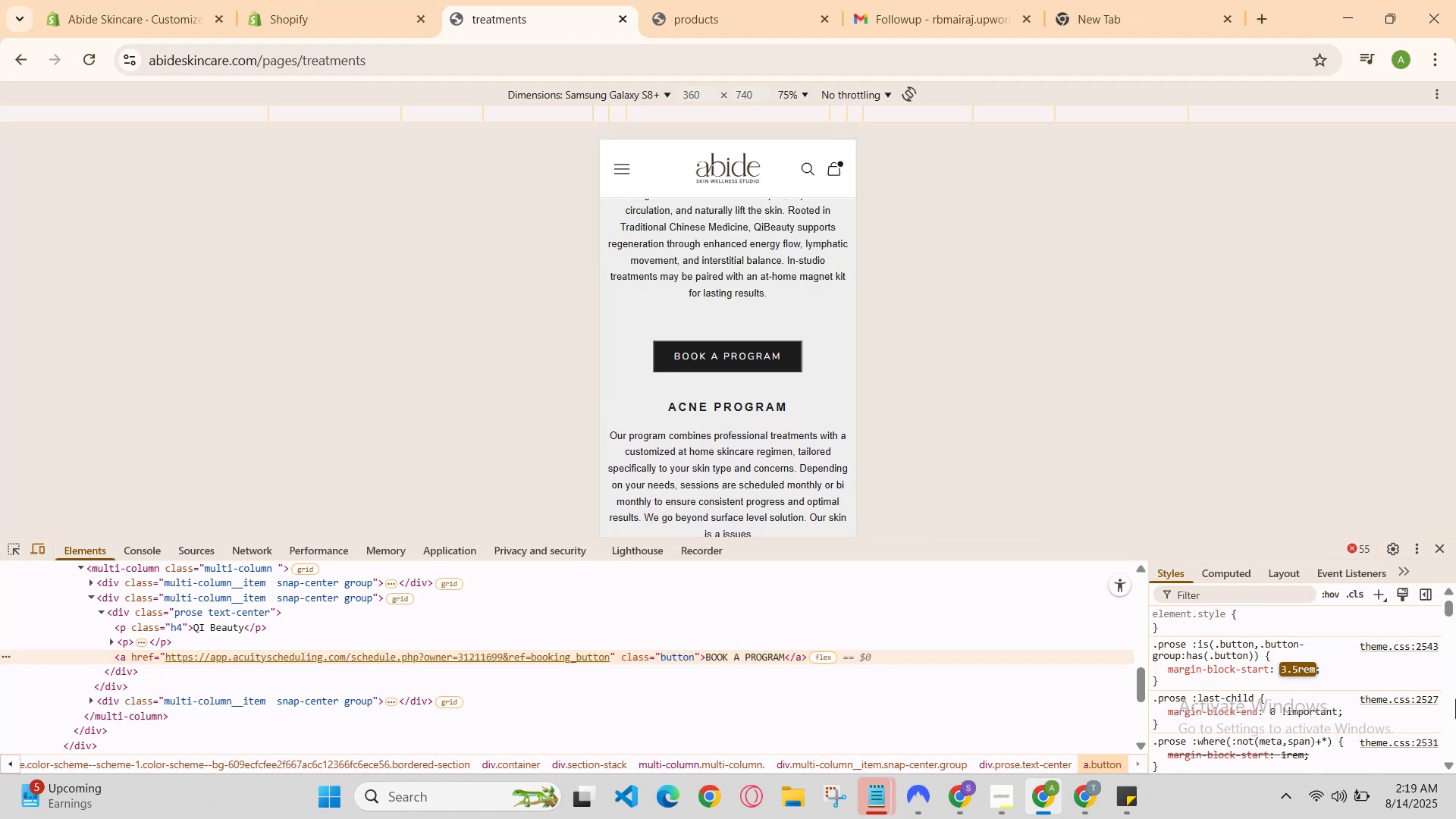 
key(ArrowDown)
 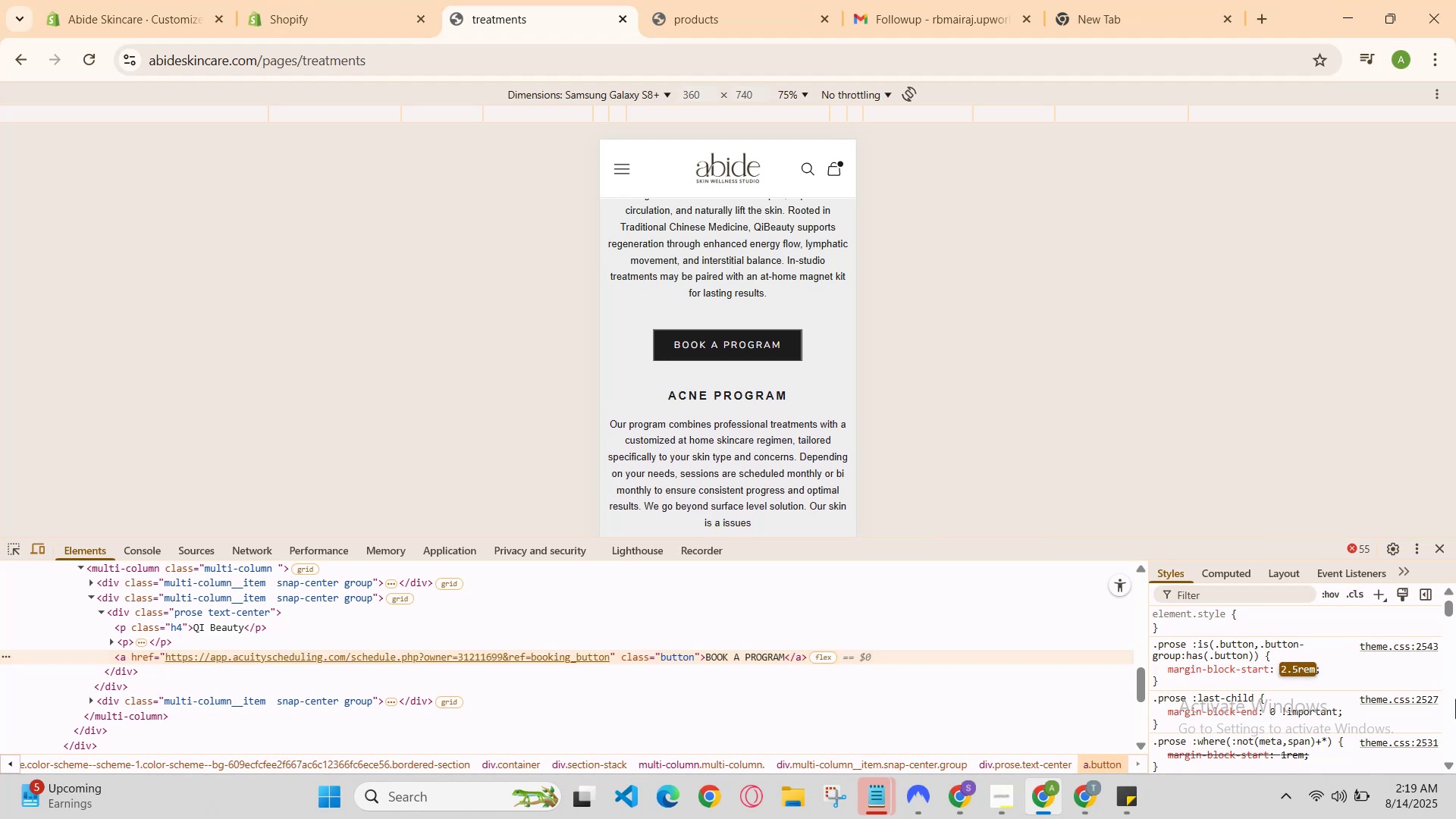 
key(ArrowDown)
 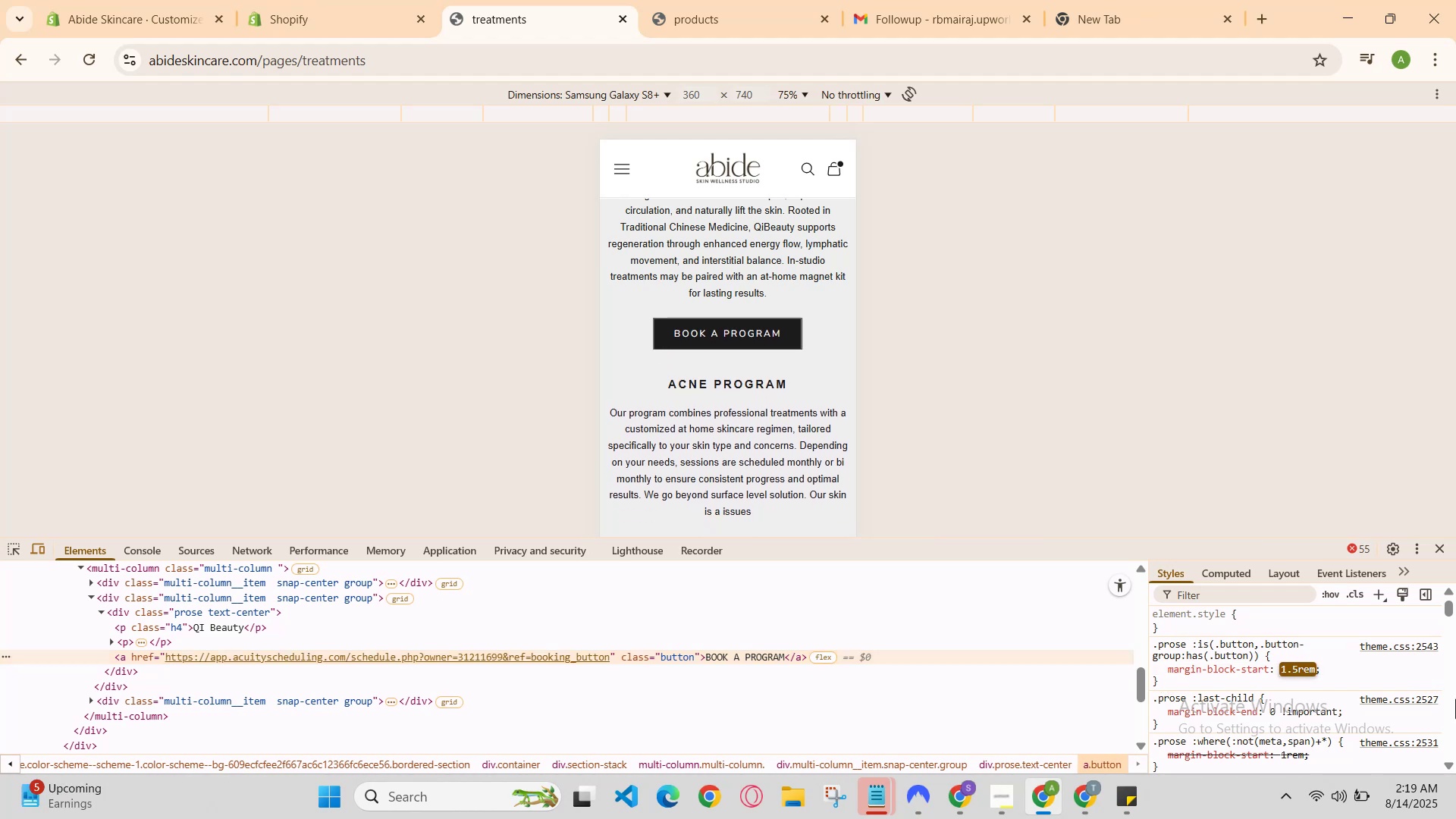 
key(ArrowDown)
 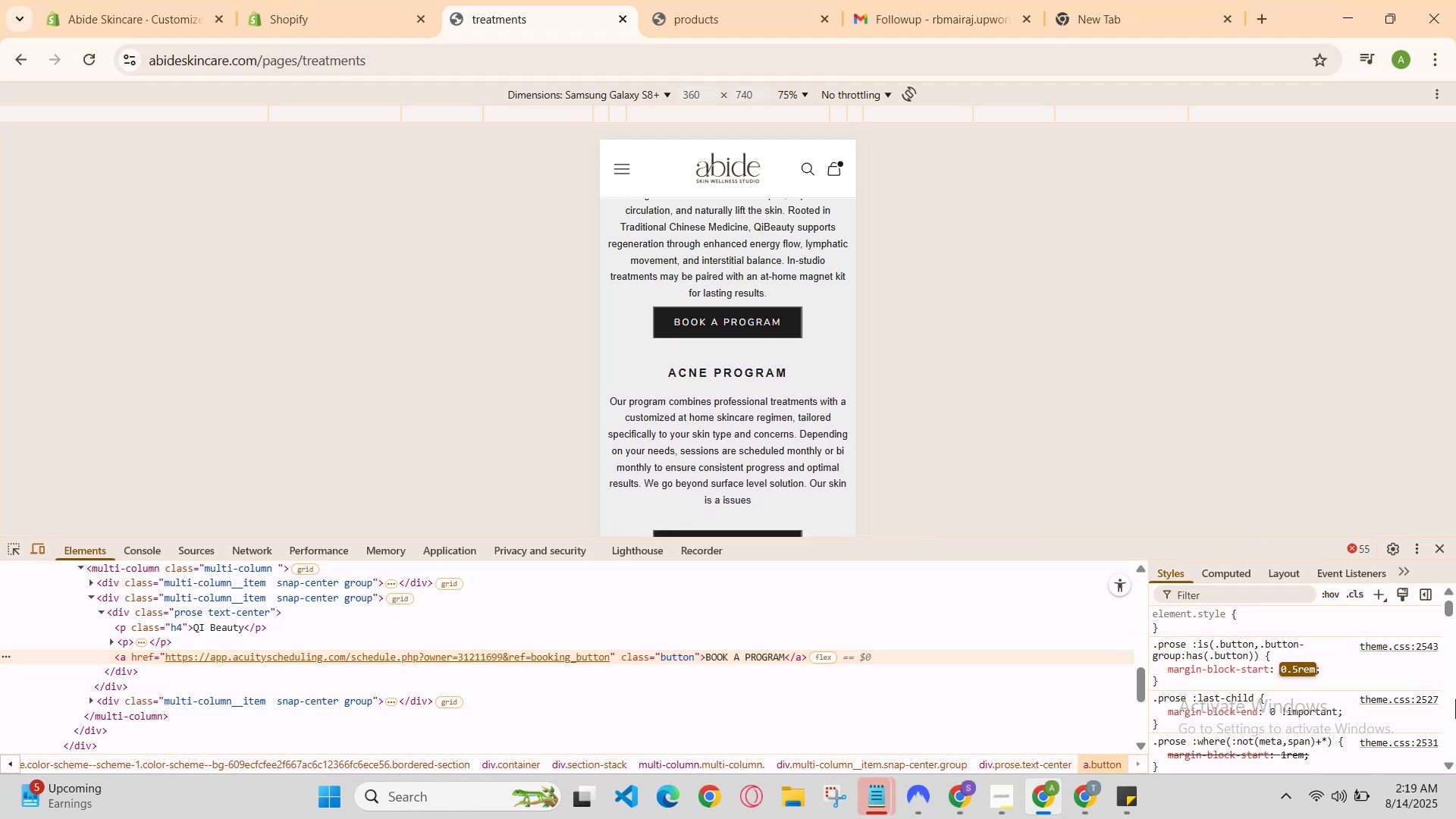 
key(ArrowDown)
 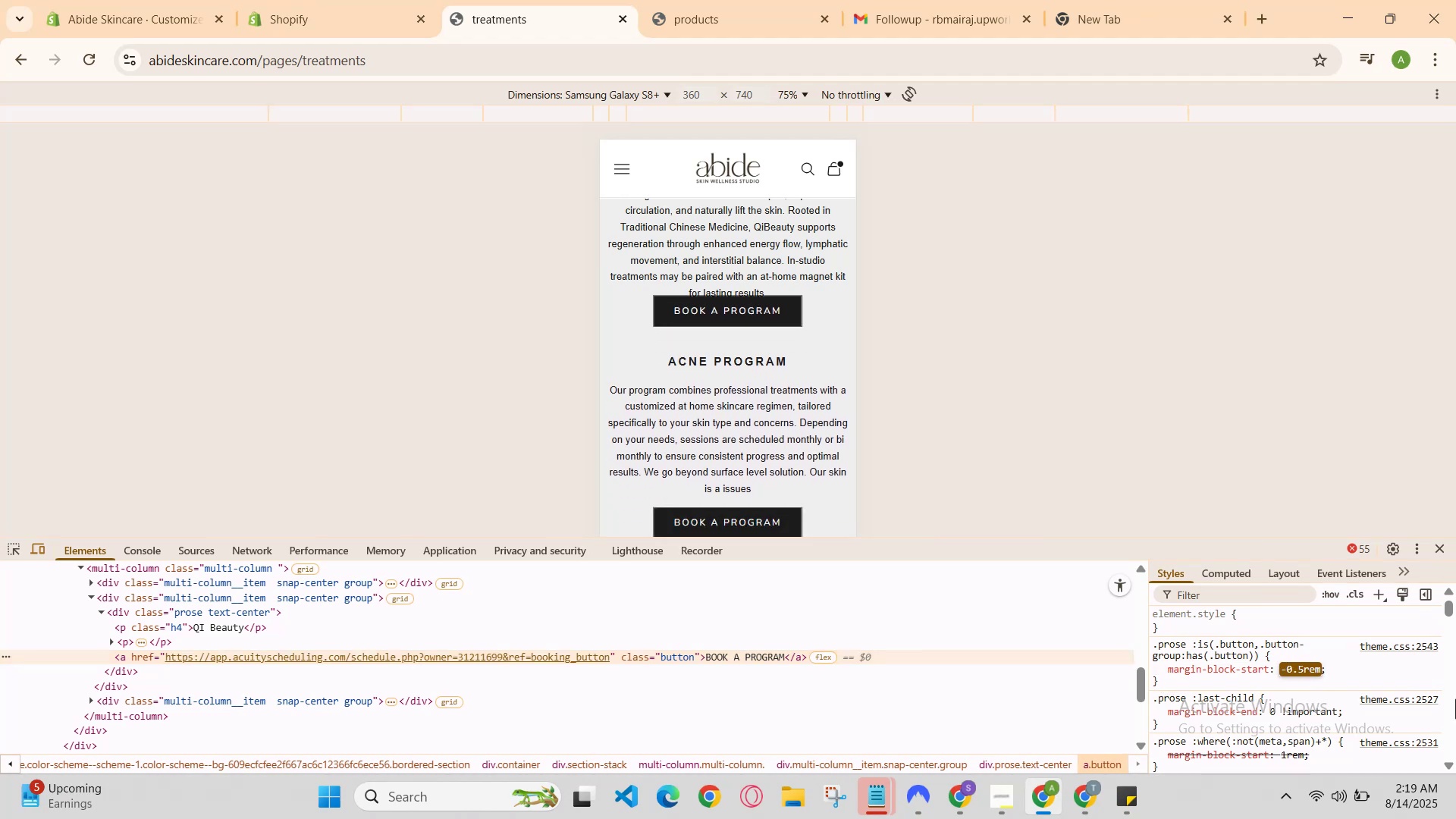 
key(ArrowDown)
 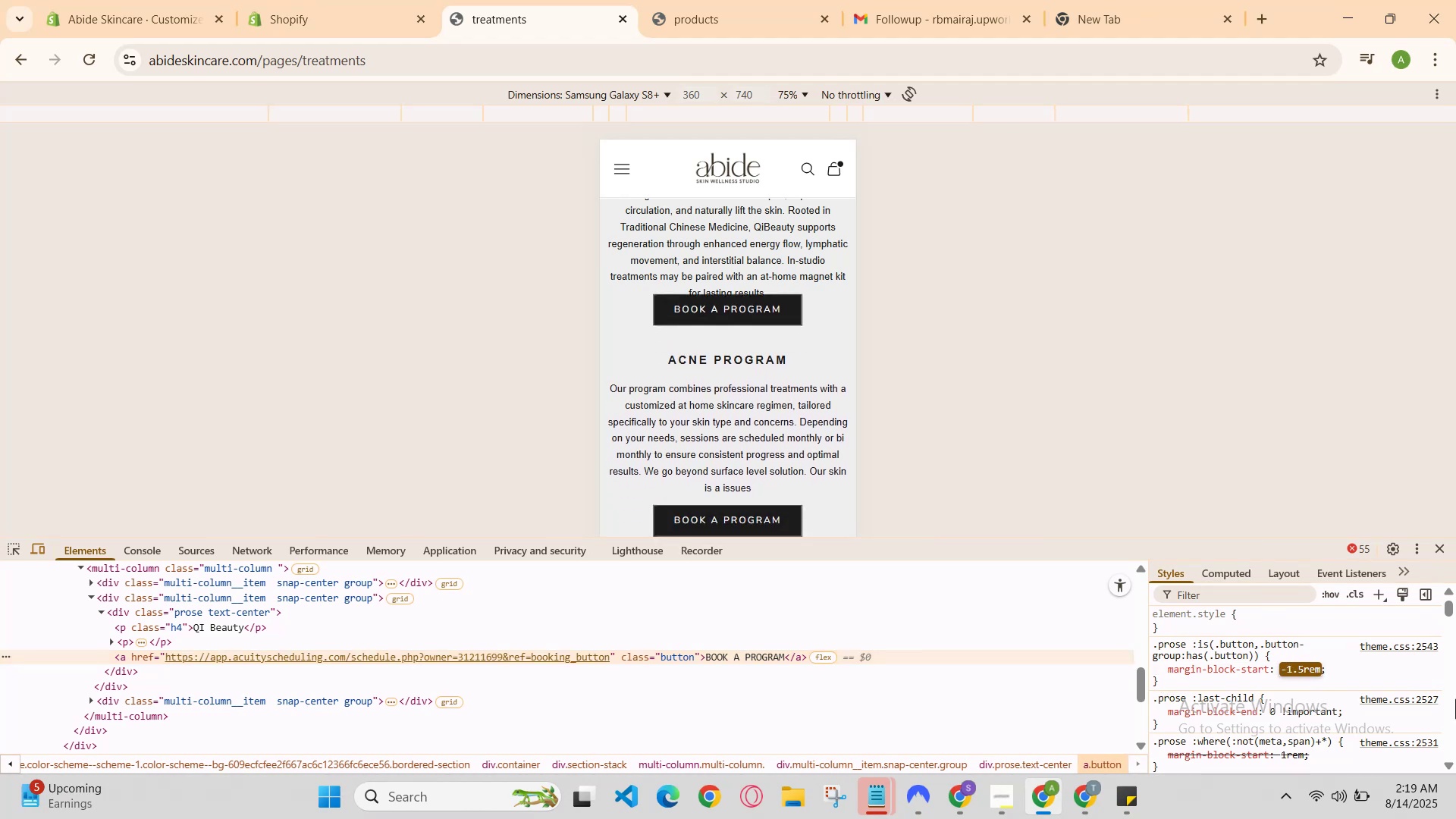 
key(ArrowUp)
 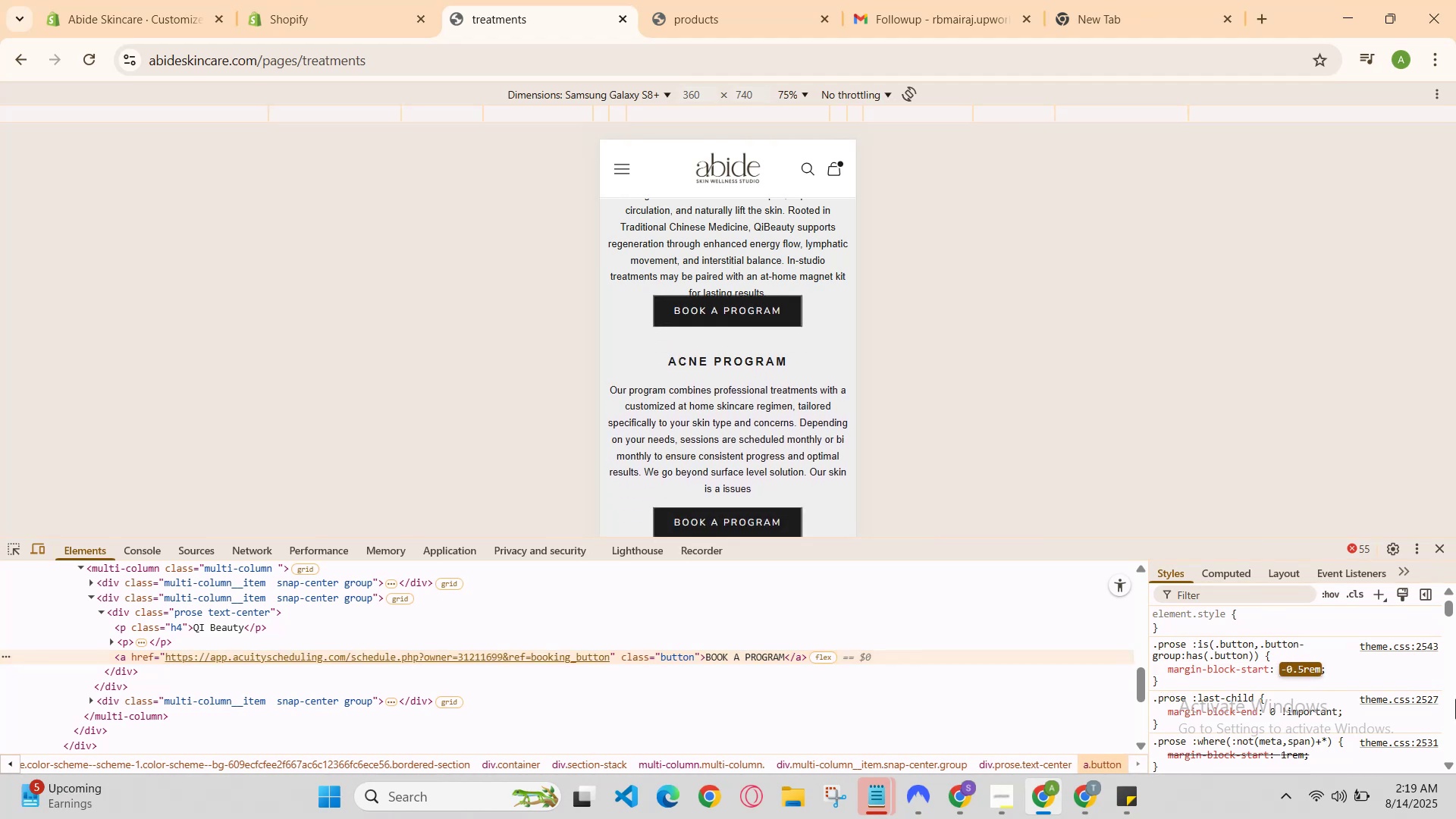 
key(ArrowUp)
 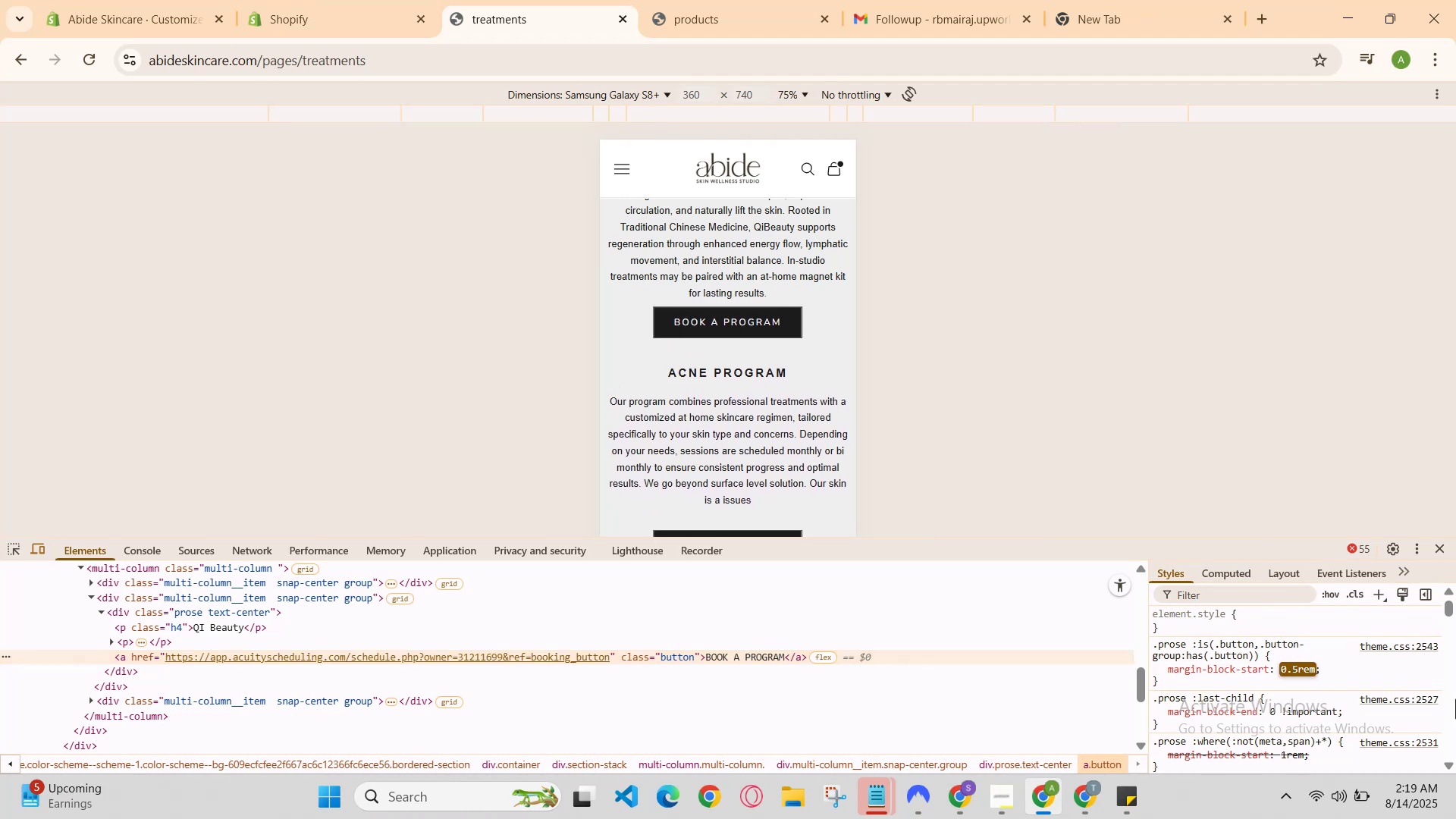 
key(ArrowUp)
 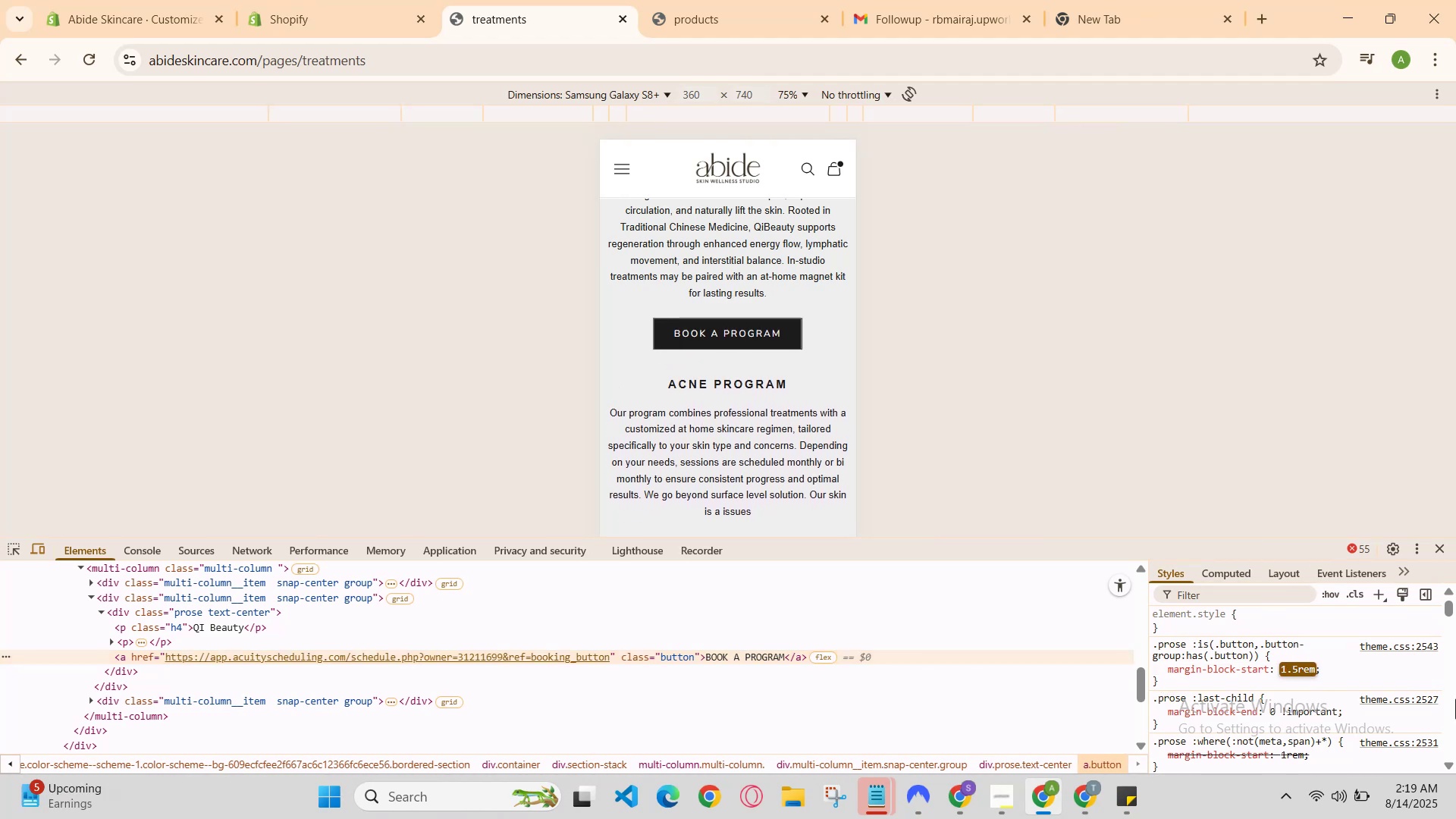 
key(ArrowUp)
 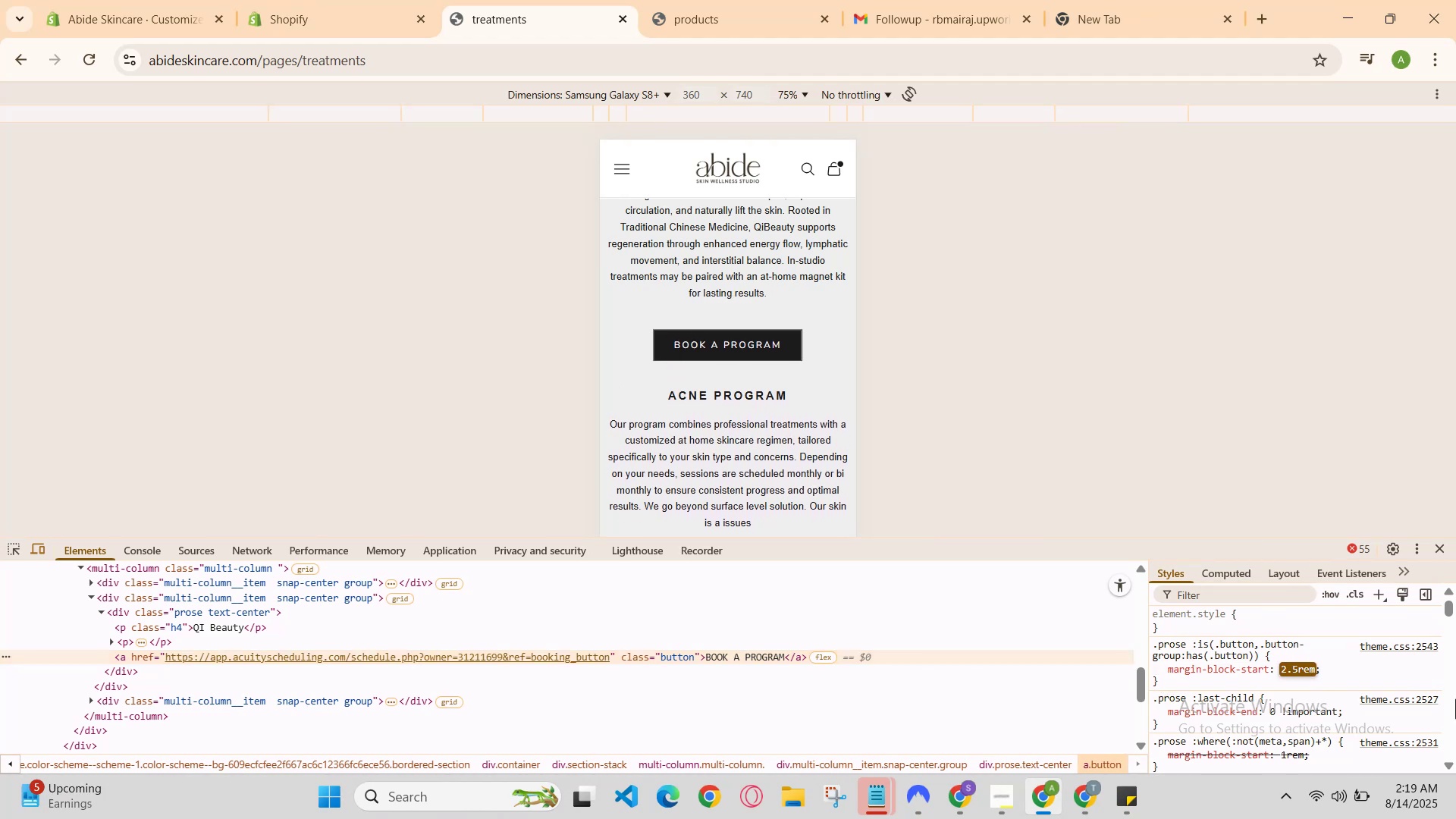 
key(ArrowUp)
 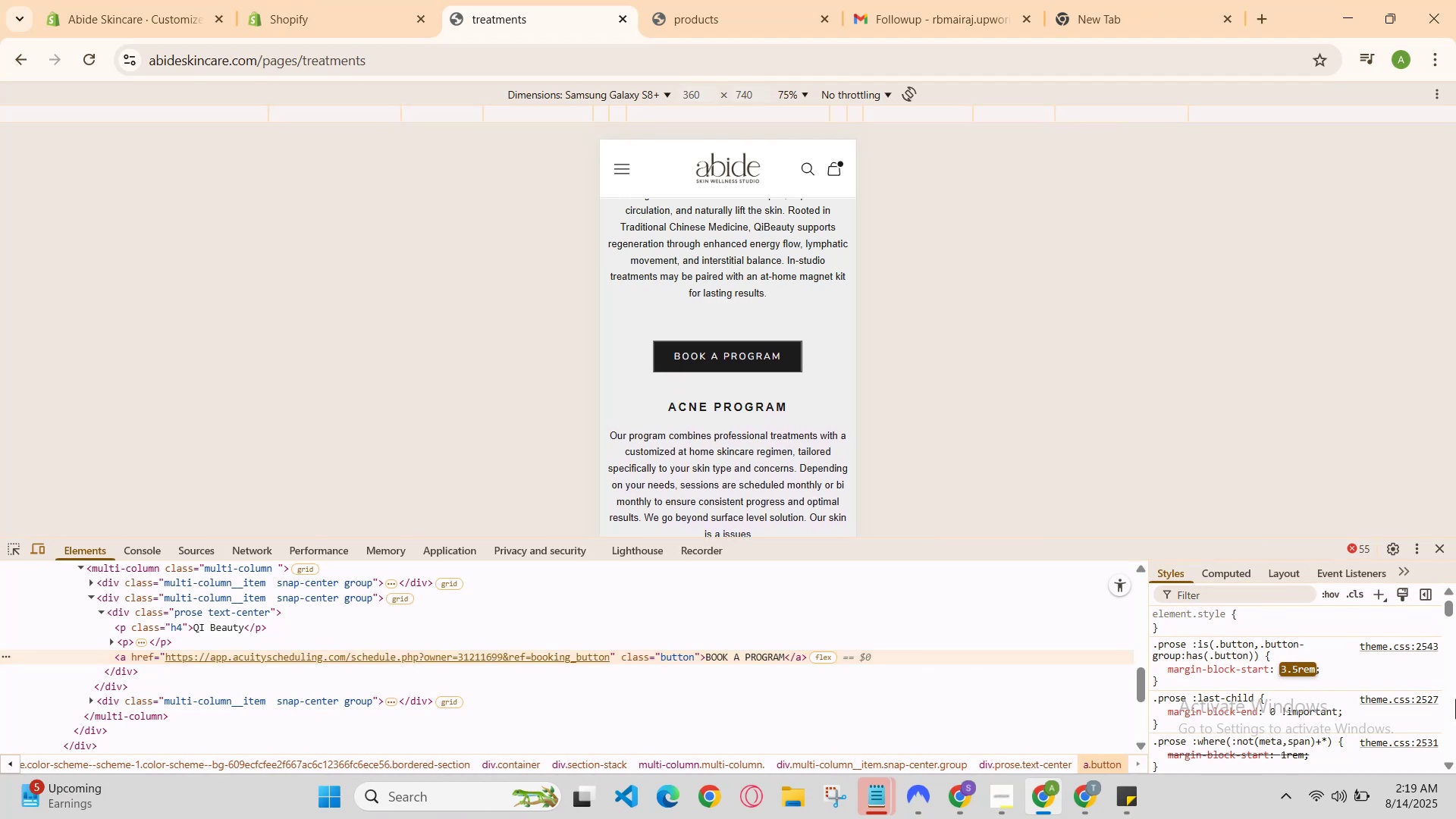 
key(ArrowUp)
 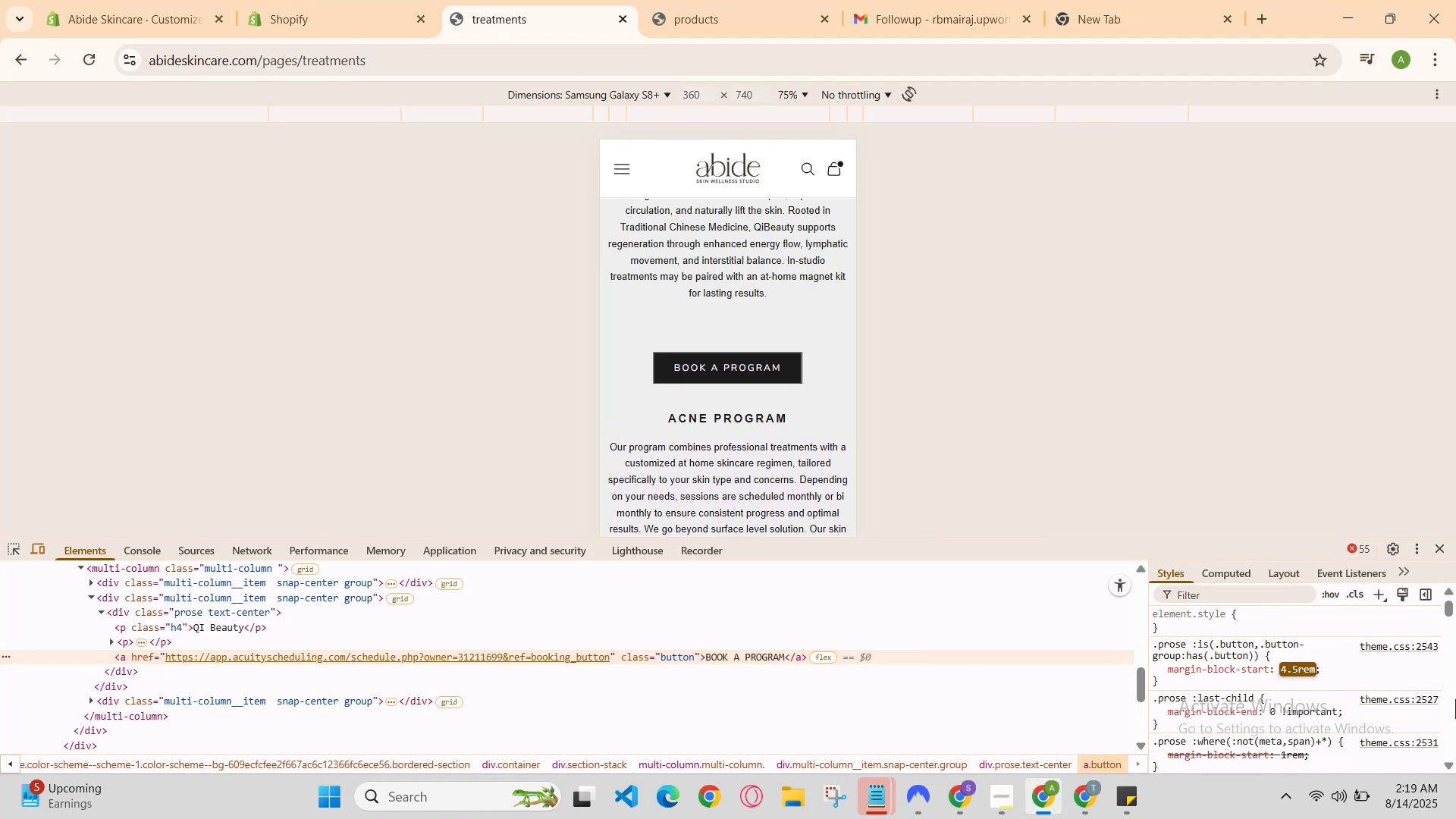 
key(ArrowUp)
 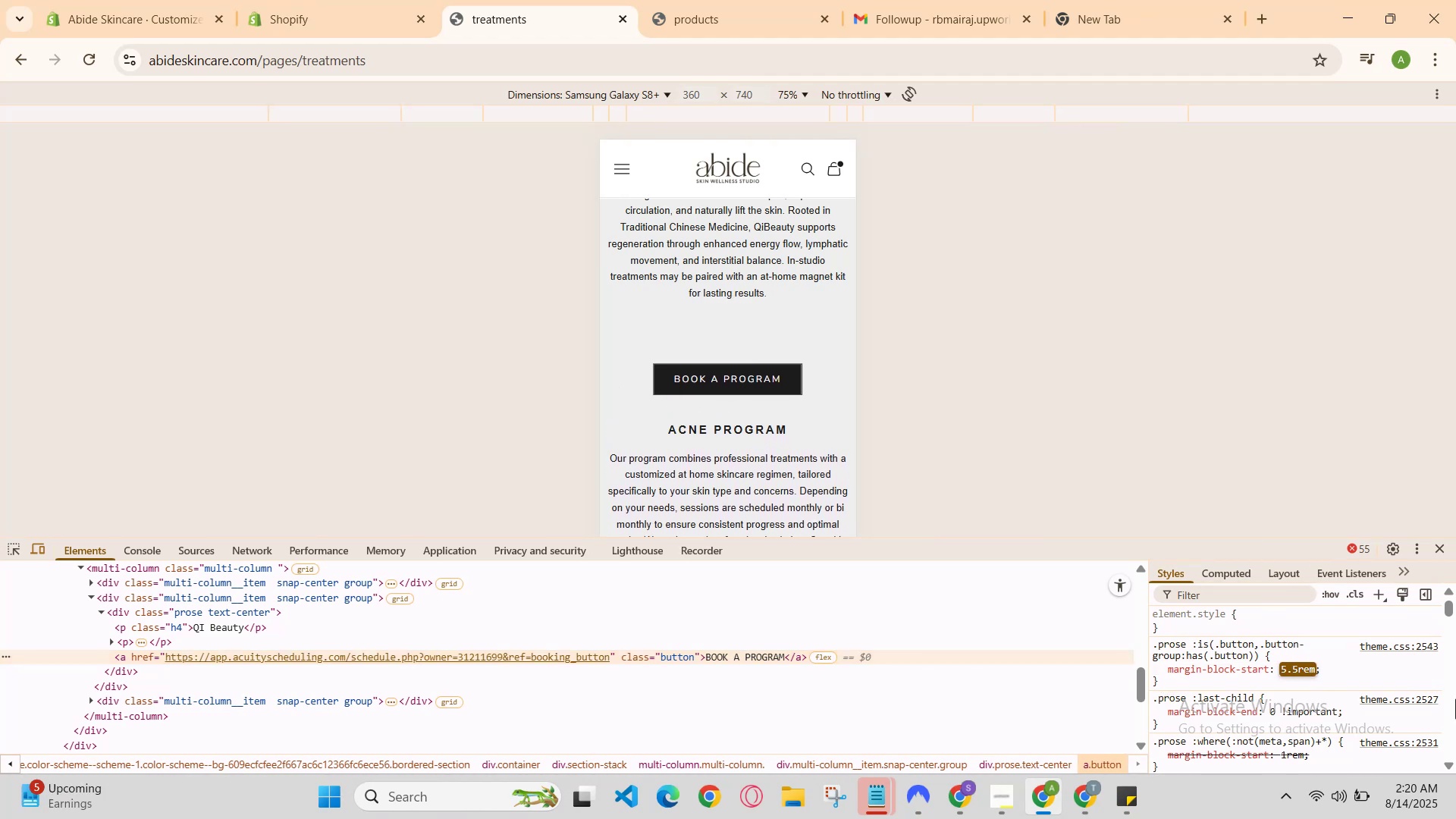 
key(ArrowDown)
 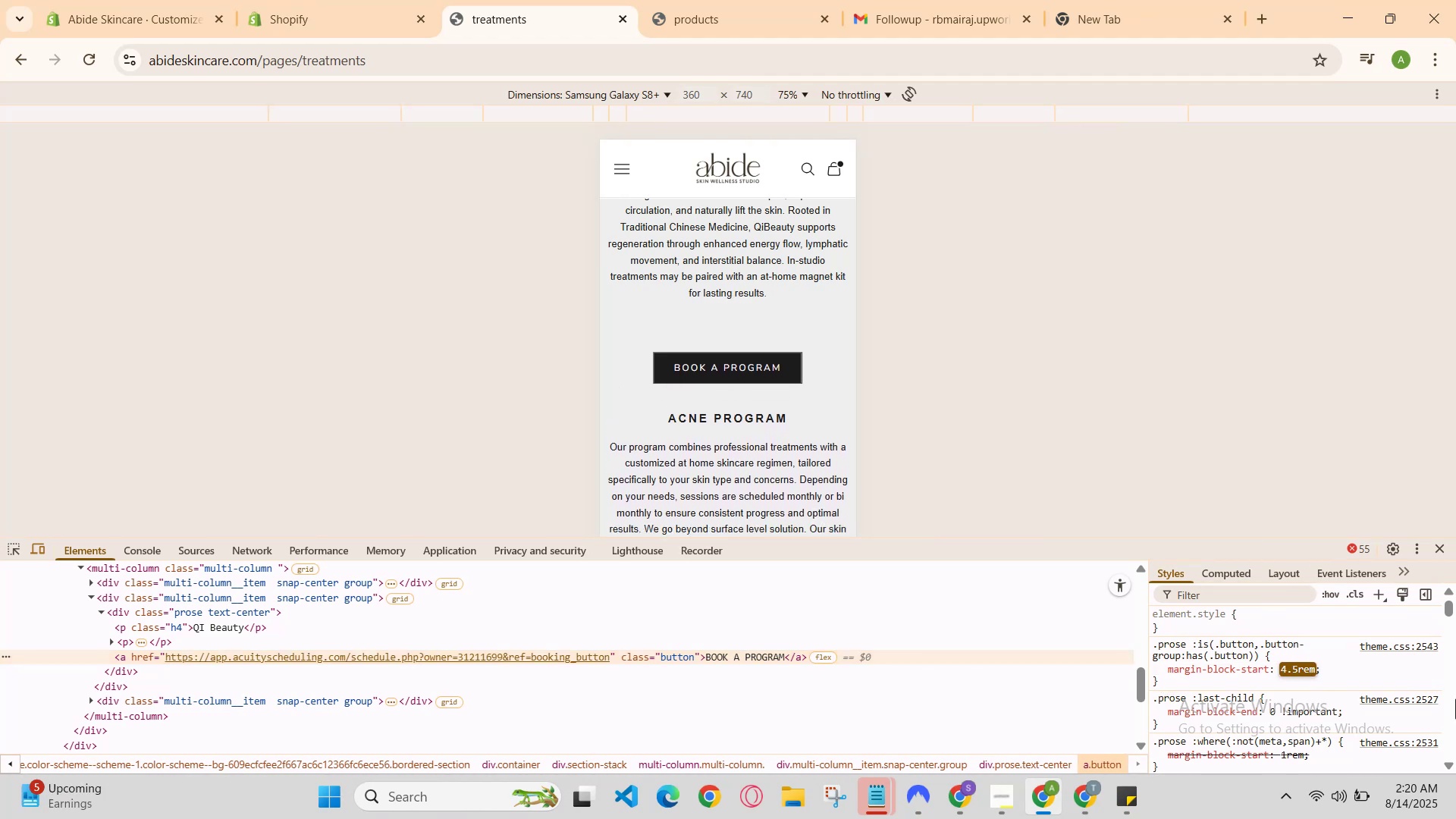 
key(ArrowDown)
 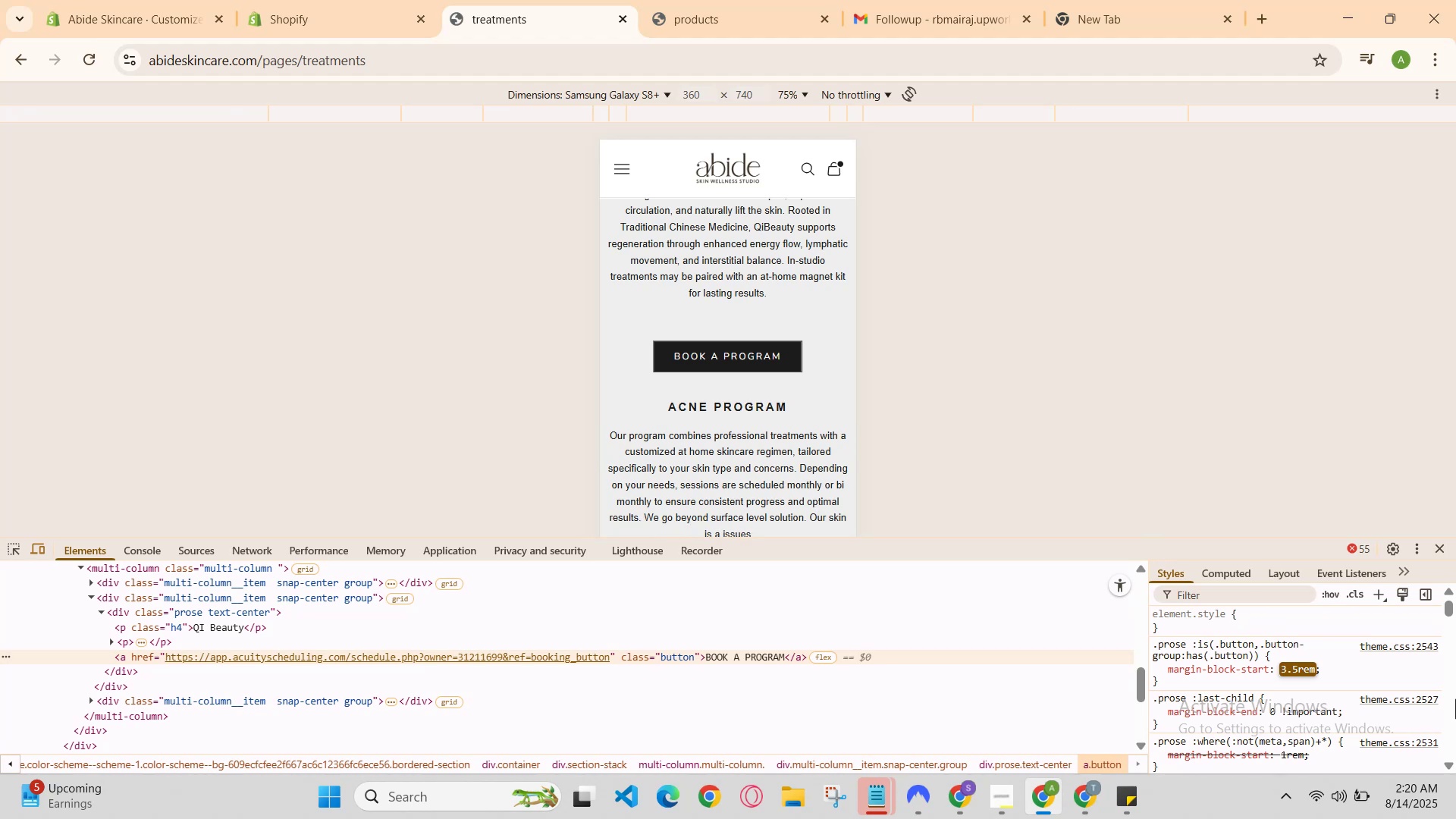 
key(ArrowDown)
 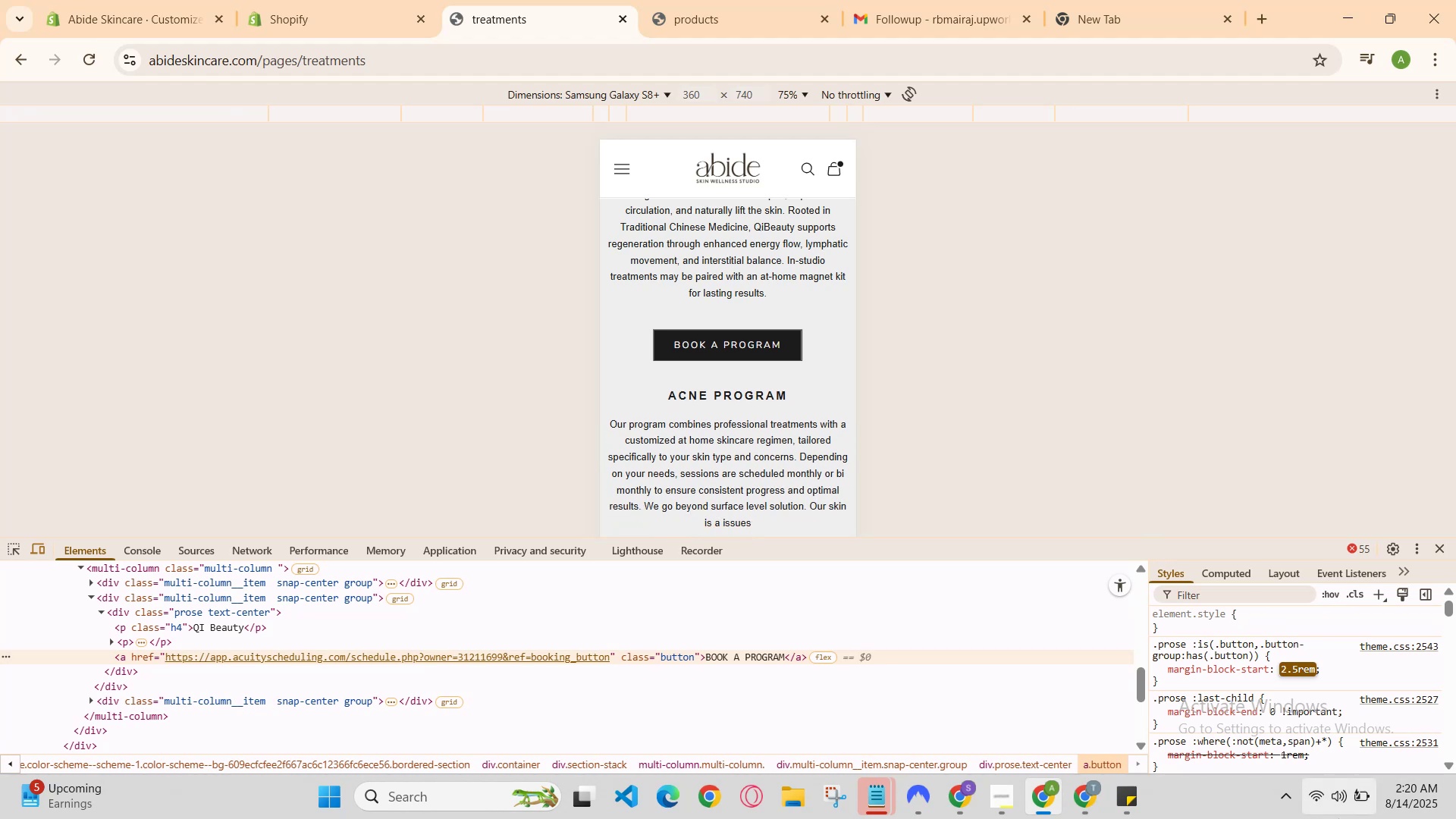 
scroll: coordinate [726, 388], scroll_direction: up, amount: 2.0
 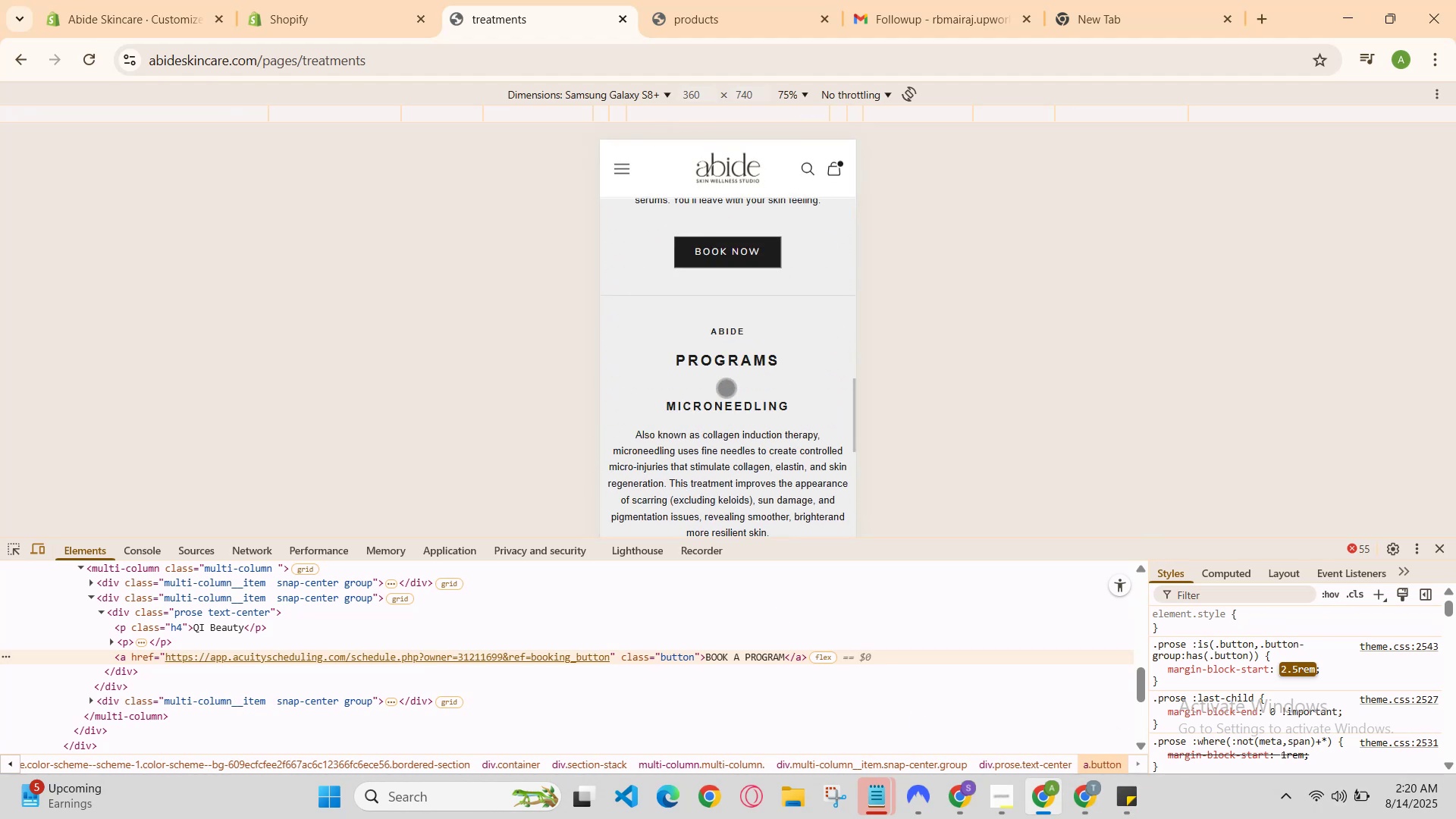 
scroll: coordinate [726, 388], scroll_direction: none, amount: 0.0
 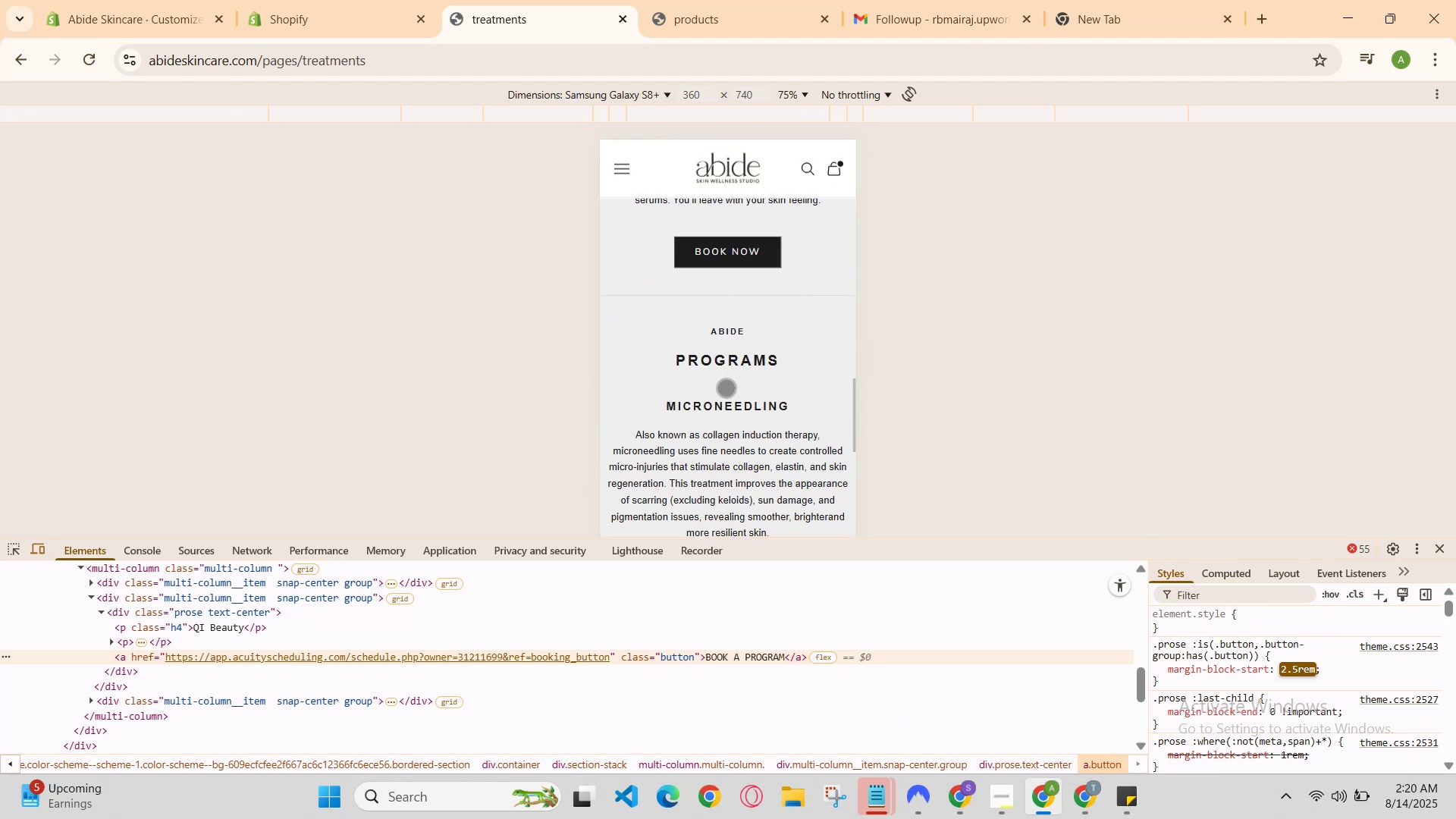 
scroll: coordinate [726, 388], scroll_direction: up, amount: 2.0
 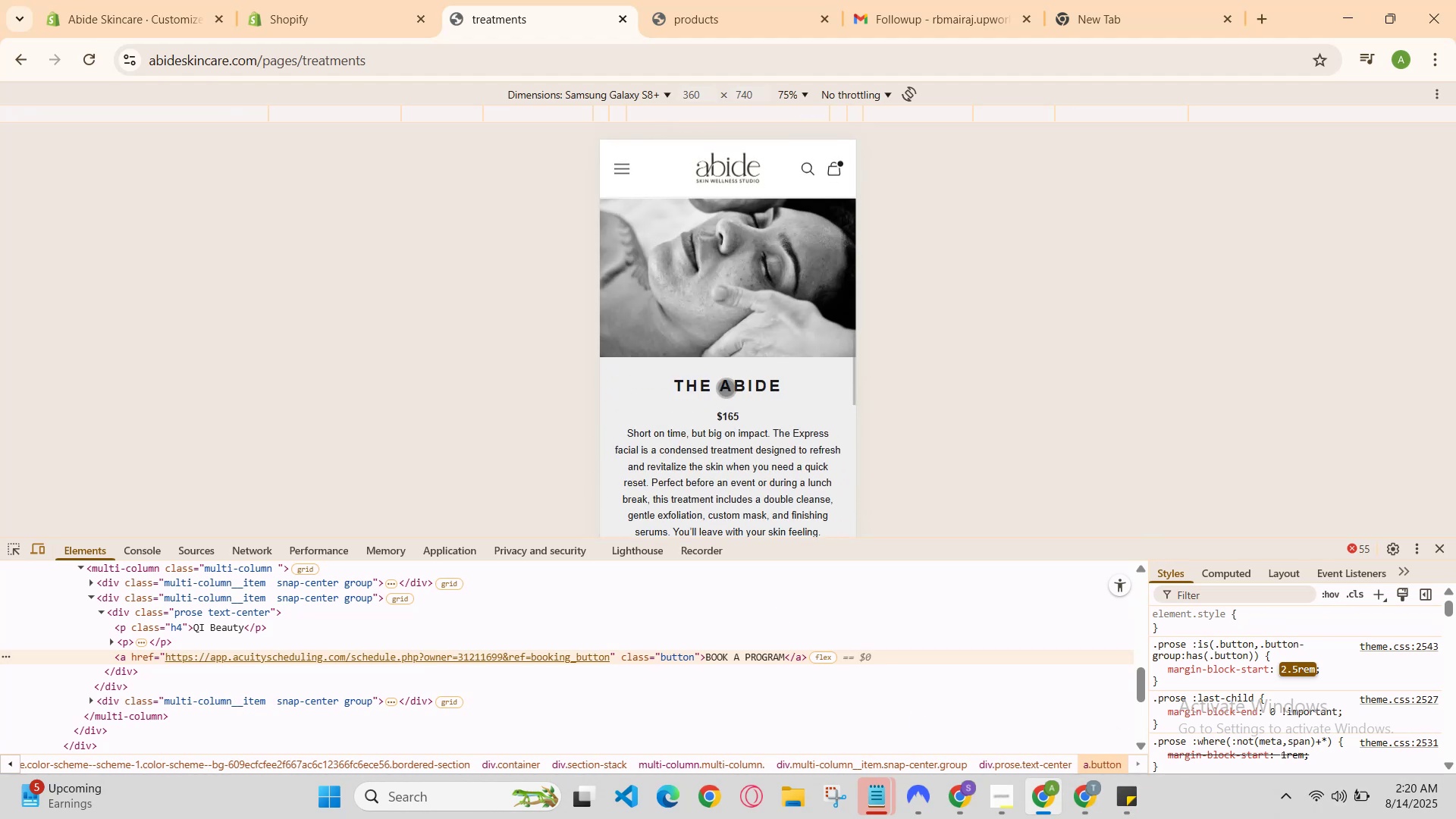 
scroll: coordinate [726, 388], scroll_direction: down, amount: 1.0
 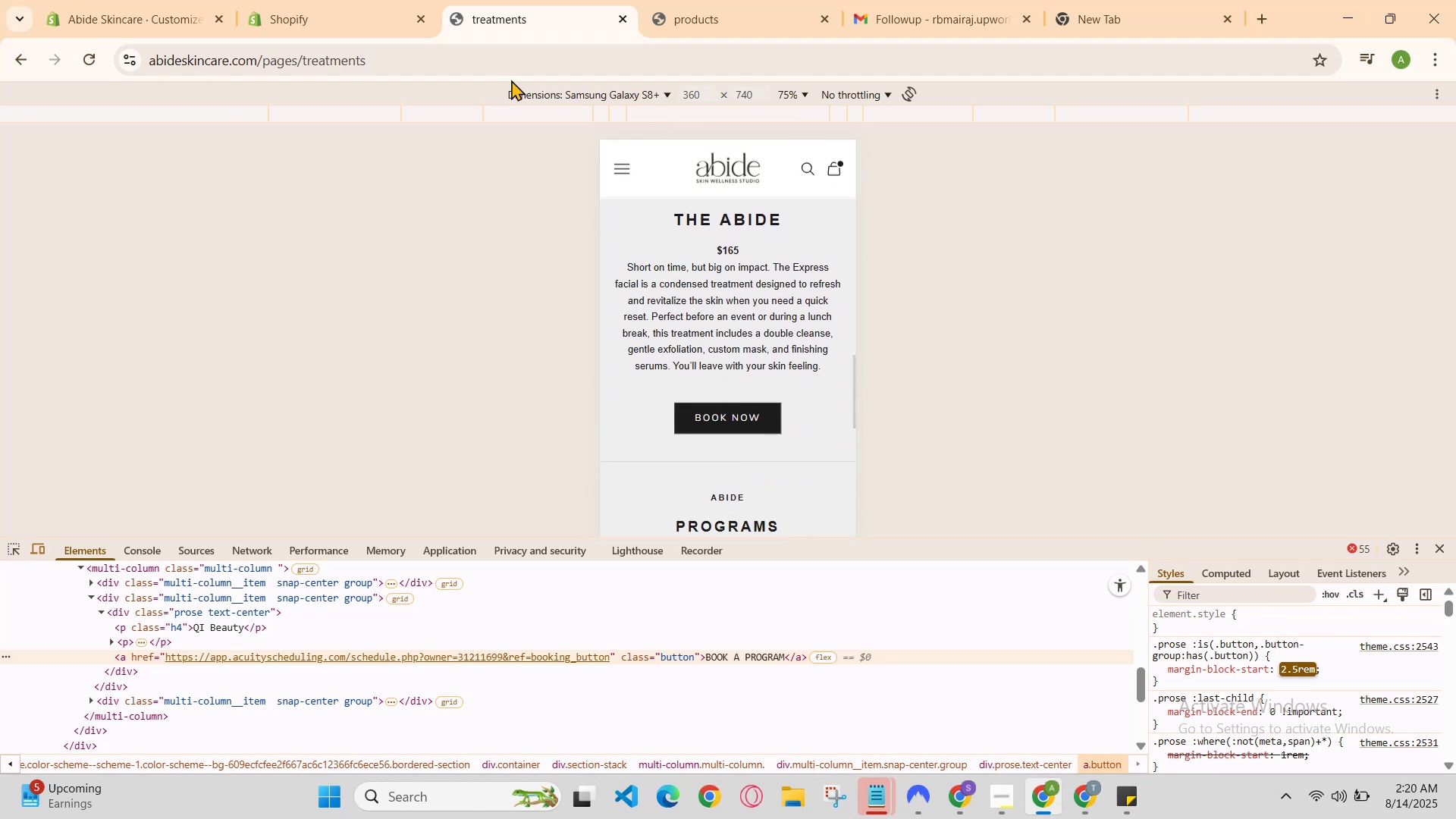 
left_click([417, 0])
 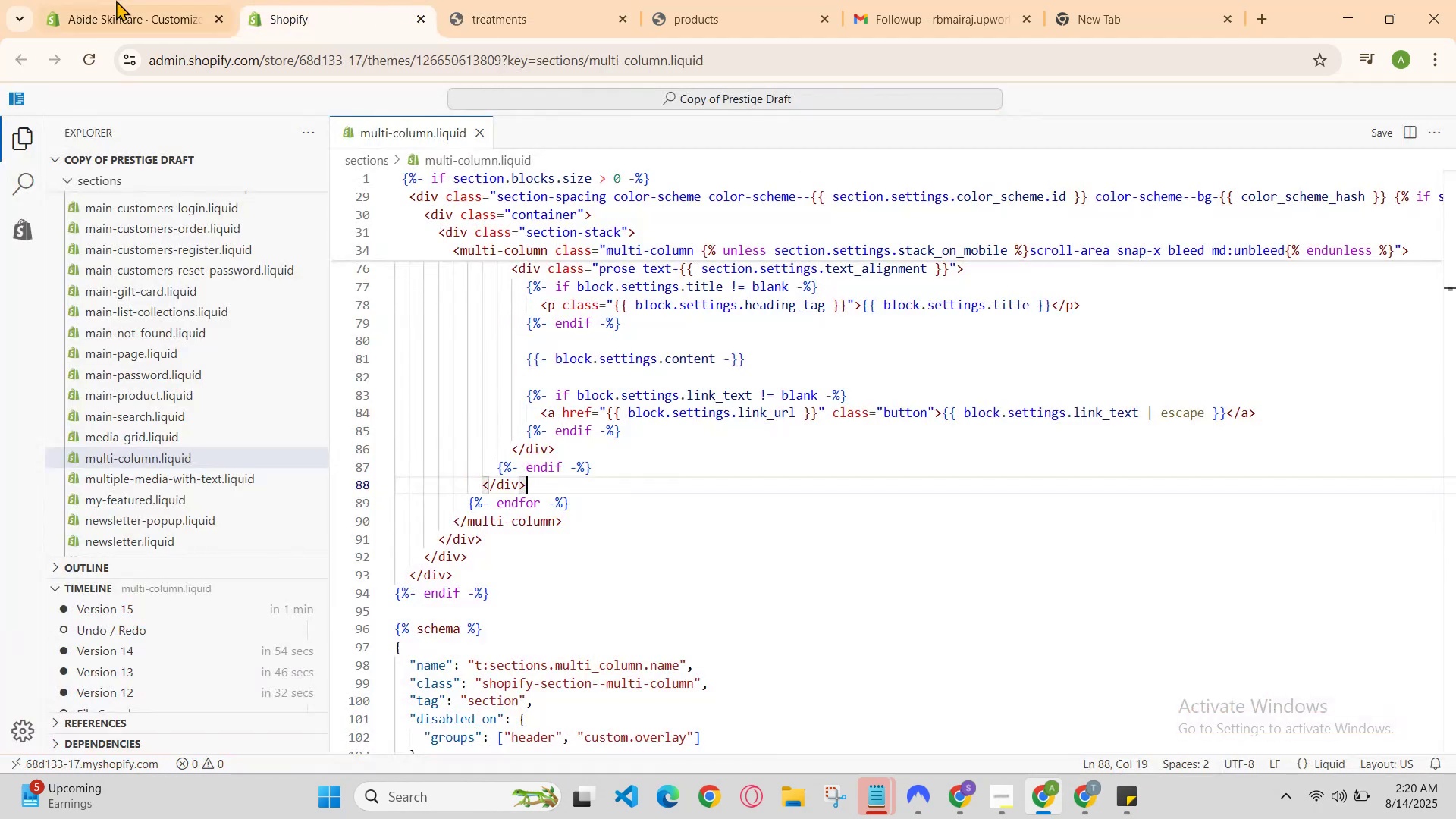 
left_click([71, 0])
 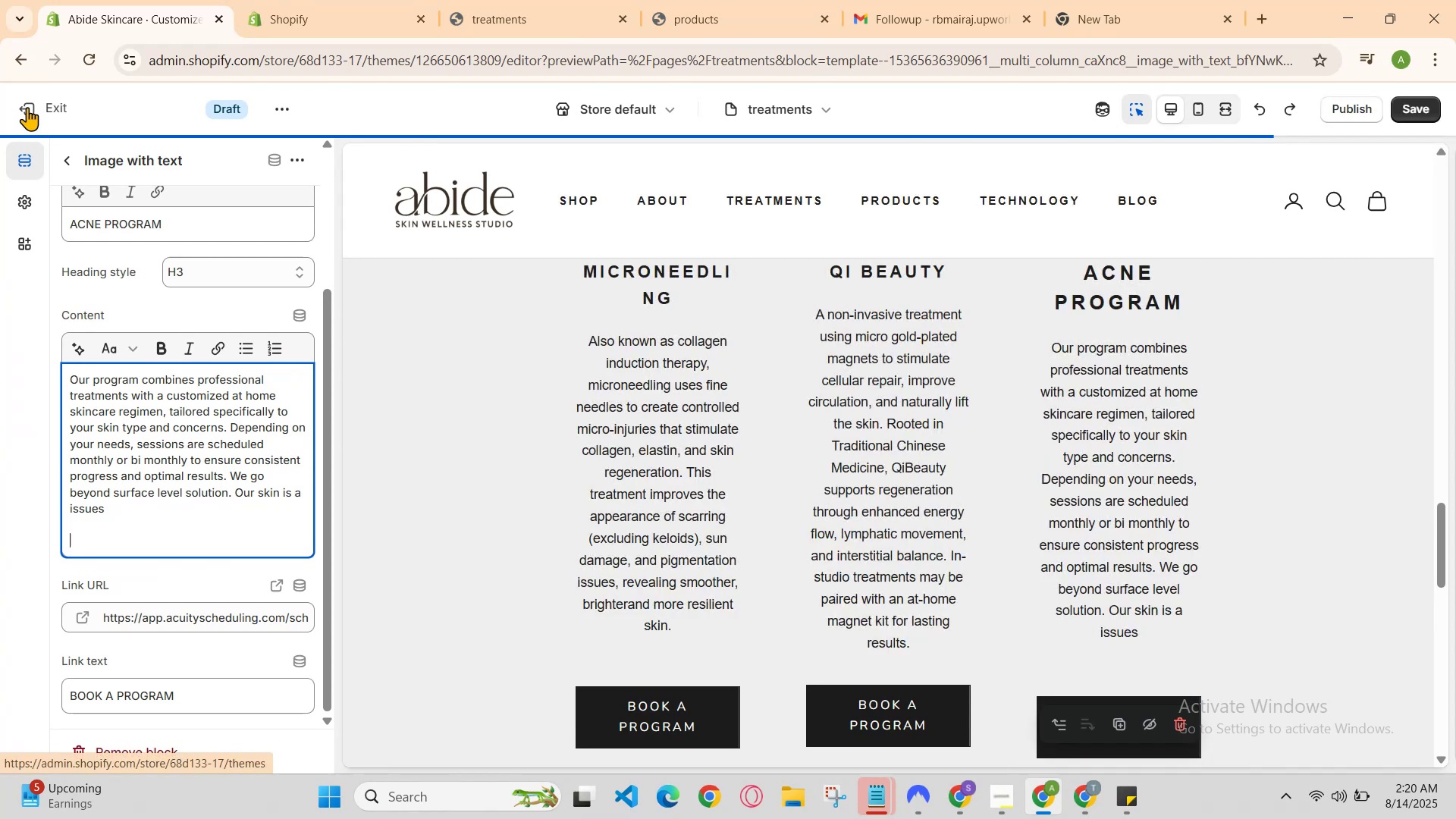 
left_click([29, 105])
 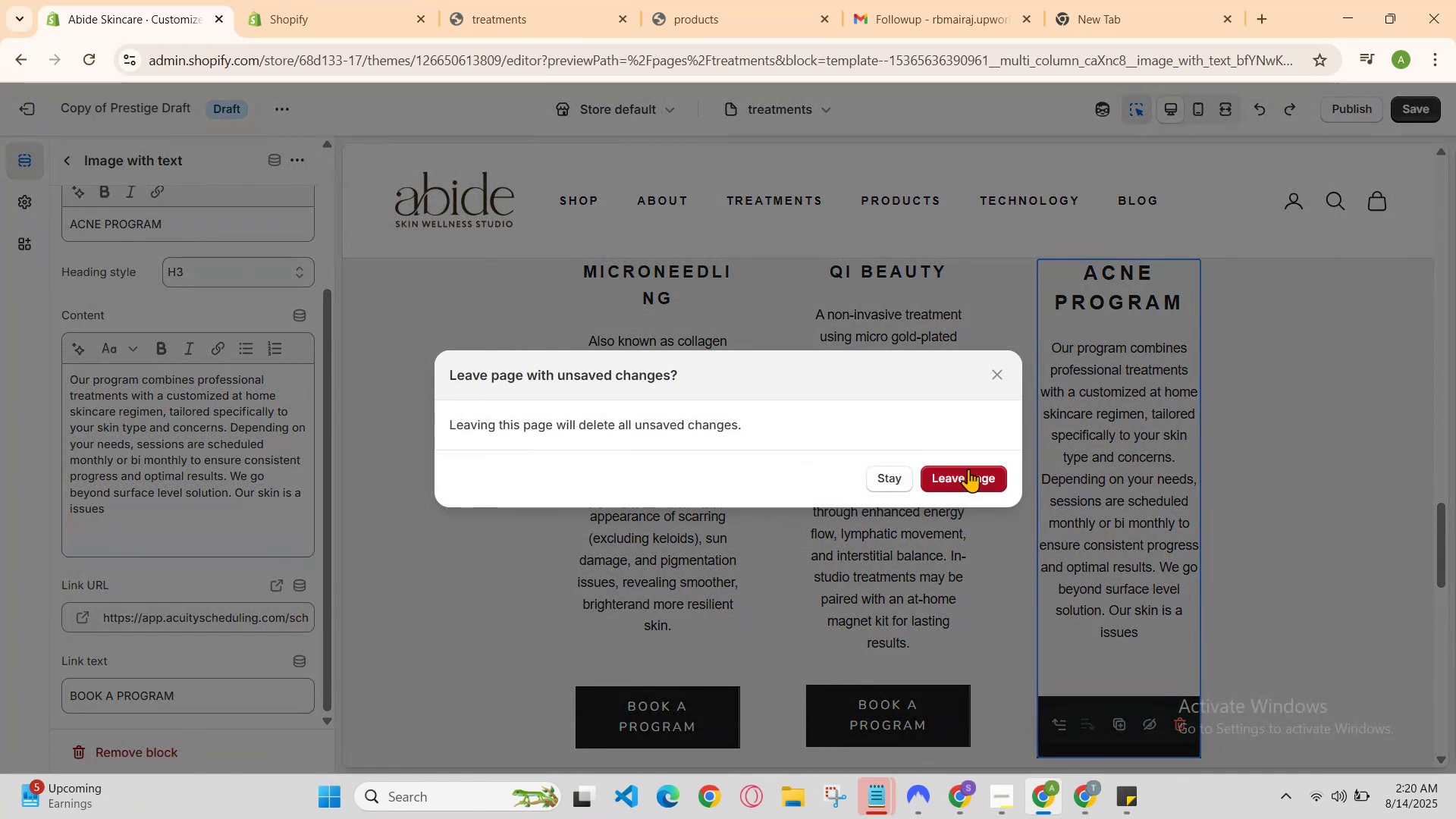 
left_click([961, 482])
 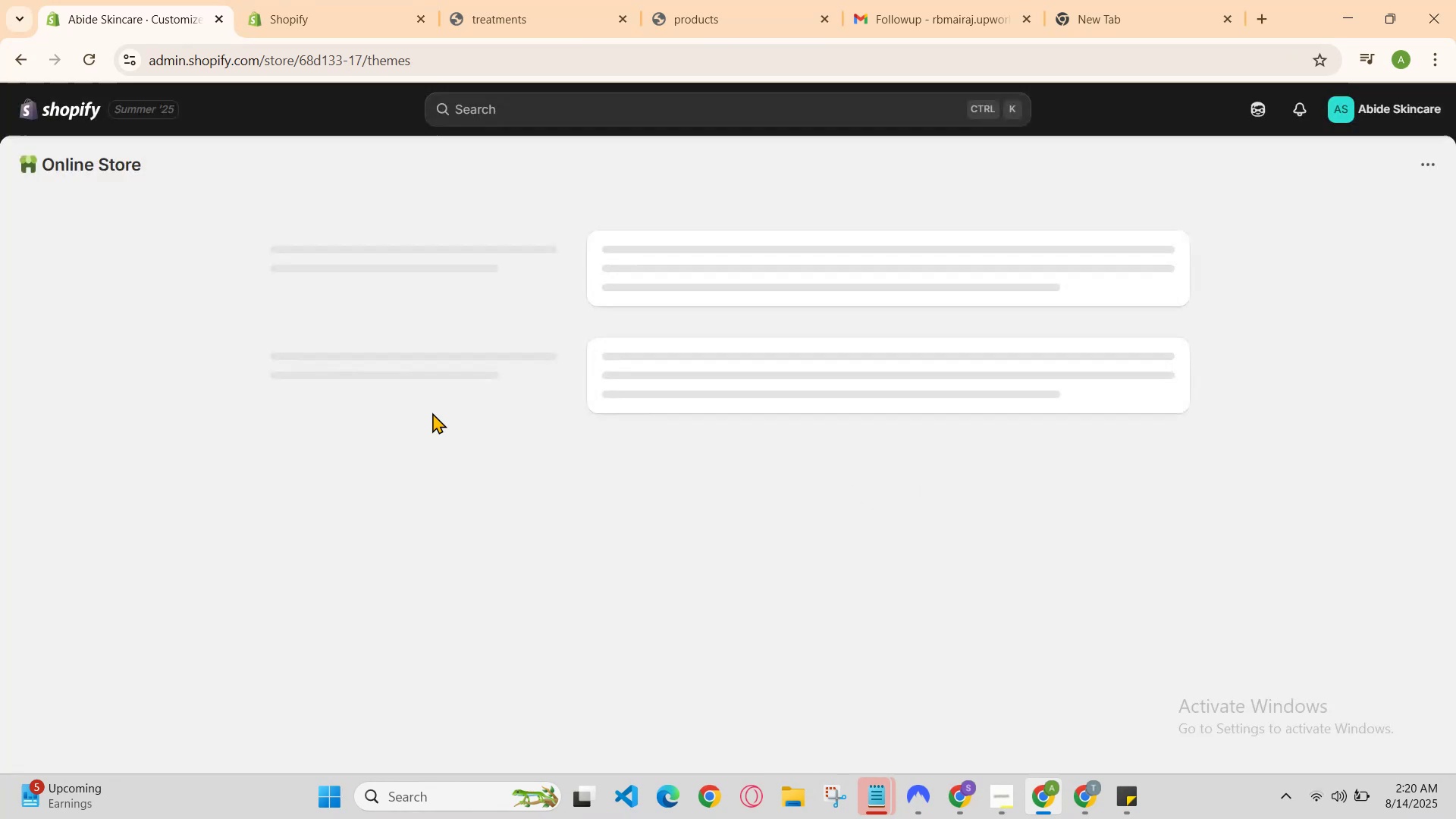 
scroll: coordinate [1153, 588], scroll_direction: down, amount: 6.0
 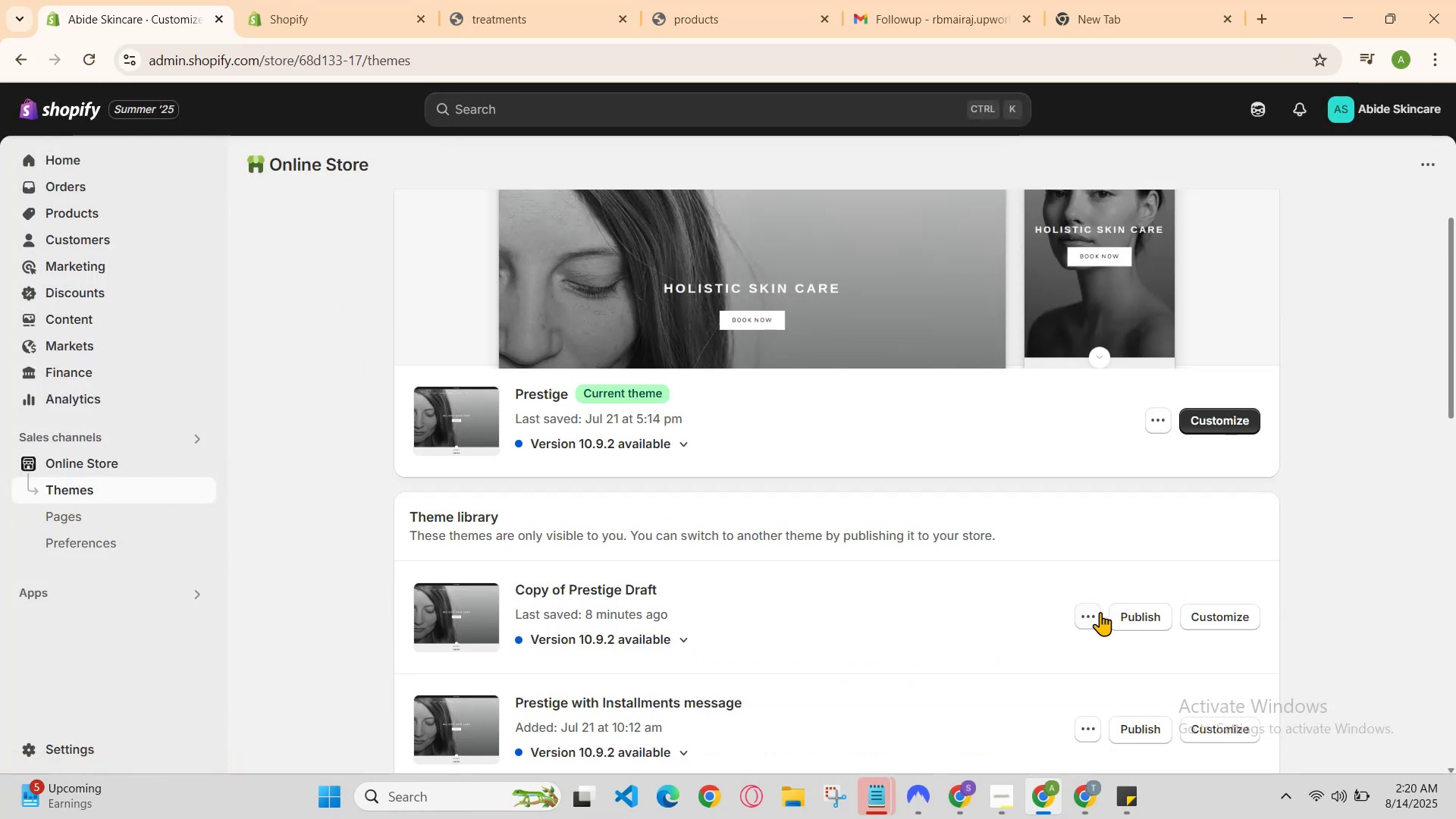 
left_click([1095, 613])
 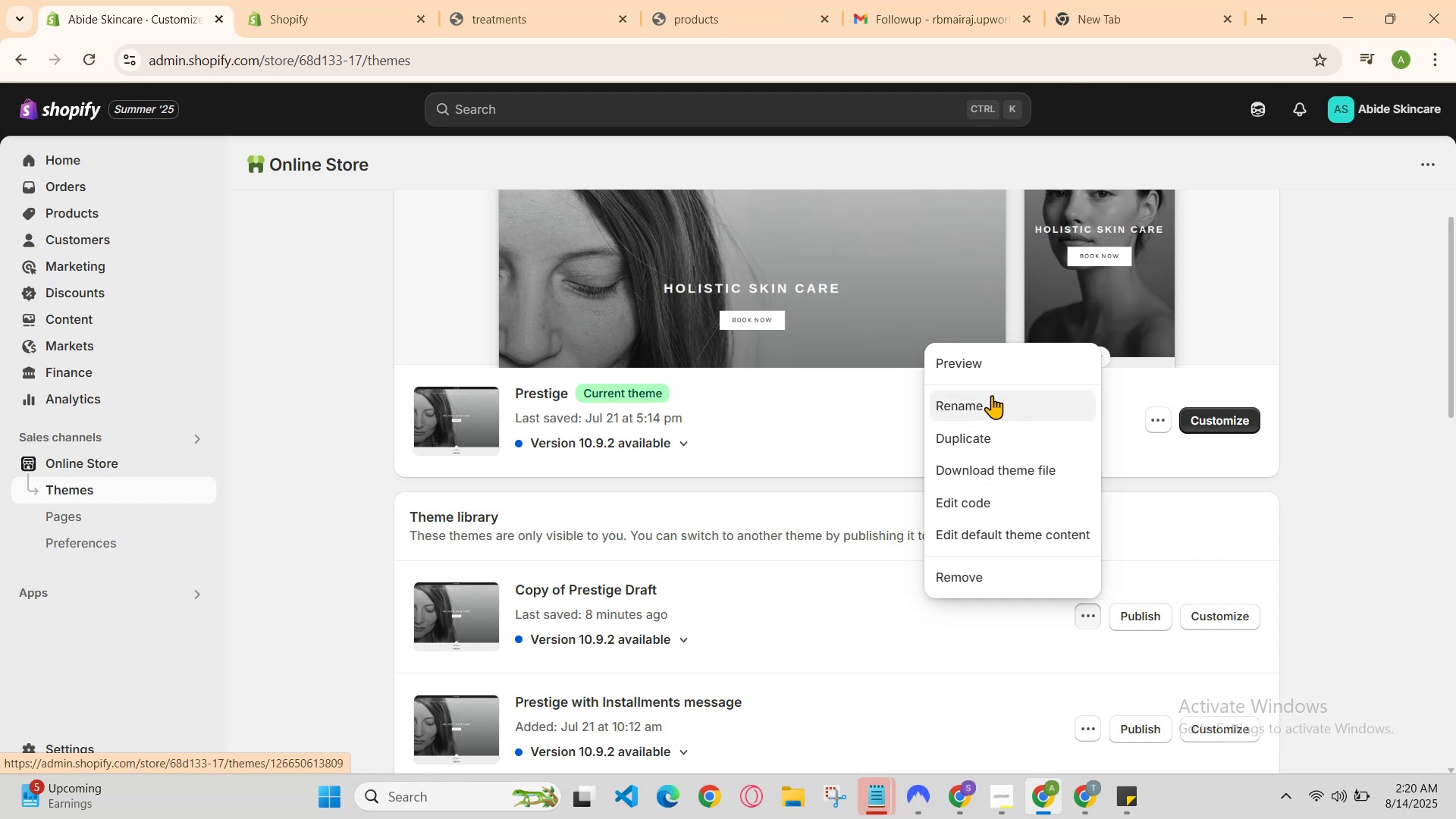 
left_click([991, 363])
 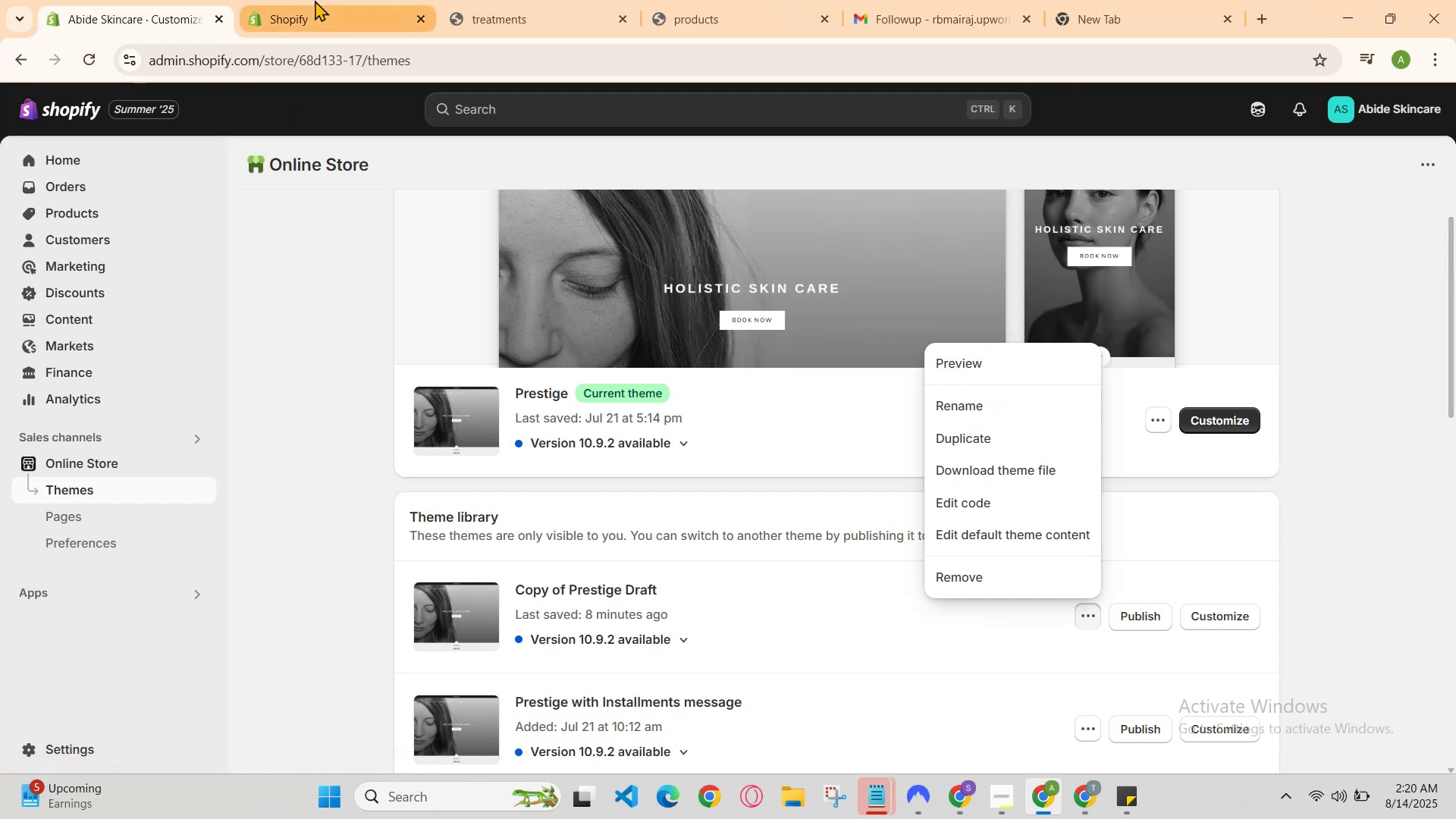 
left_click([315, 0])
 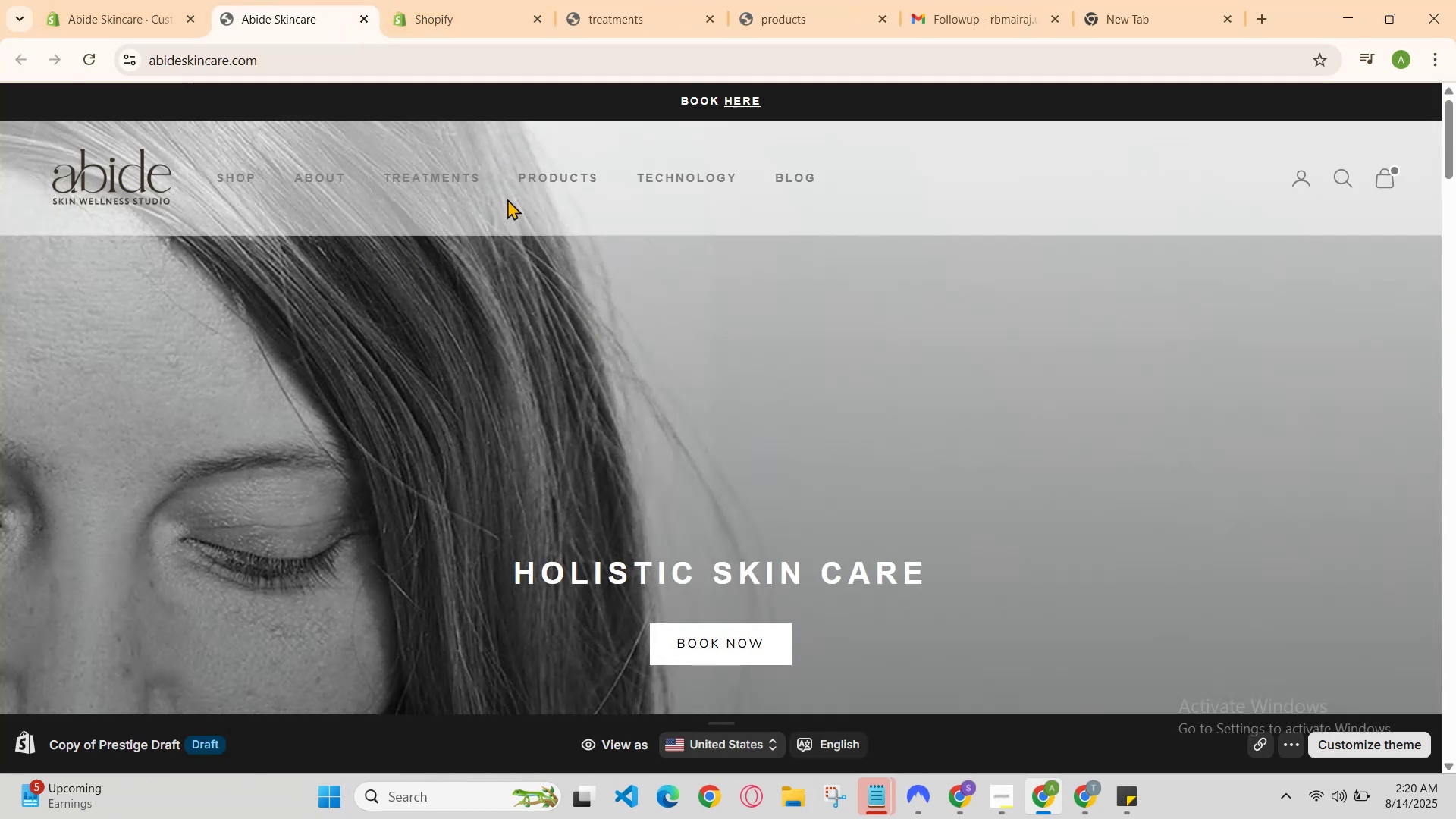 
left_click([231, 172])
 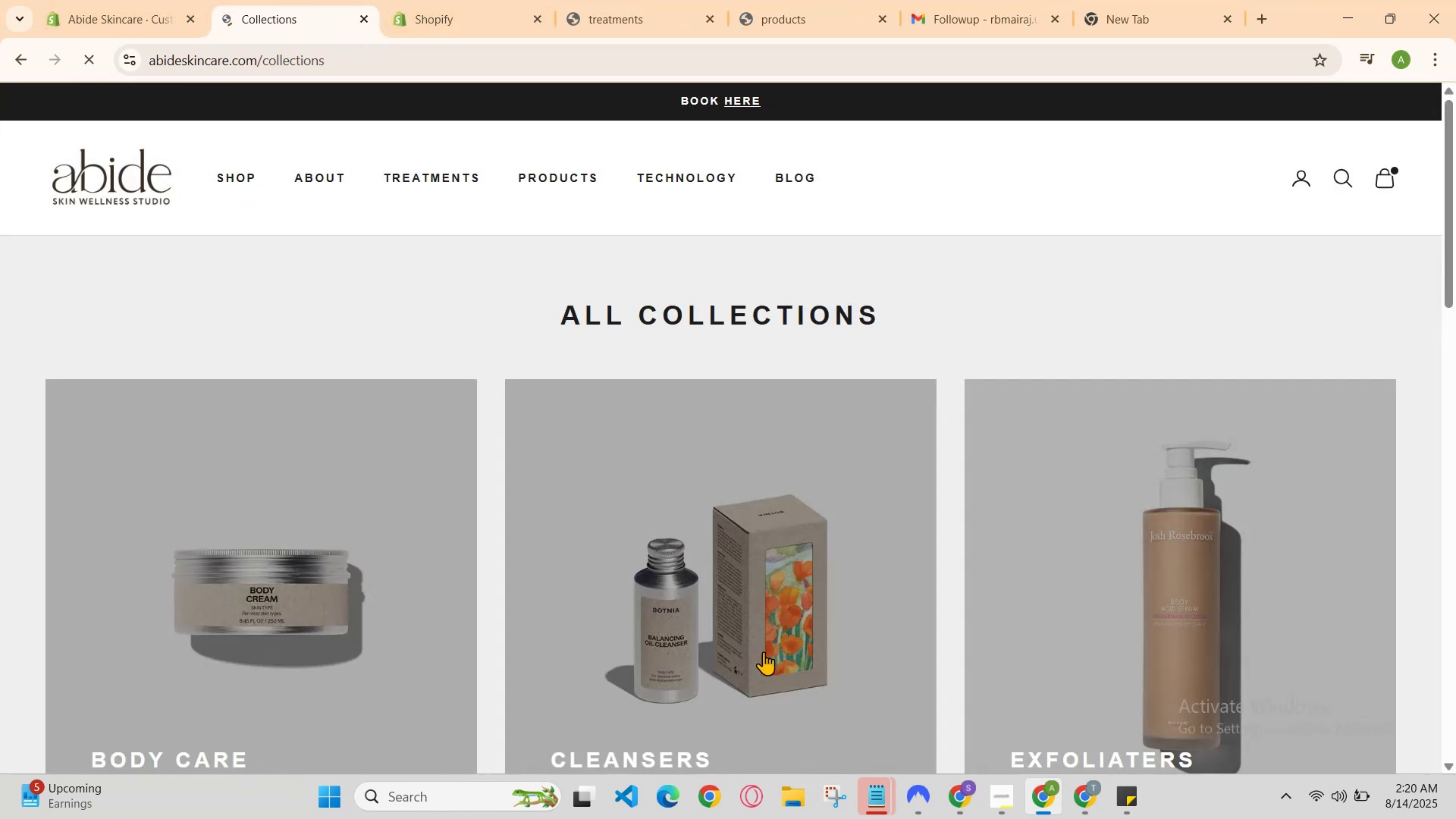 
scroll: coordinate [673, 436], scroll_direction: down, amount: 3.0
 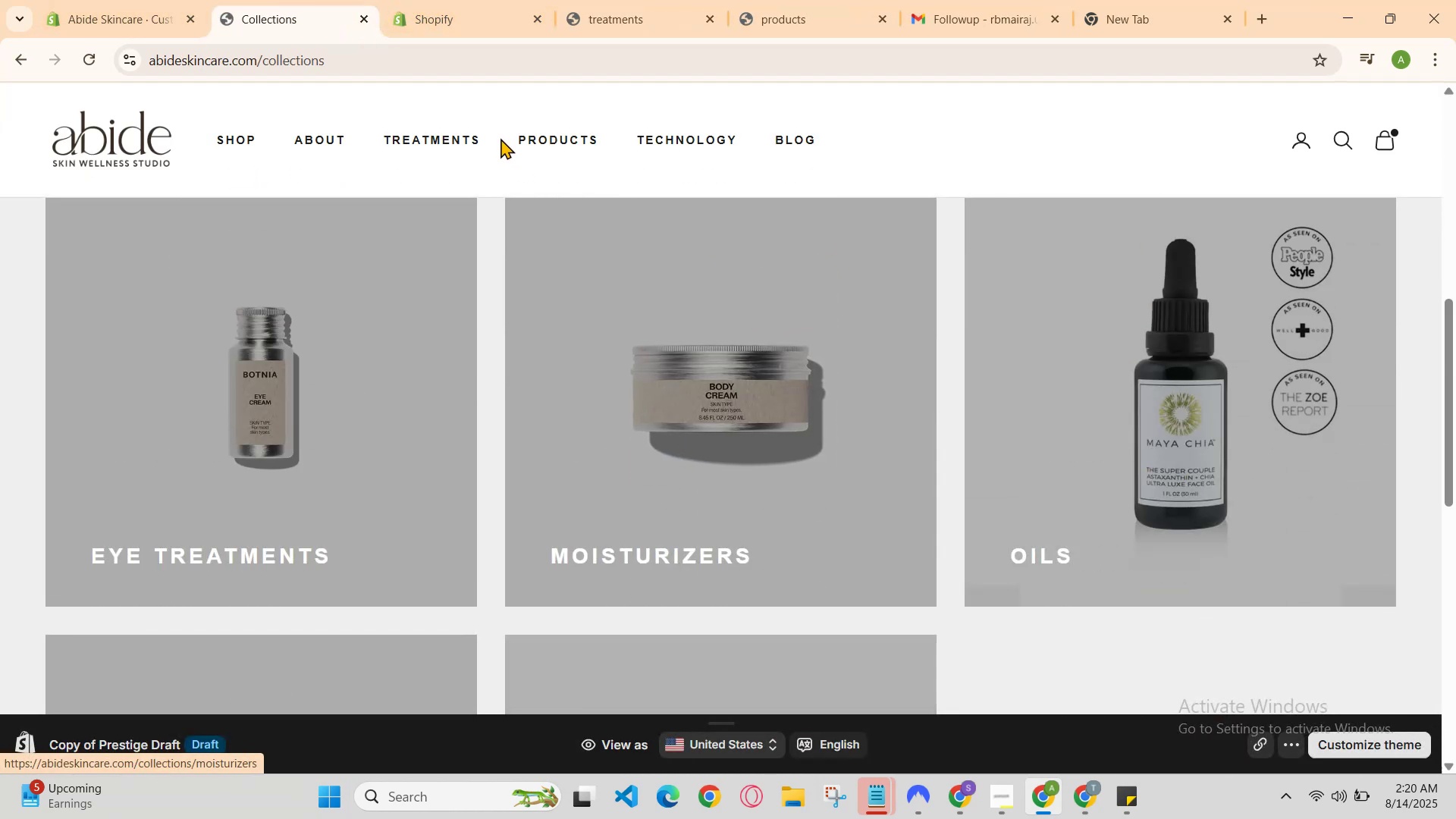 
left_click([475, 137])
 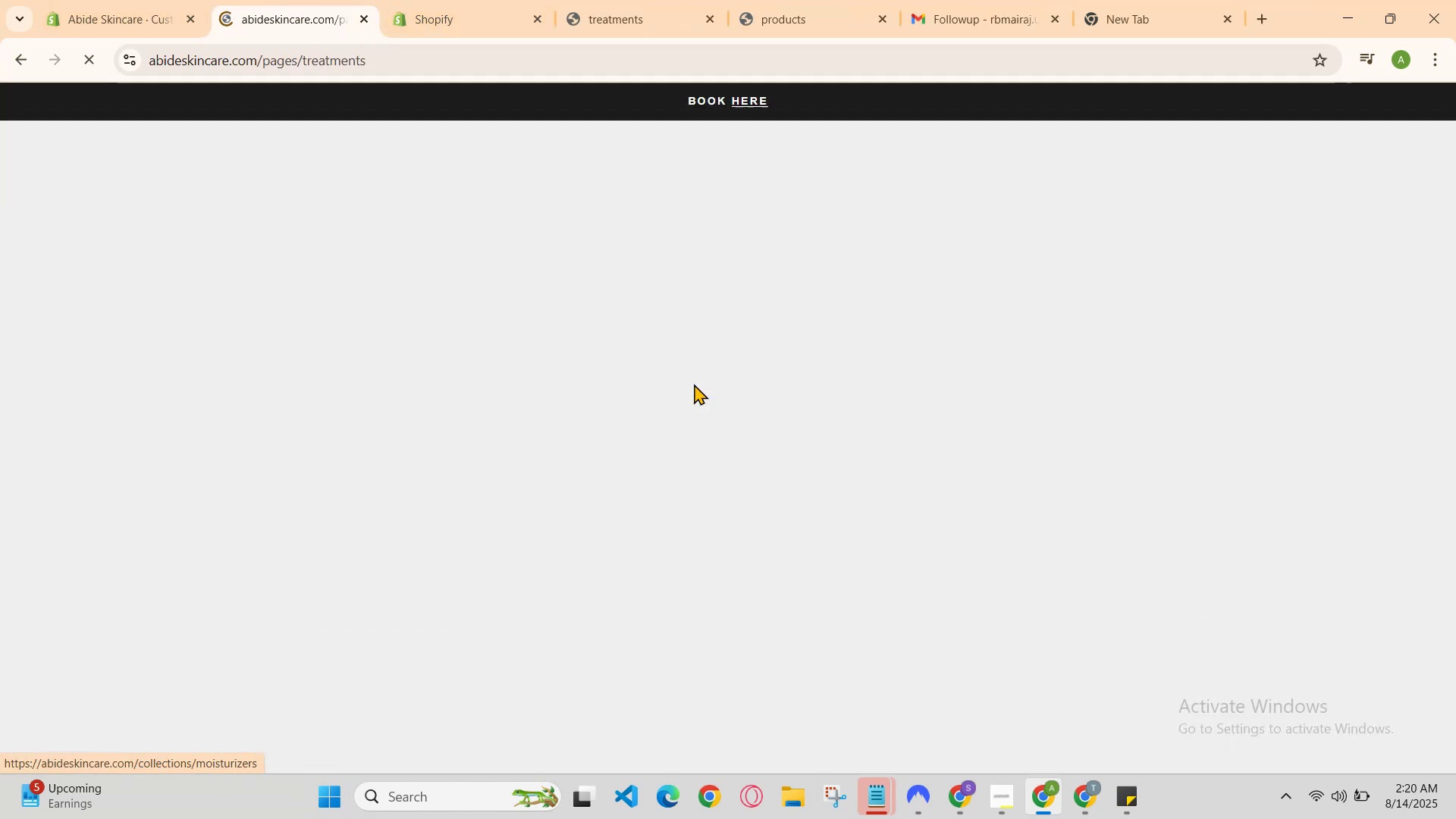 
scroll: coordinate [910, 427], scroll_direction: down, amount: 13.0
 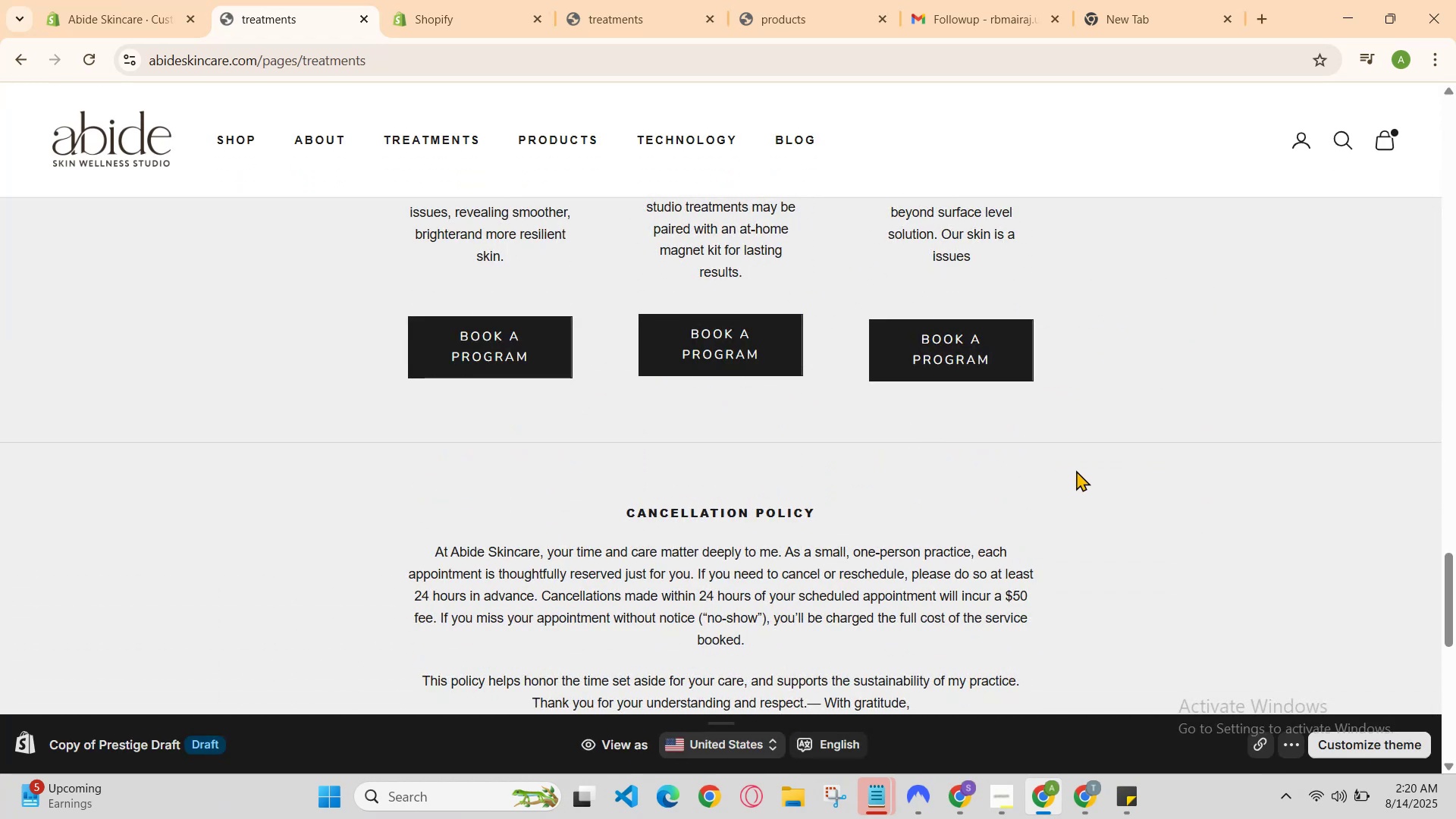 
right_click([1084, 472])
 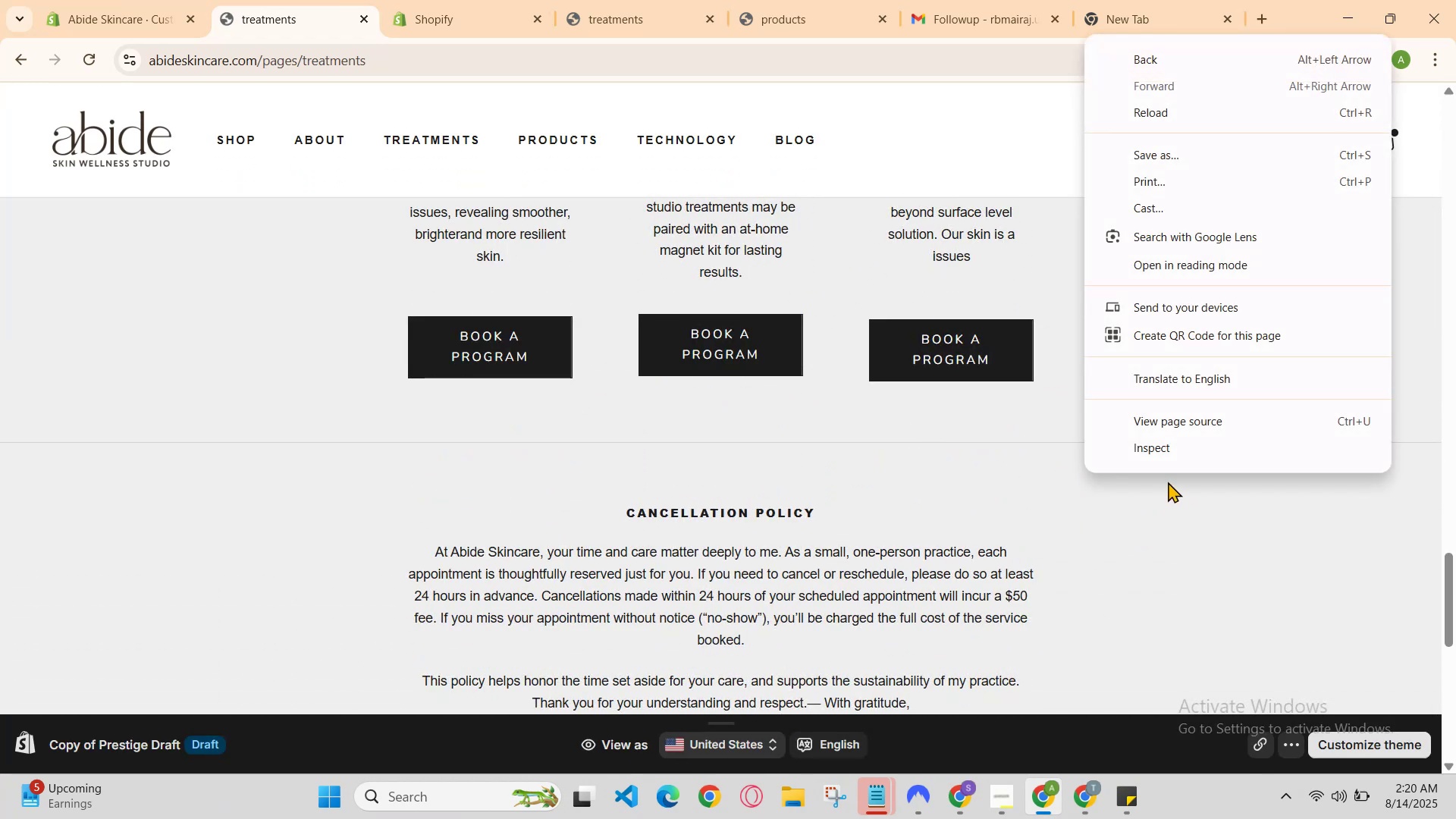 
left_click([1184, 448])
 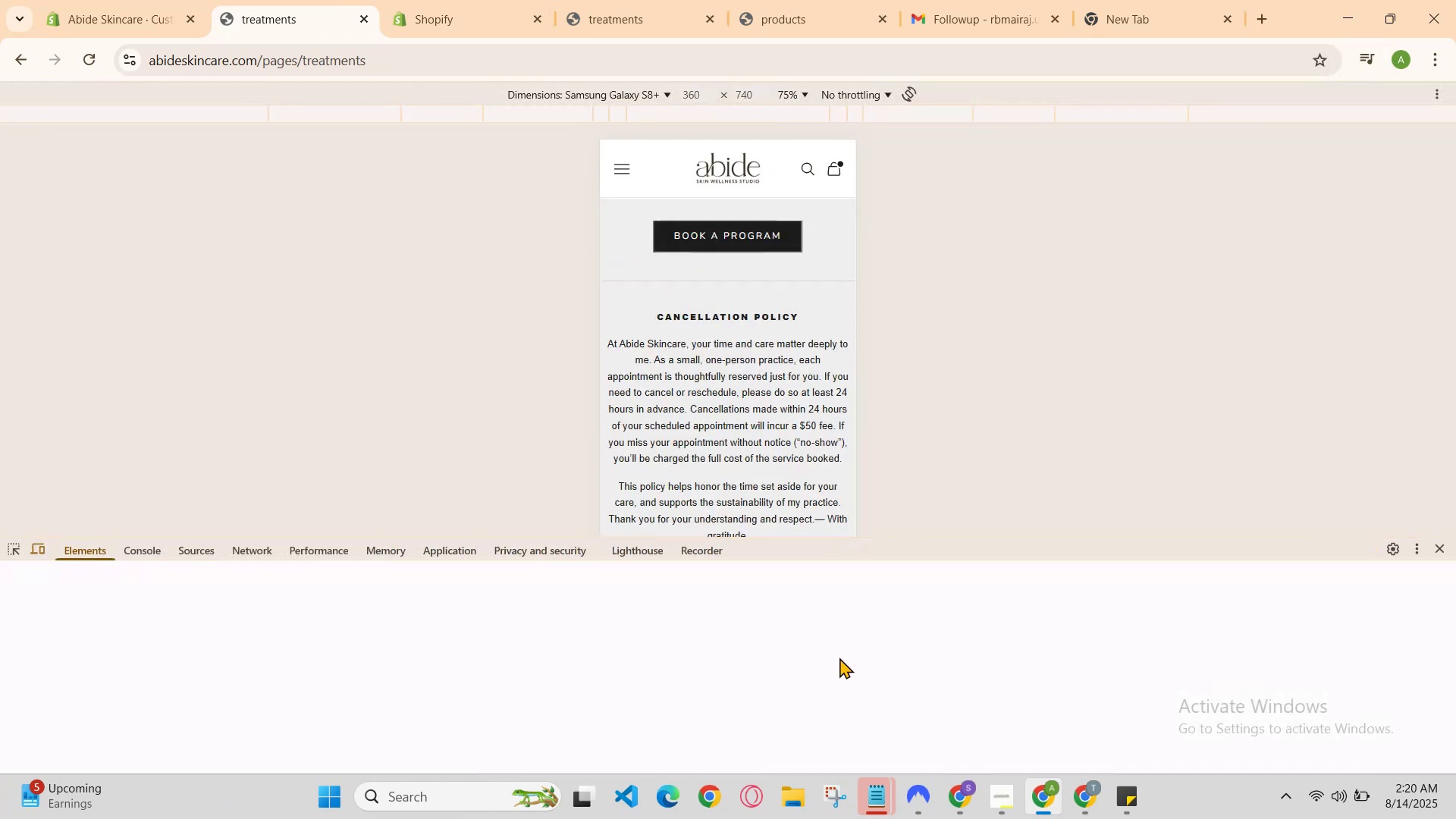 
scroll: coordinate [753, 423], scroll_direction: down, amount: 2.0
 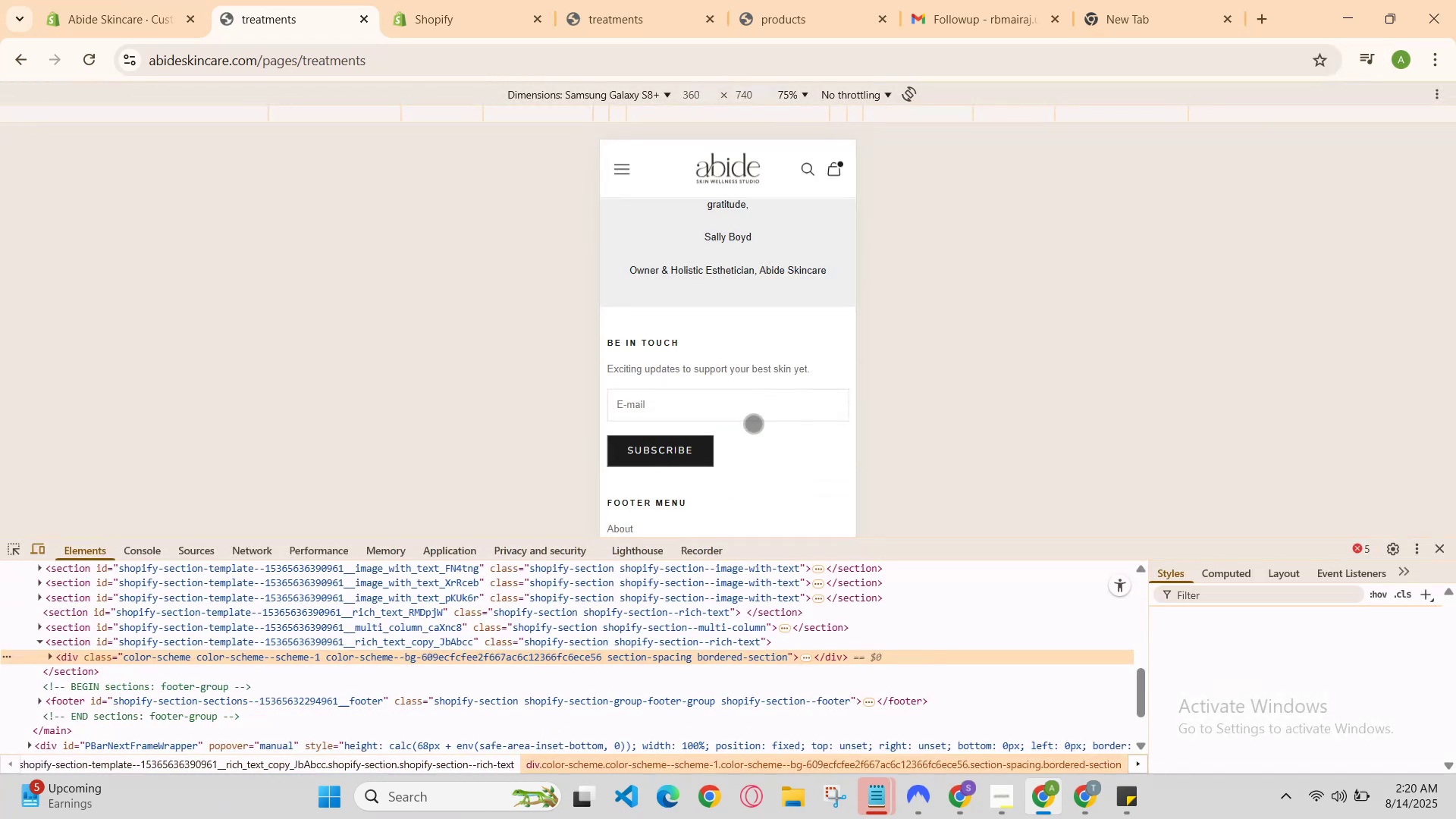 
scroll: coordinate [797, 379], scroll_direction: up, amount: 19.0
 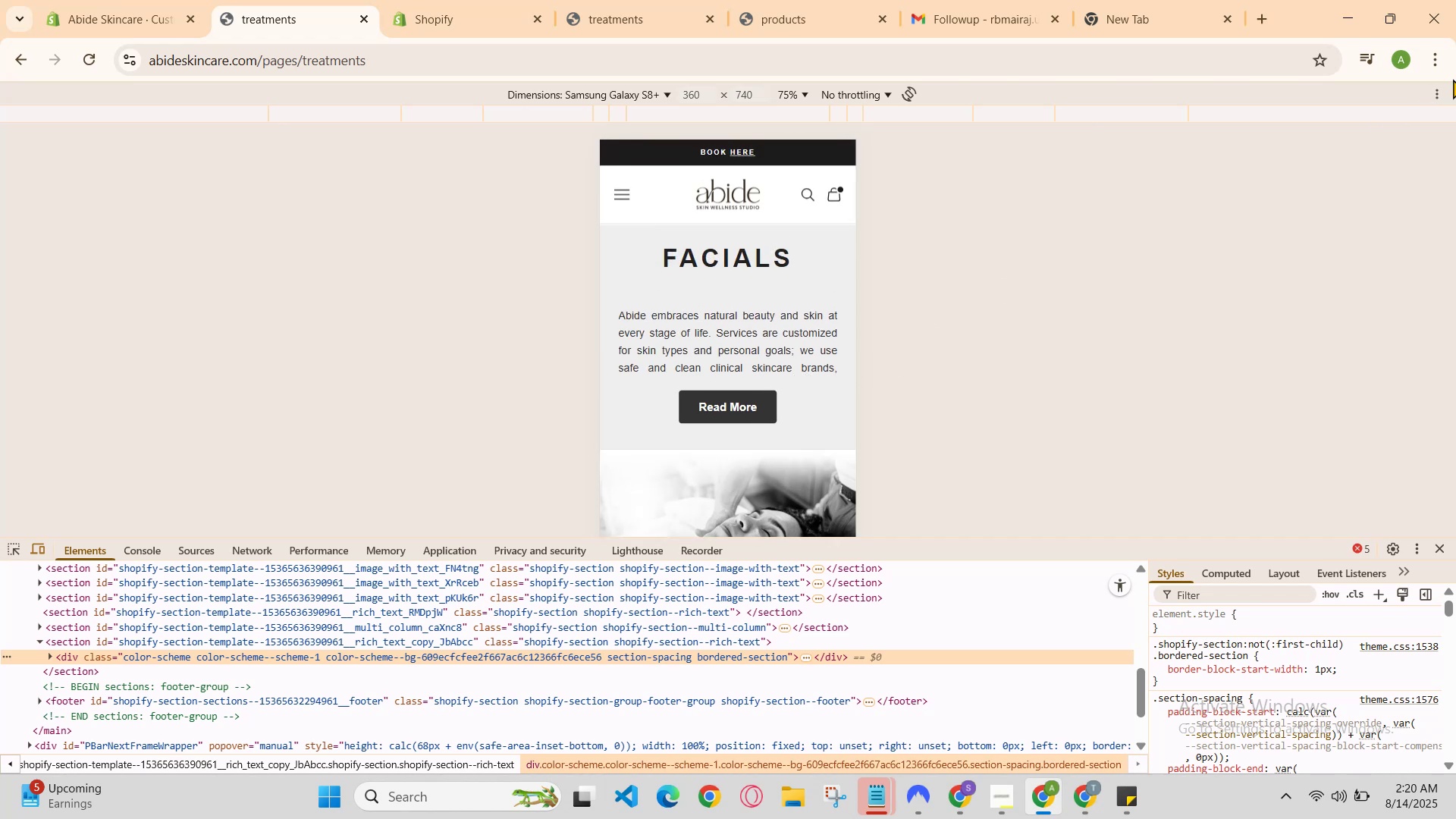 
left_click([1445, 93])
 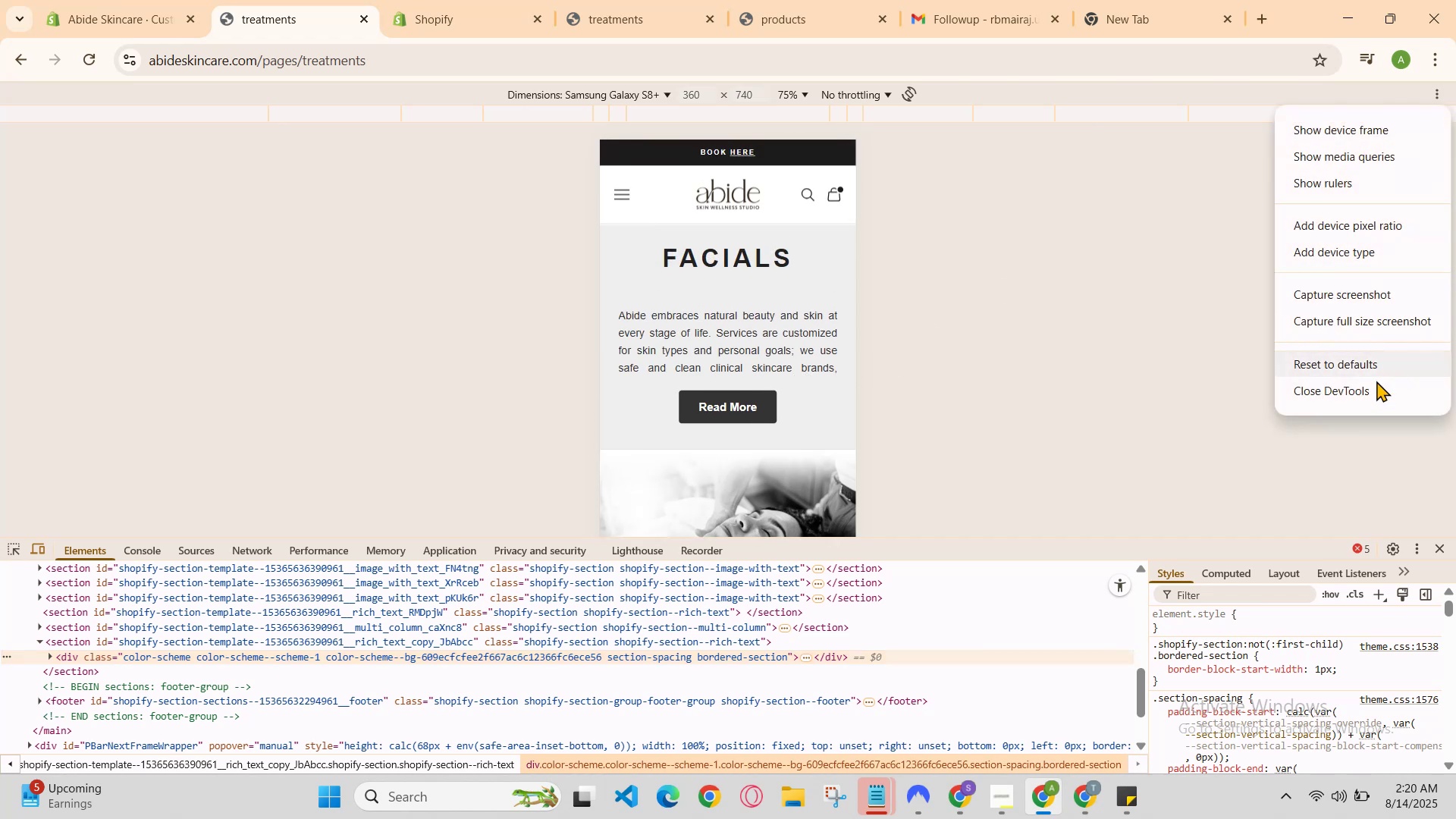 
left_click([1374, 392])
 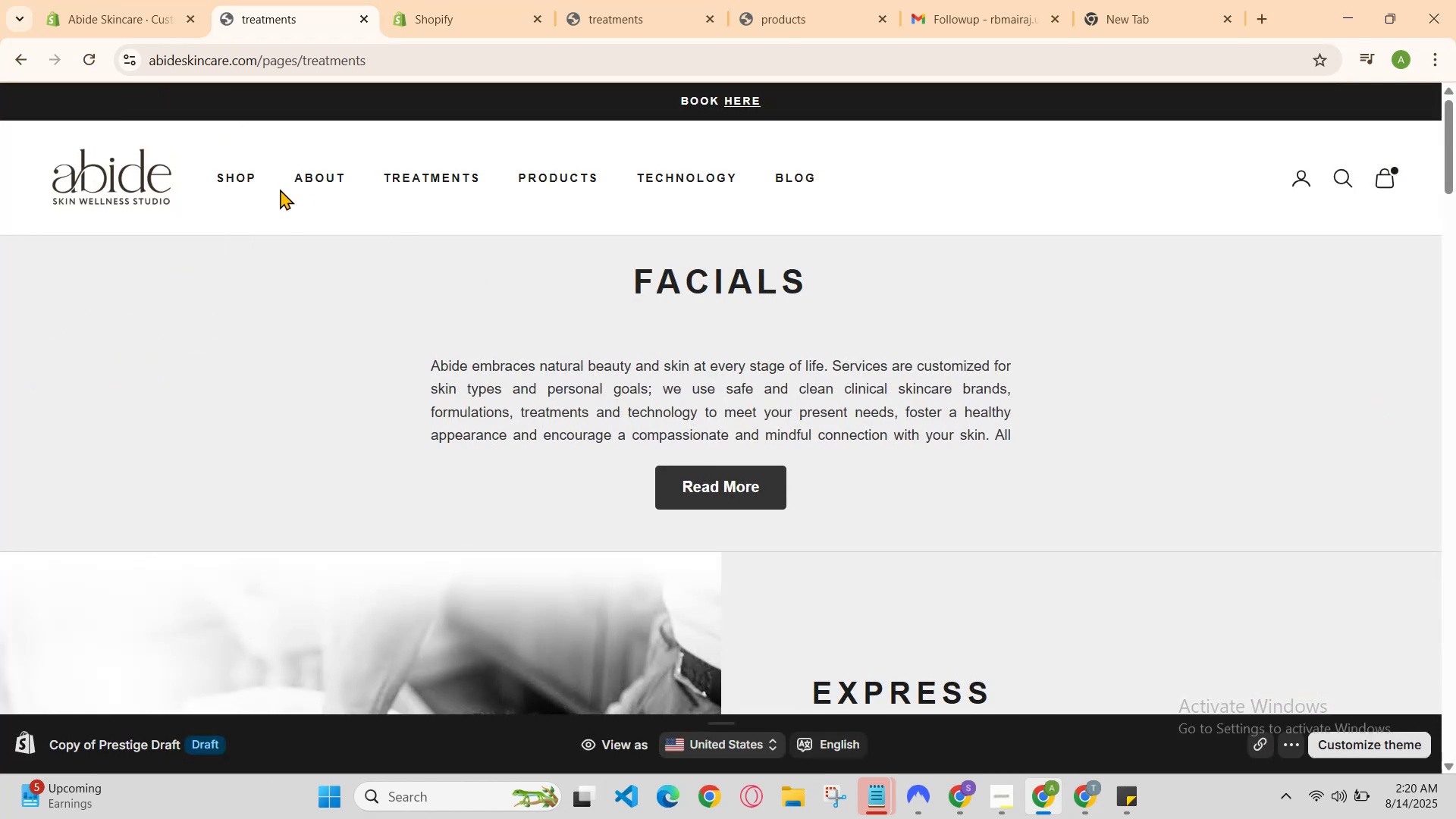 
left_click([248, 187])
 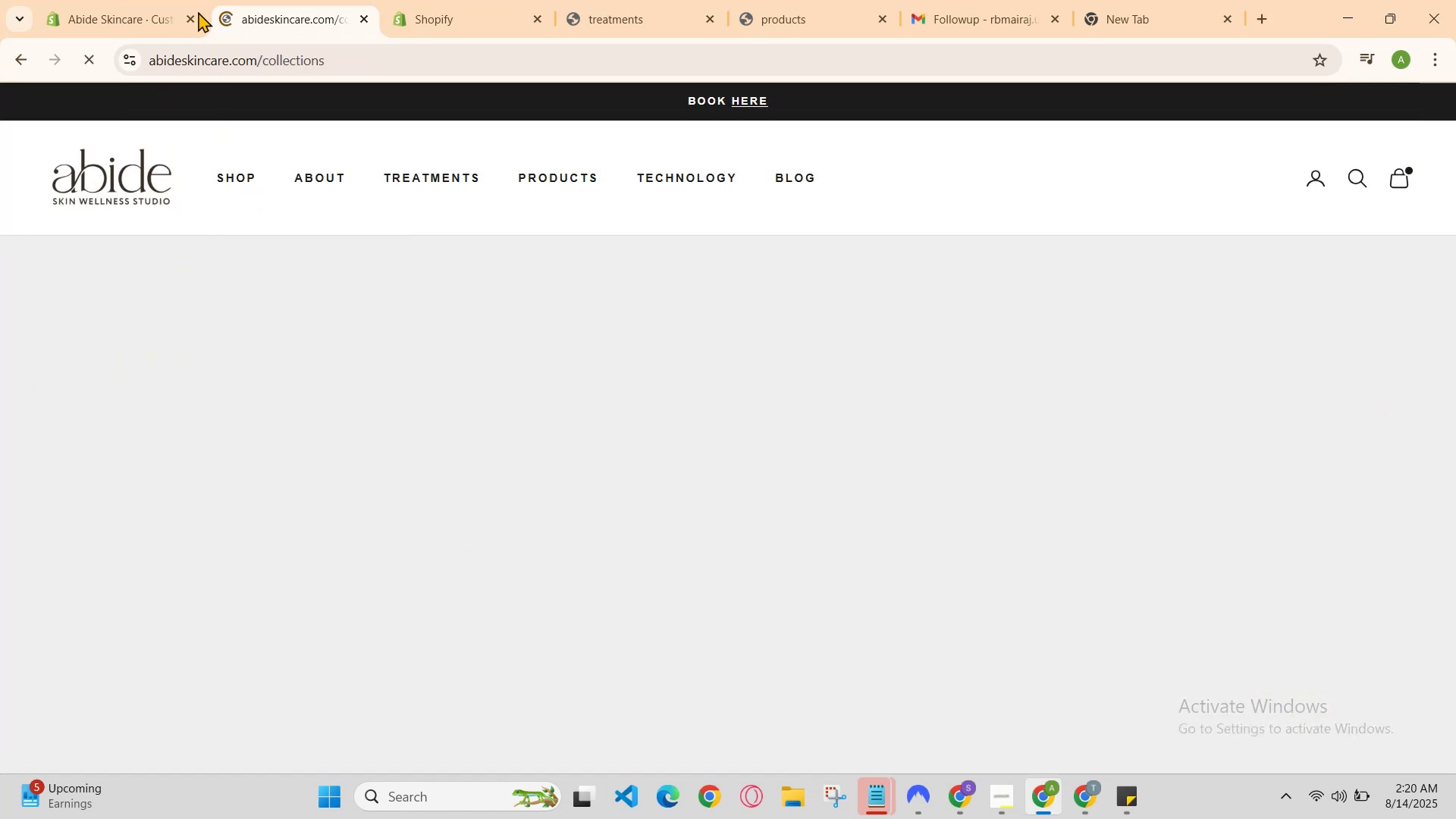 
double_click([137, 0])
 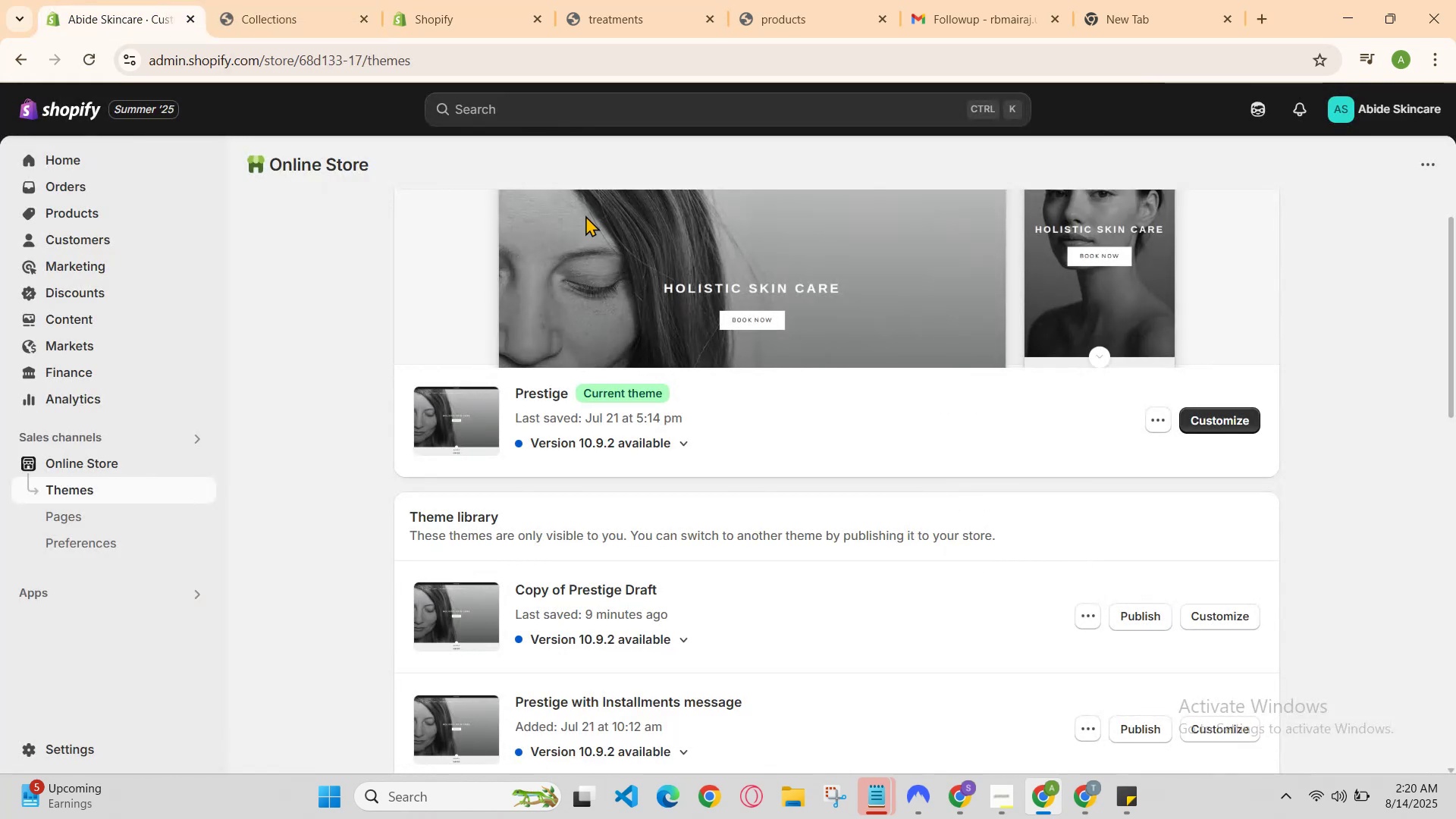 
scroll: coordinate [680, 271], scroll_direction: down, amount: 2.0
 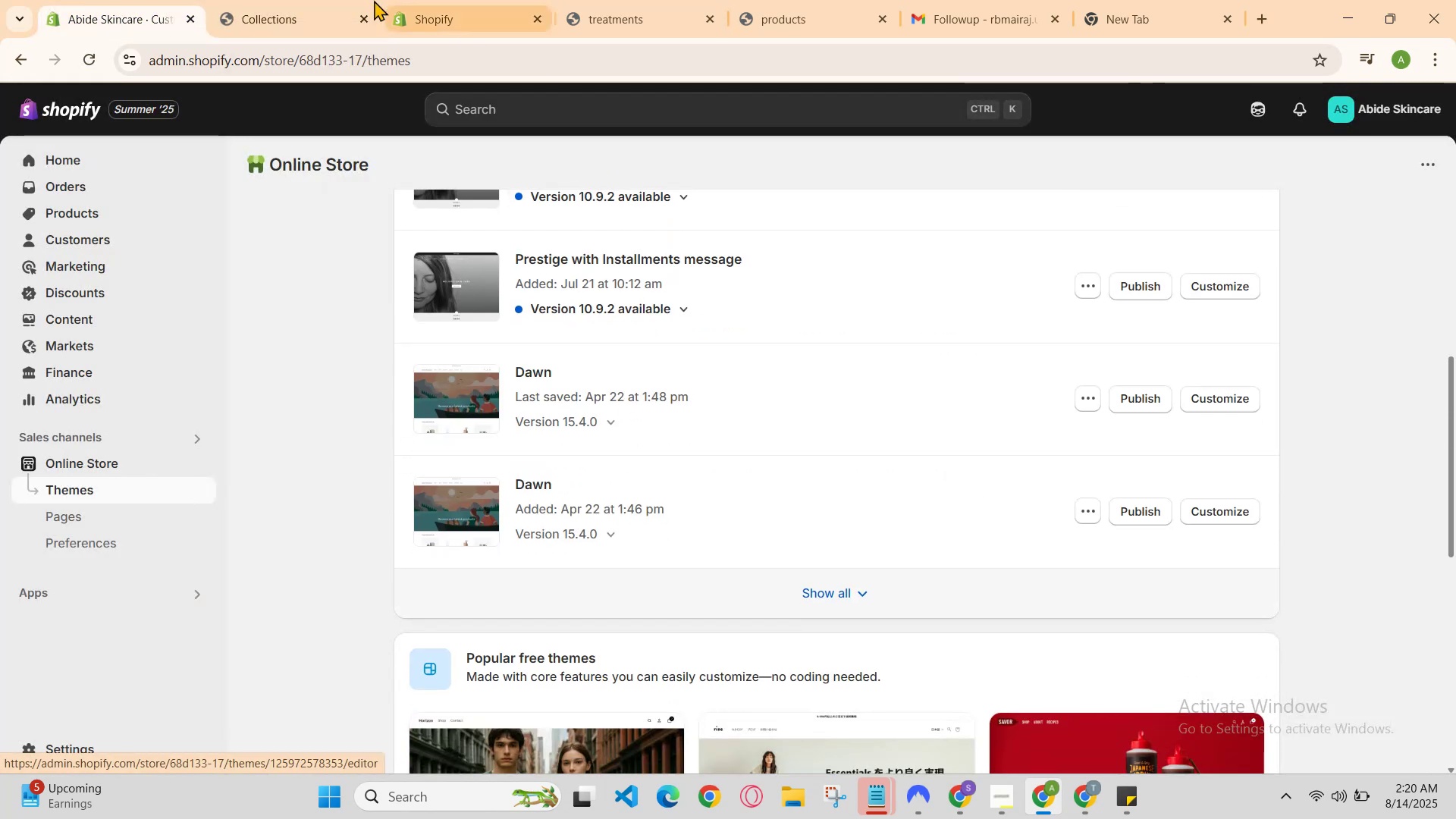 
left_click([337, 0])
 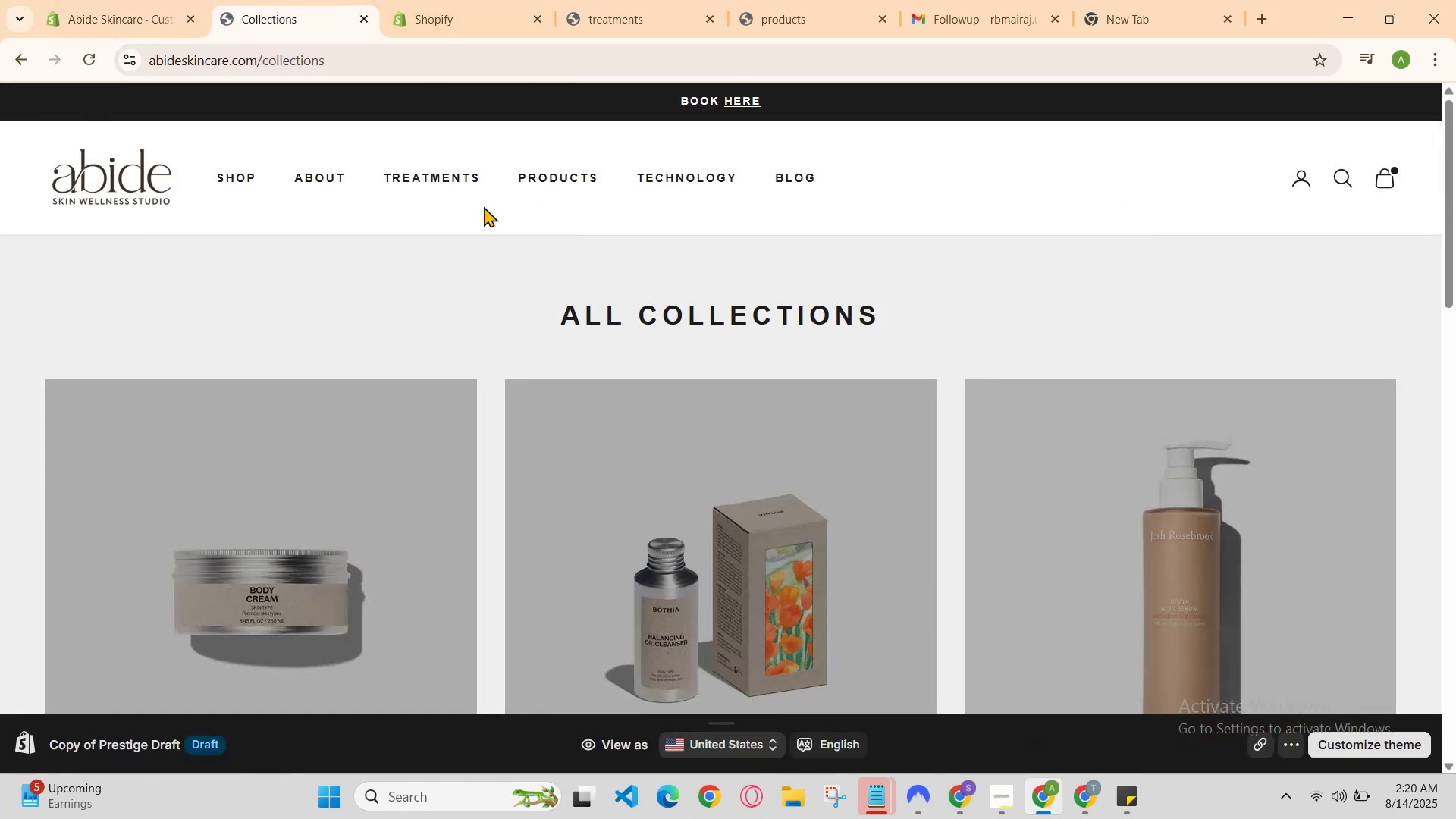 
left_click([458, 171])
 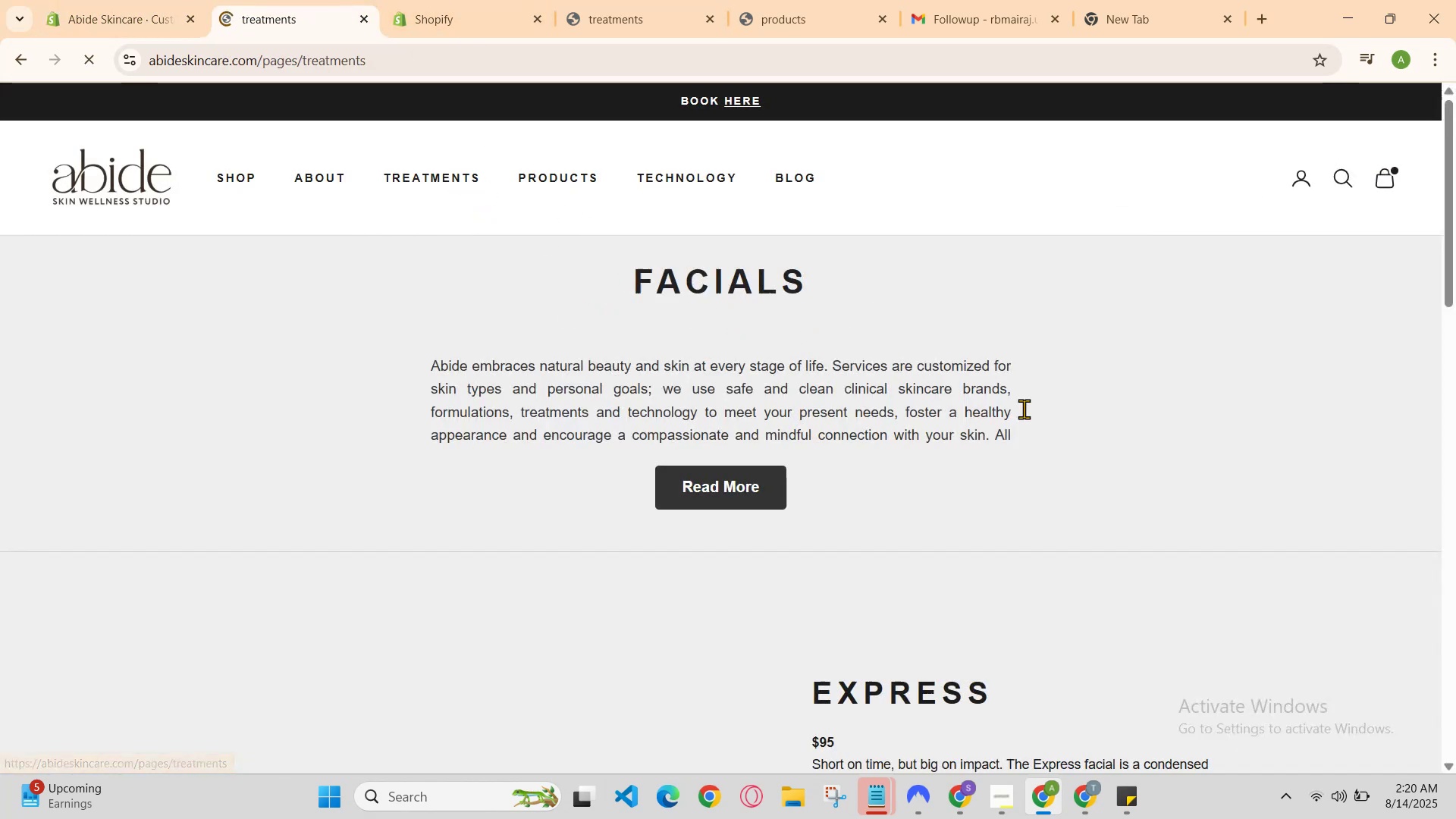 
scroll: coordinate [1046, 463], scroll_direction: down, amount: 2.0
 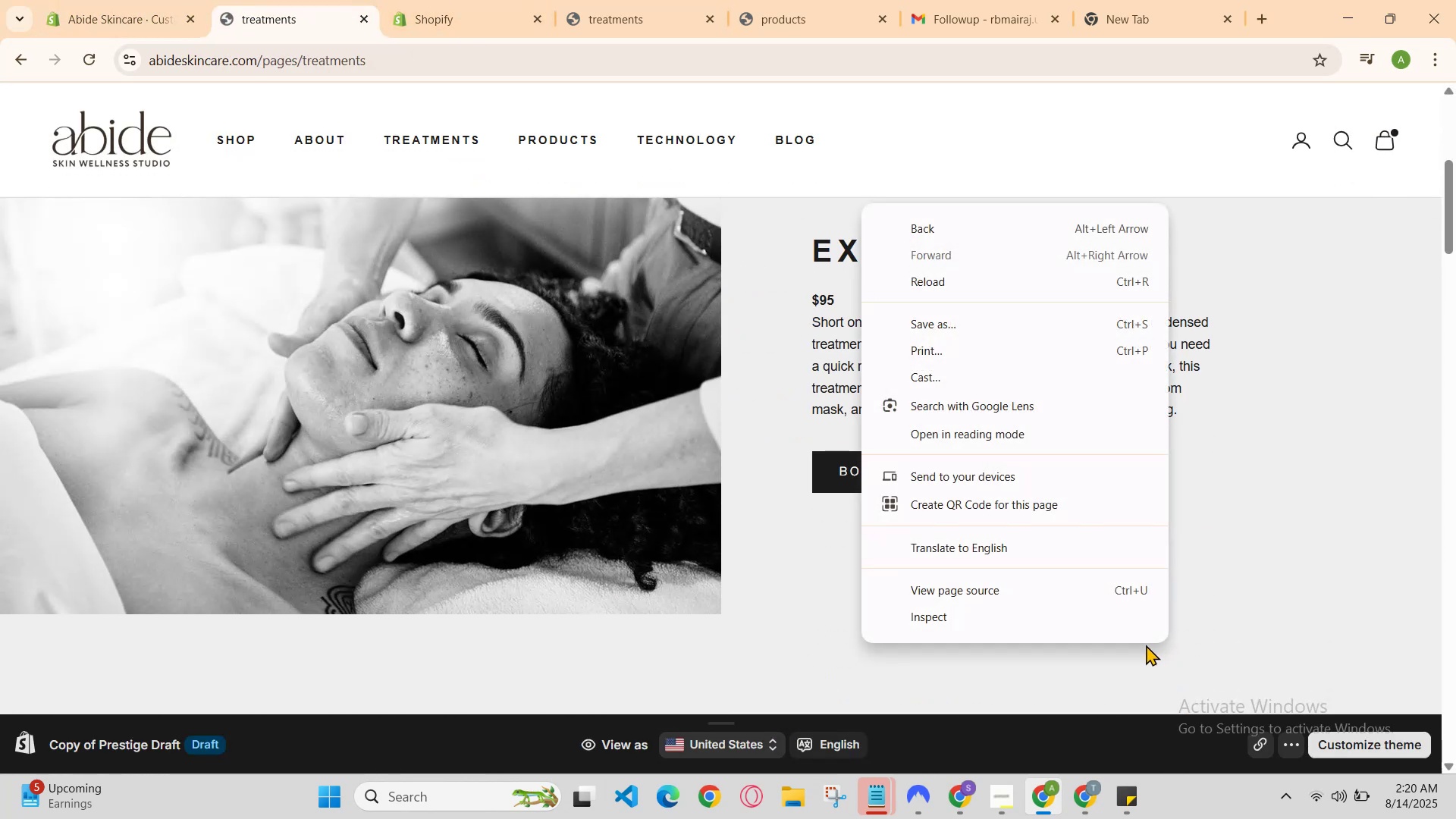 
left_click([1100, 626])
 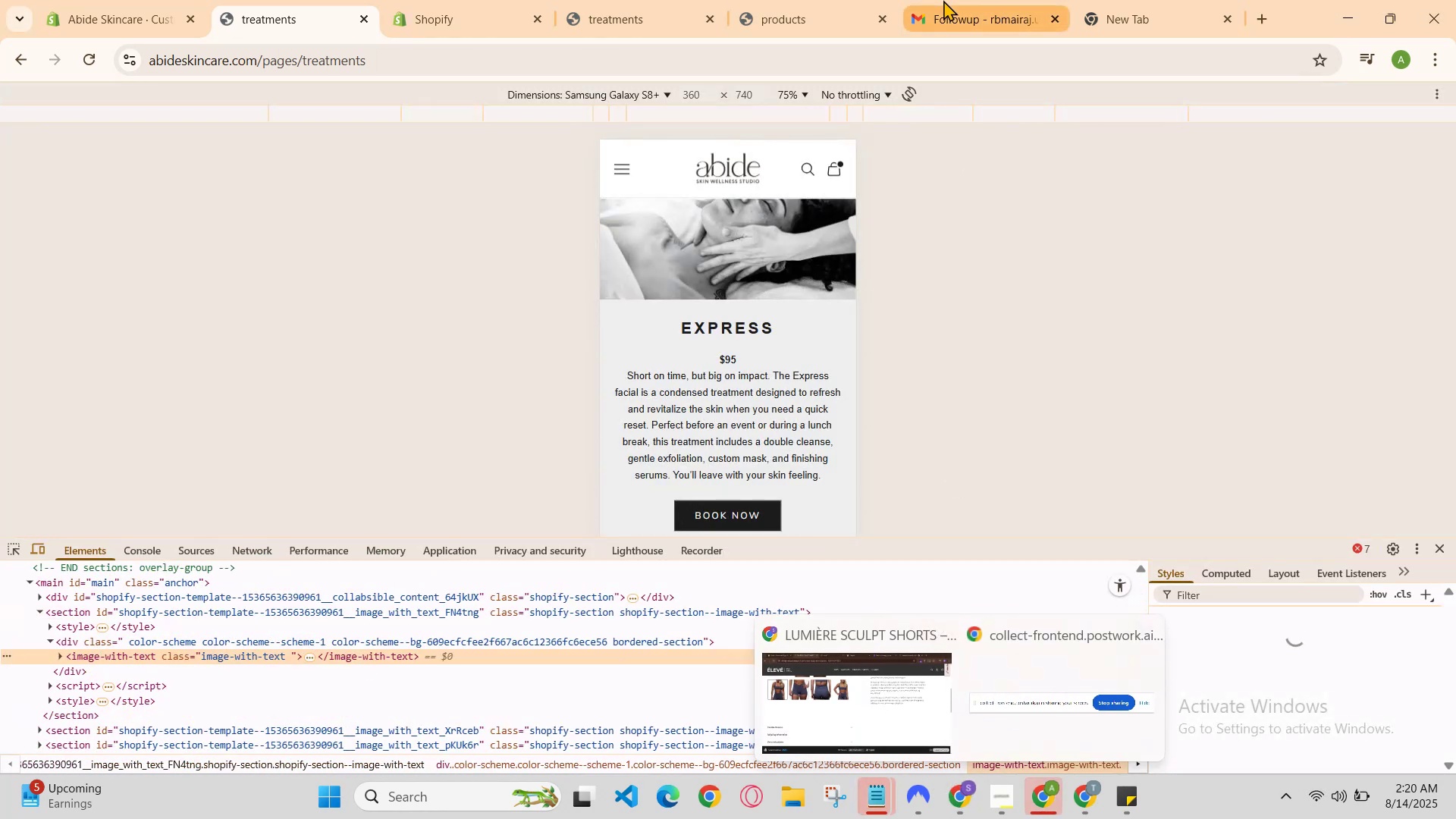 
left_click([1062, 795])
 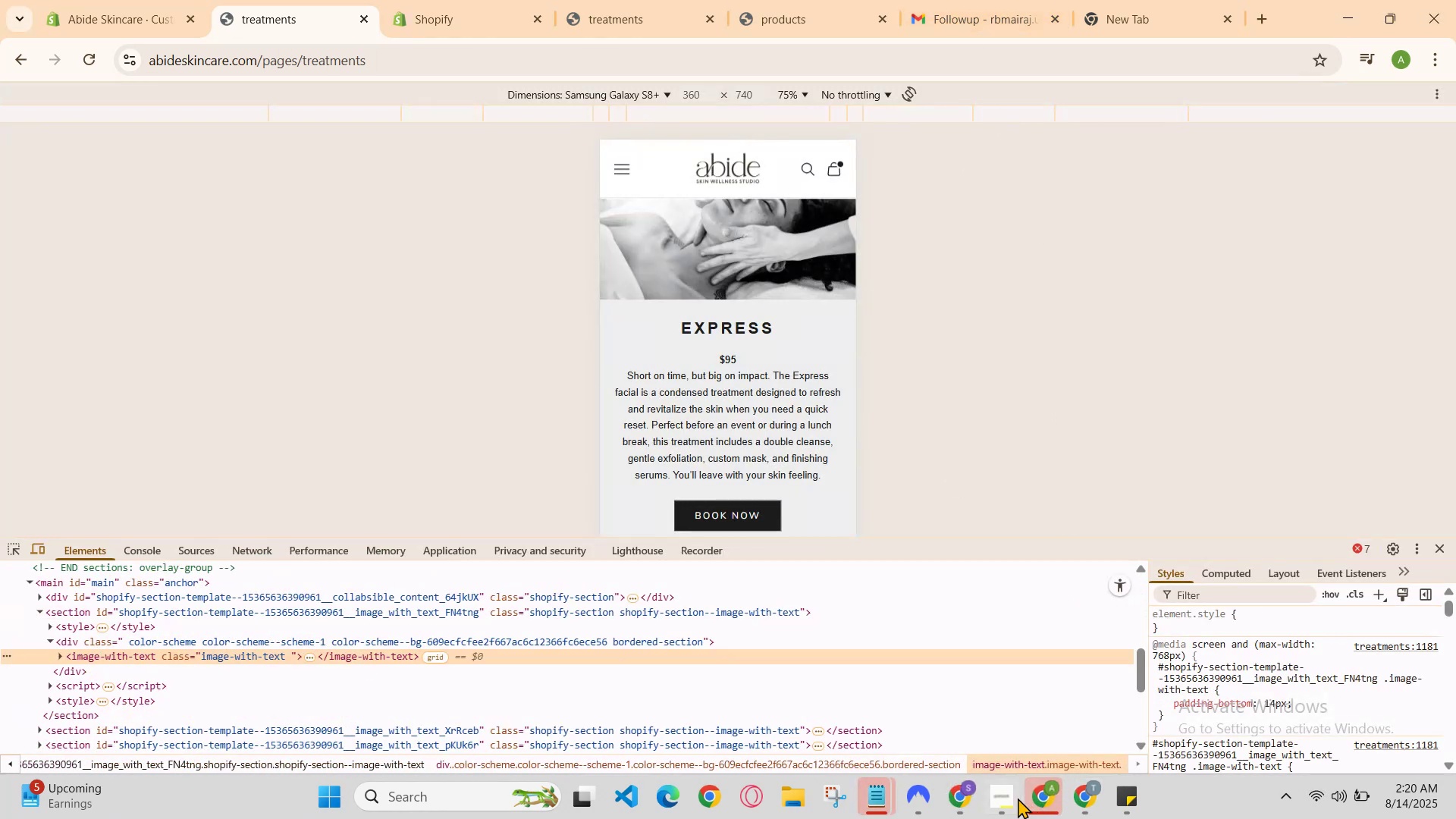 
left_click([959, 802])
 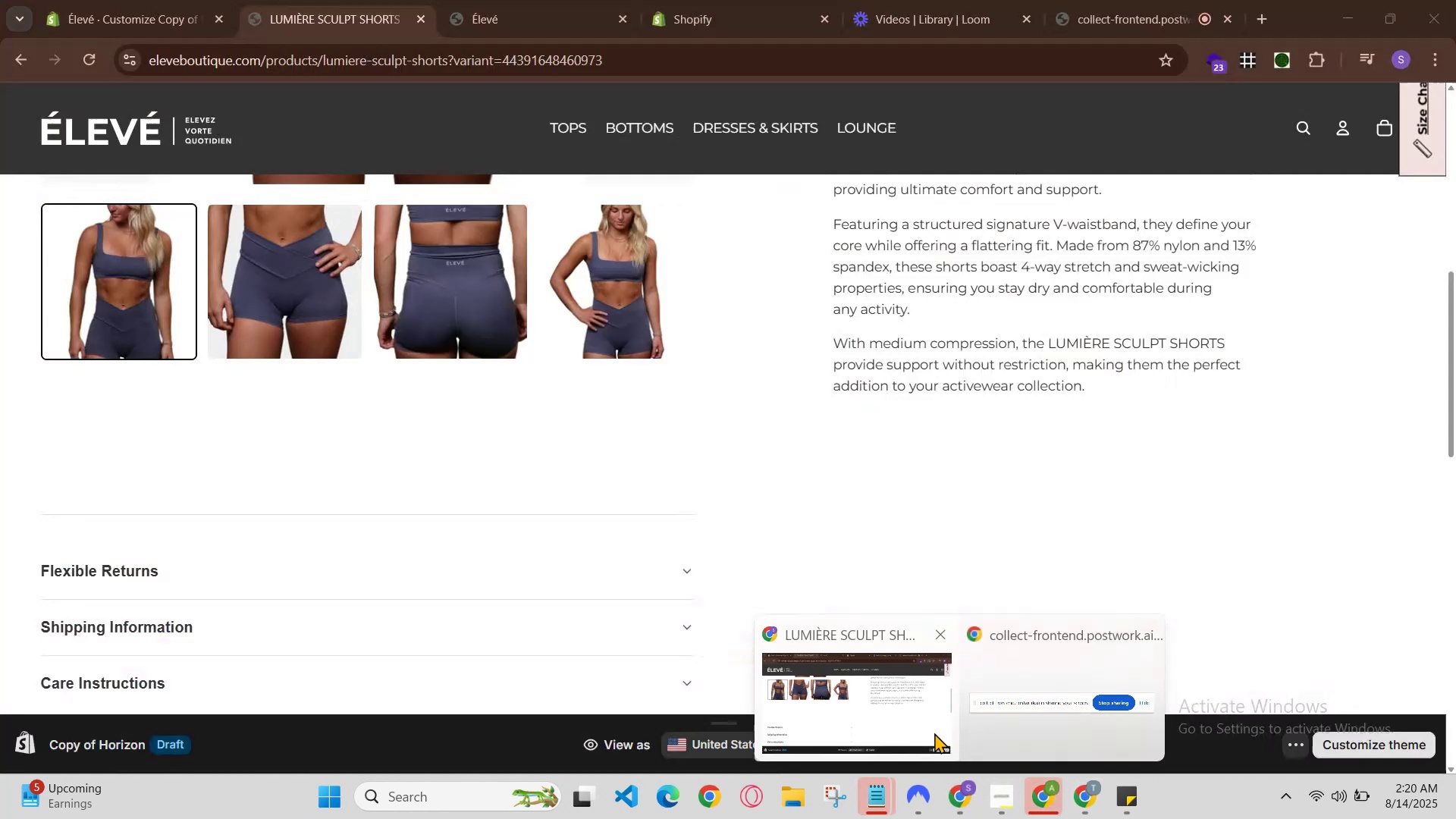 
left_click([934, 733])
 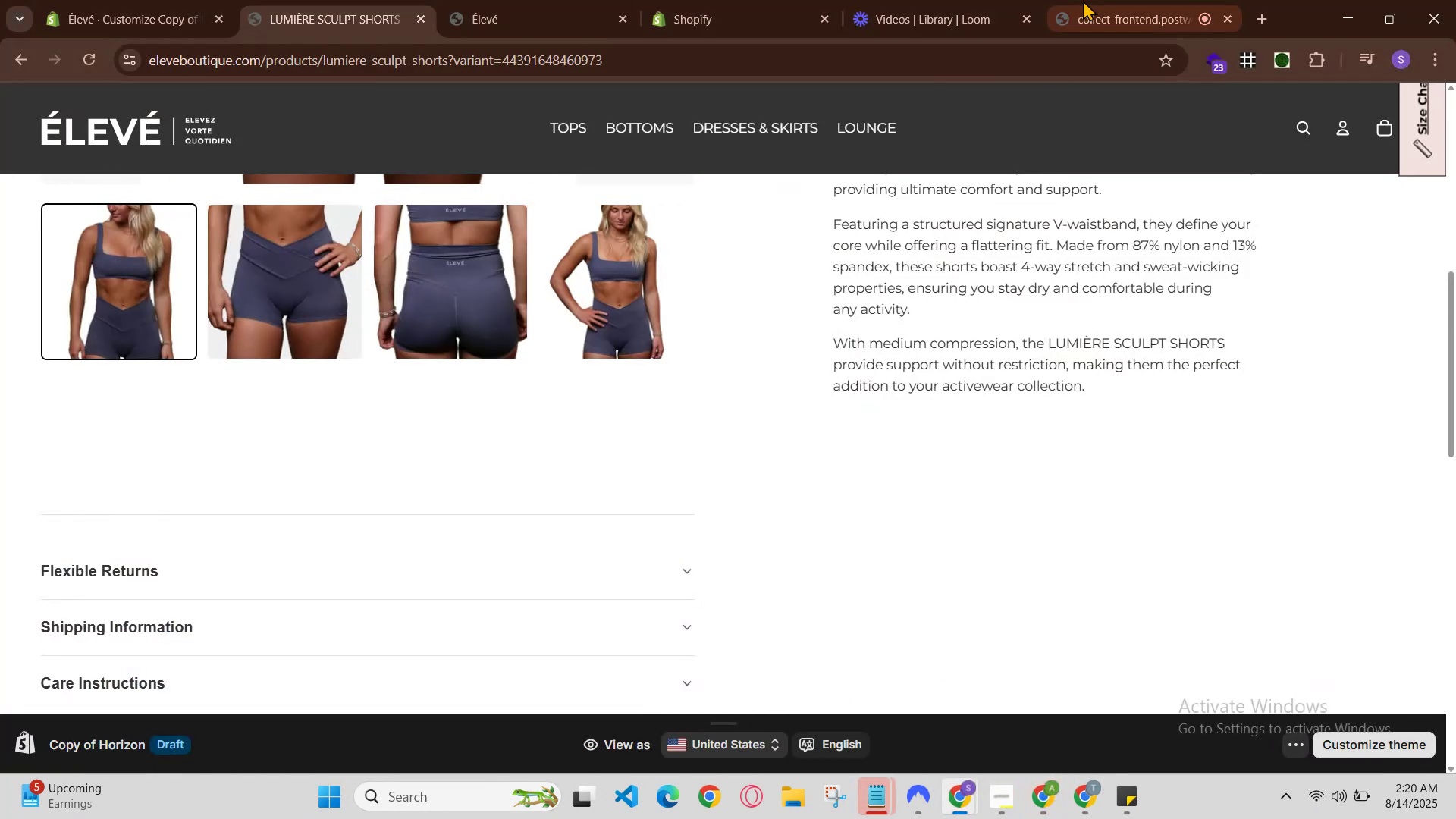 
left_click([1106, 0])
 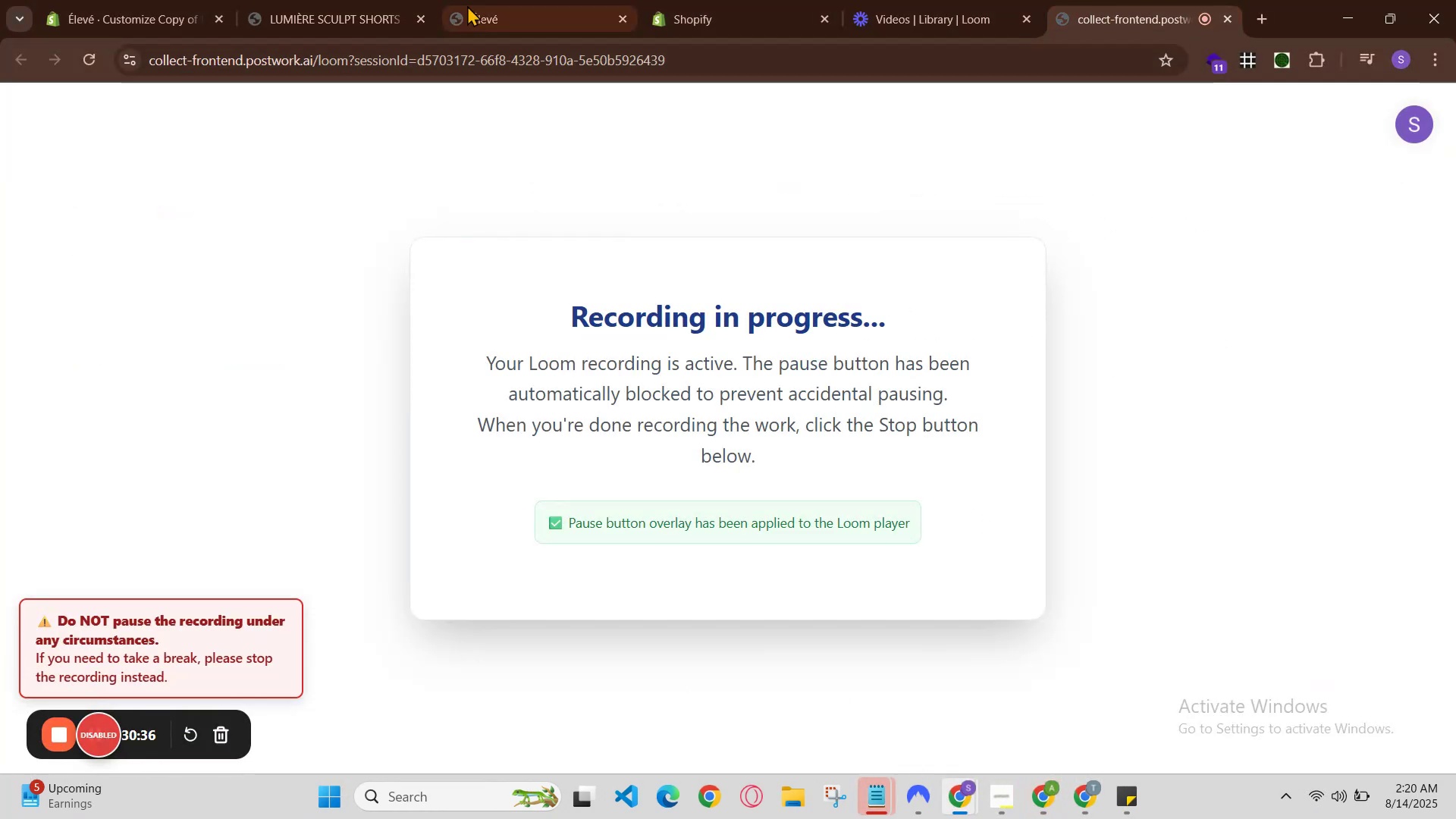 
left_click([394, 0])
 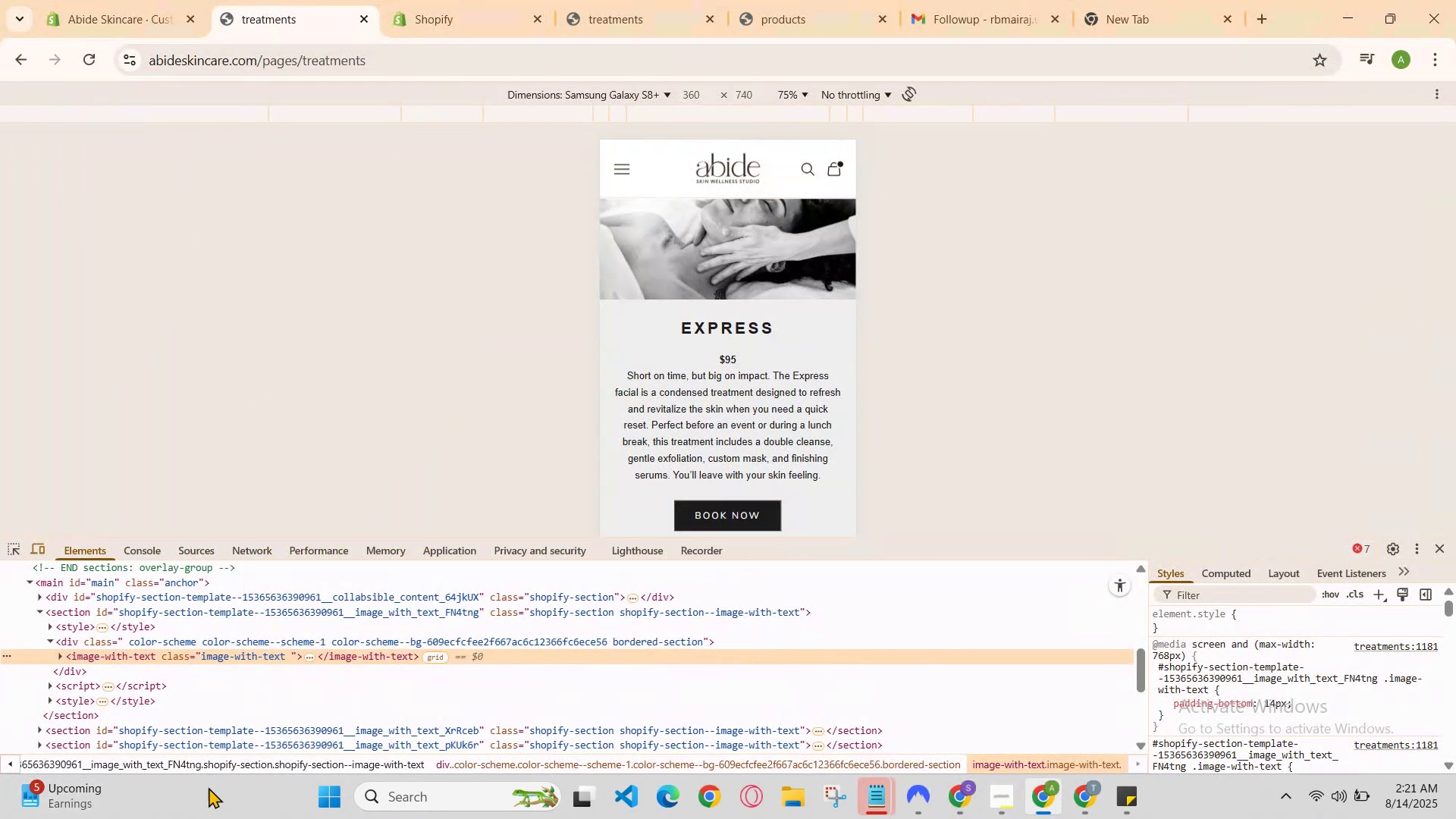 
left_click([449, 0])
 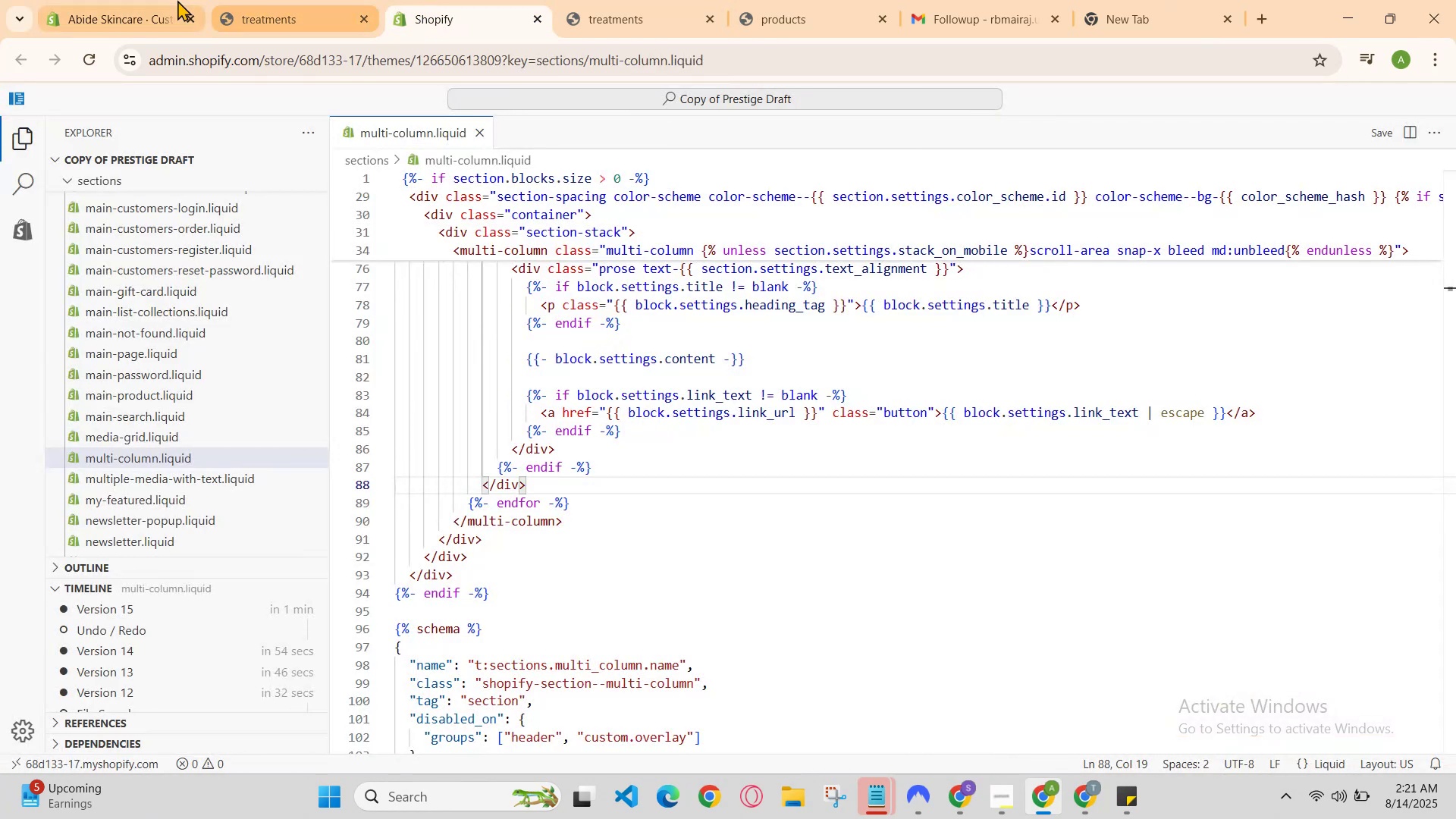 
left_click([164, 0])
 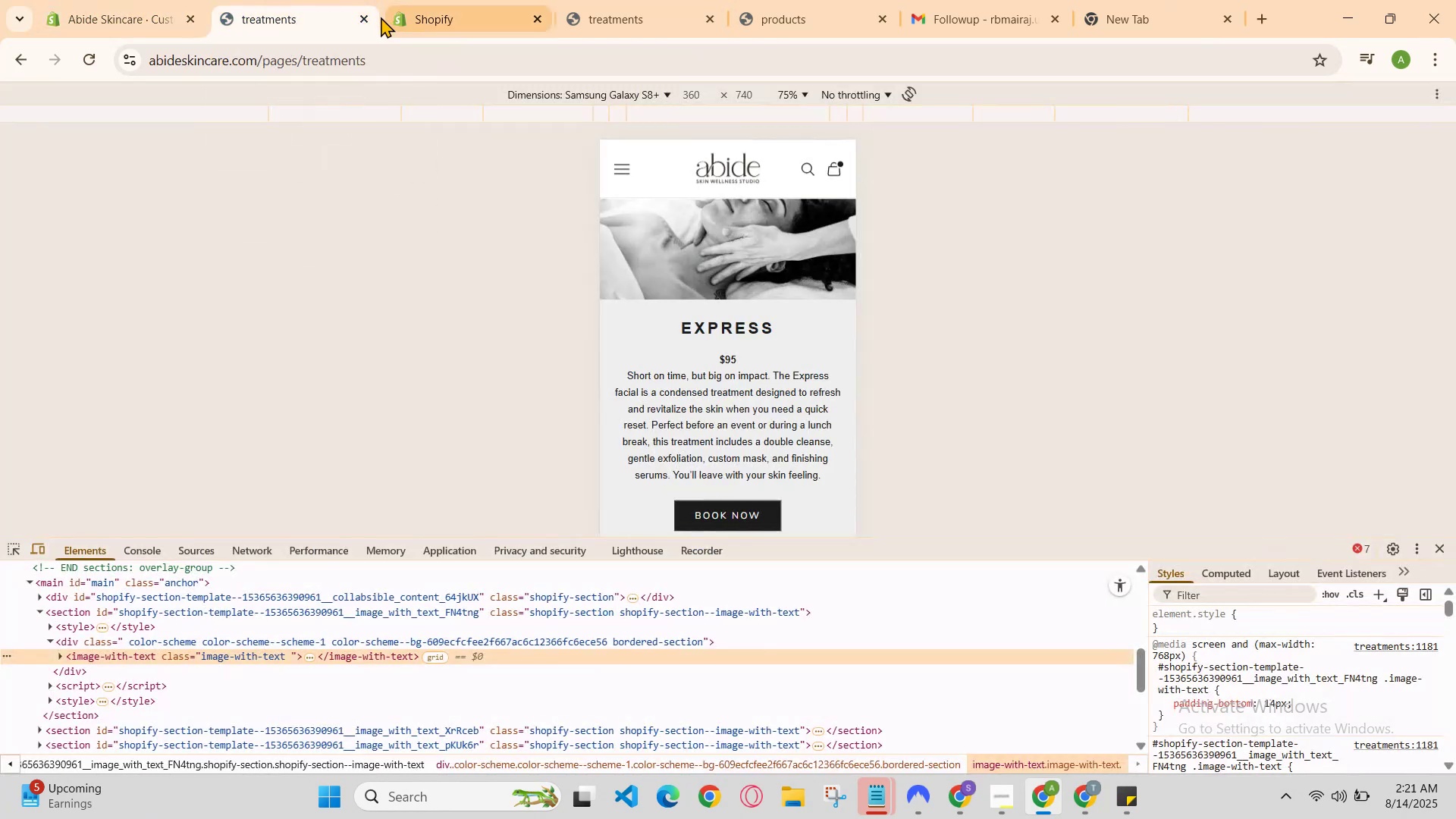 
scroll: coordinate [755, 273], scroll_direction: down, amount: 4.0
 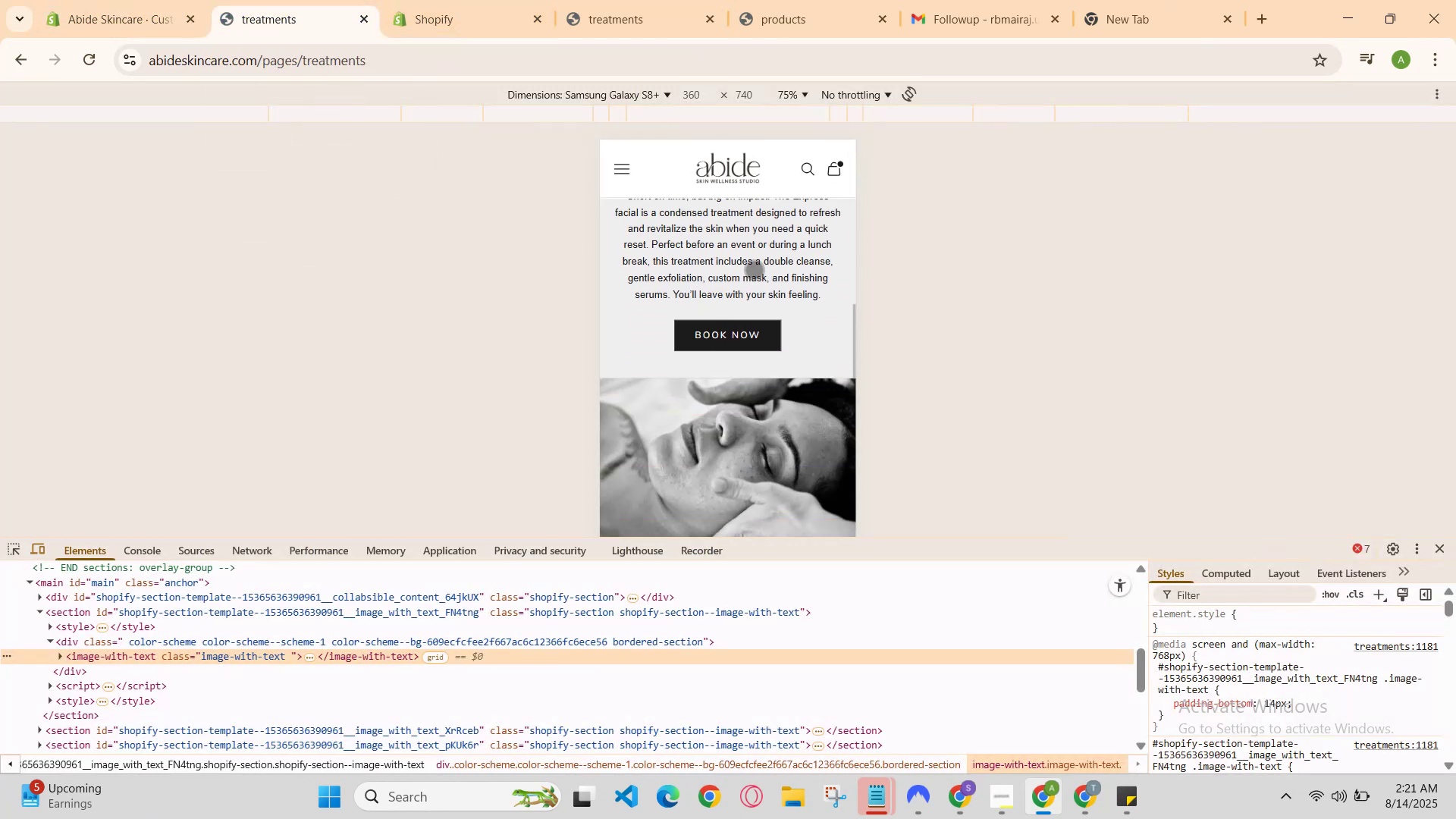 
scroll: coordinate [744, 251], scroll_direction: up, amount: 7.0
 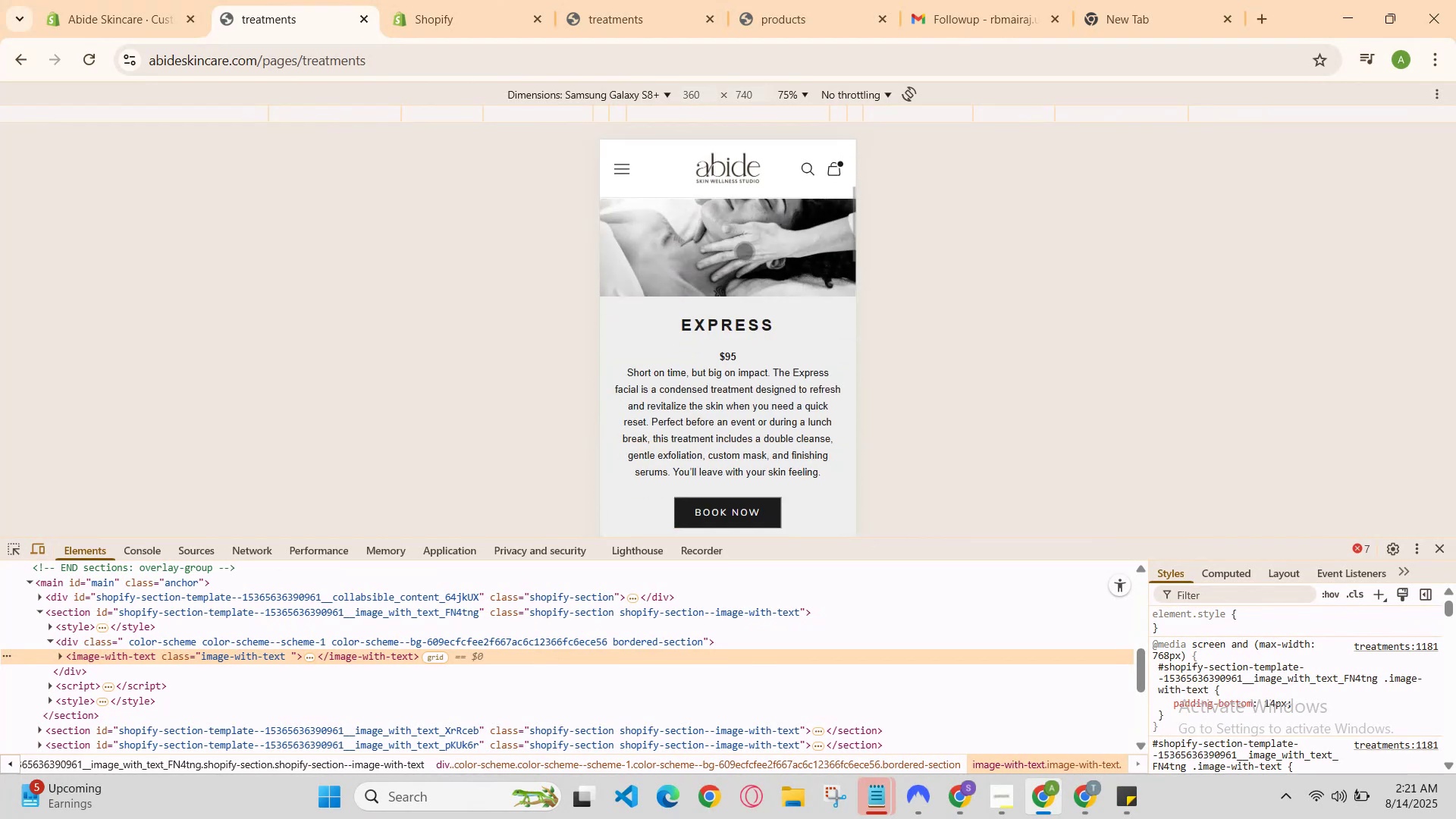 
scroll: coordinate [745, 234], scroll_direction: down, amount: 8.0
 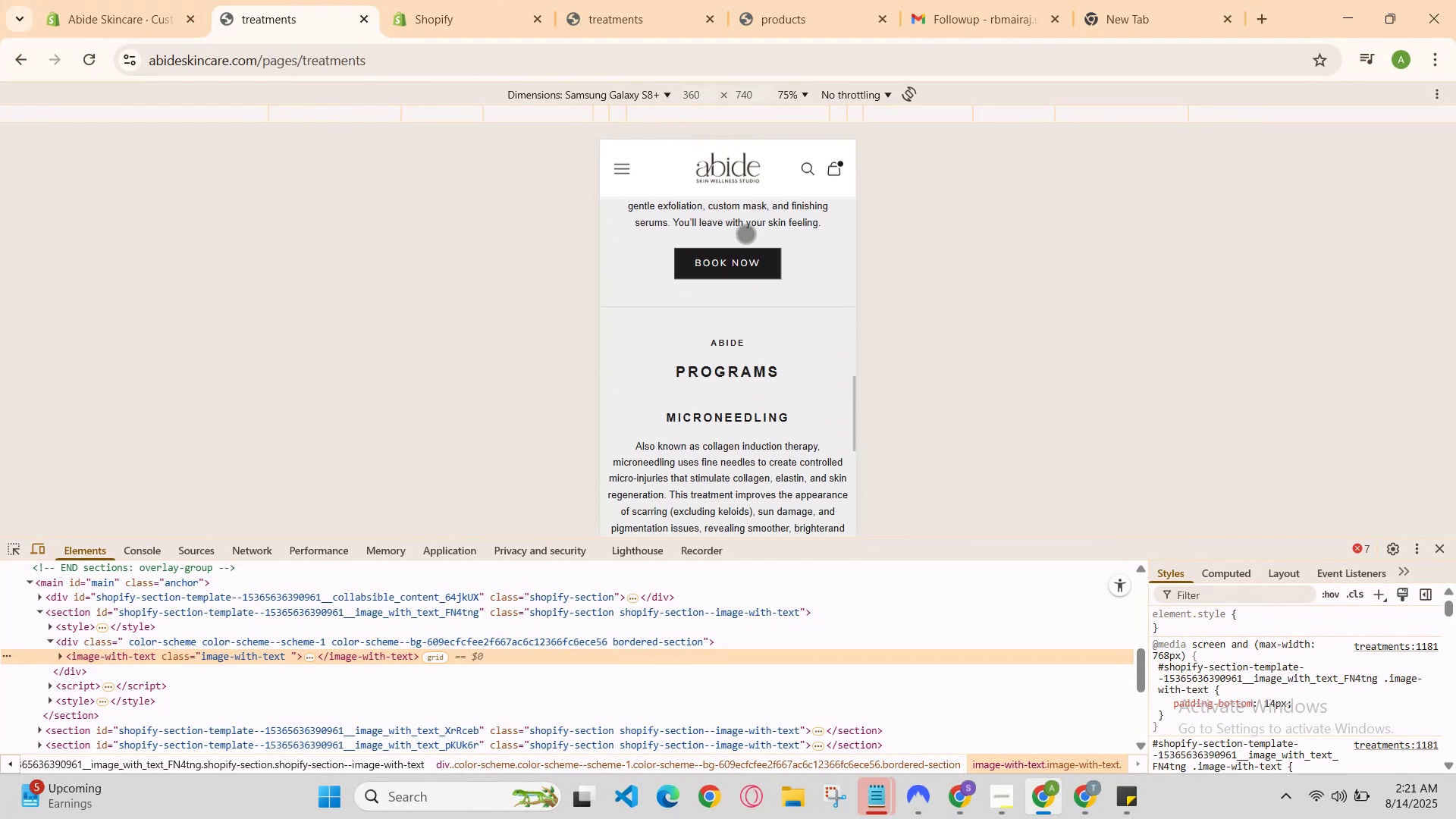 
scroll: coordinate [751, 235], scroll_direction: up, amount: 2.0
 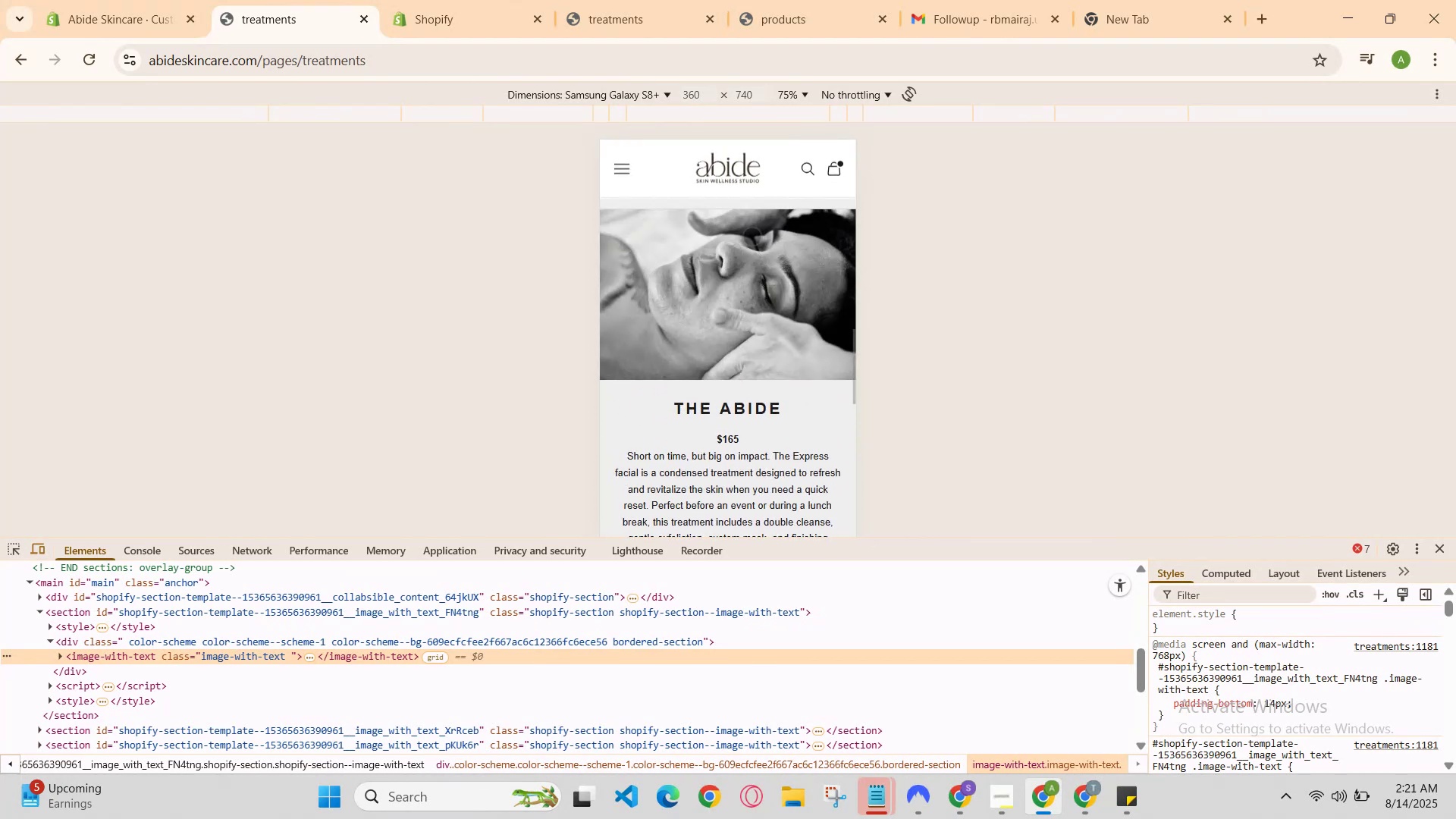 
scroll: coordinate [752, 247], scroll_direction: down, amount: 4.0
 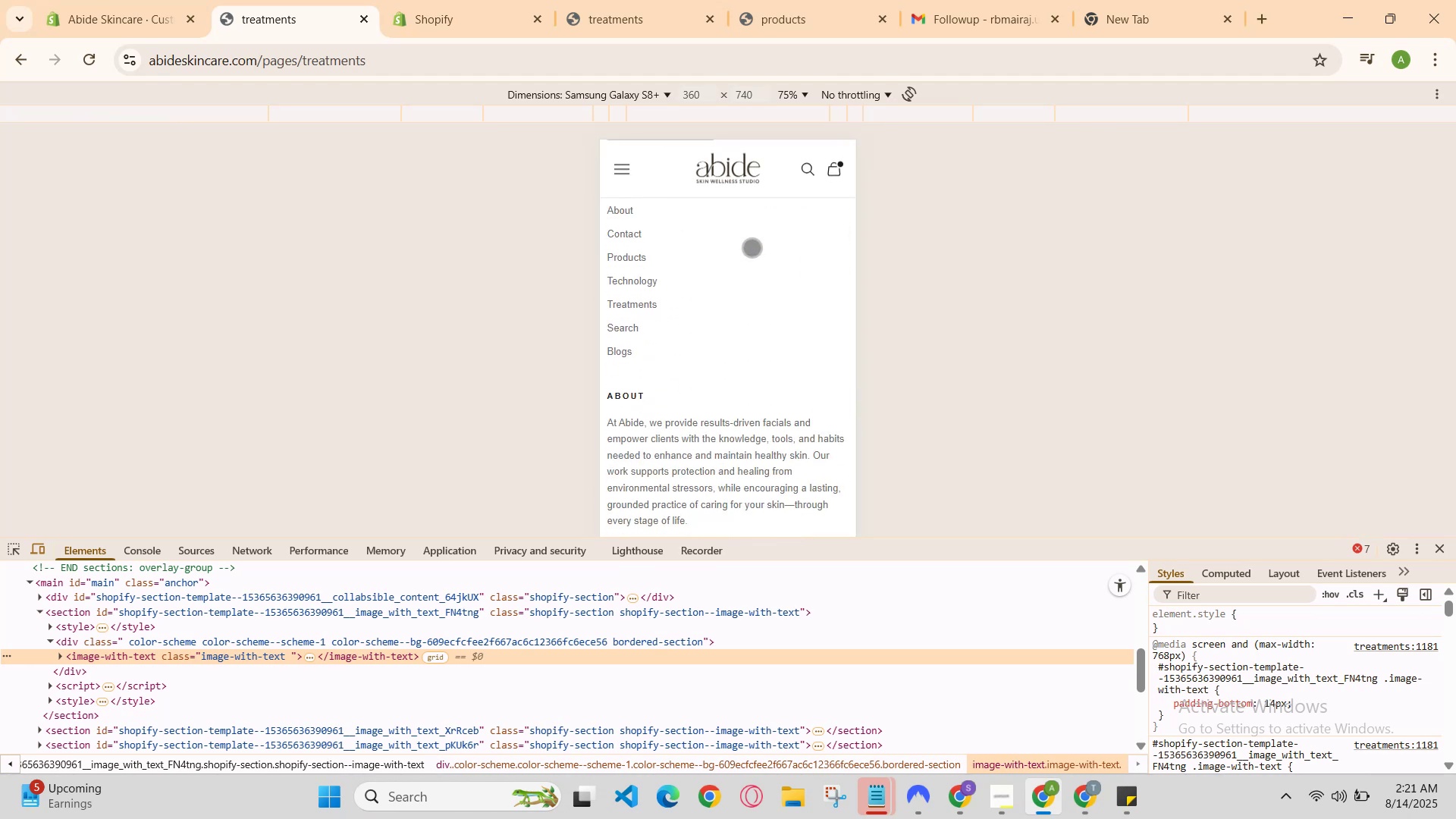 
scroll: coordinate [752, 253], scroll_direction: up, amount: 1.0
 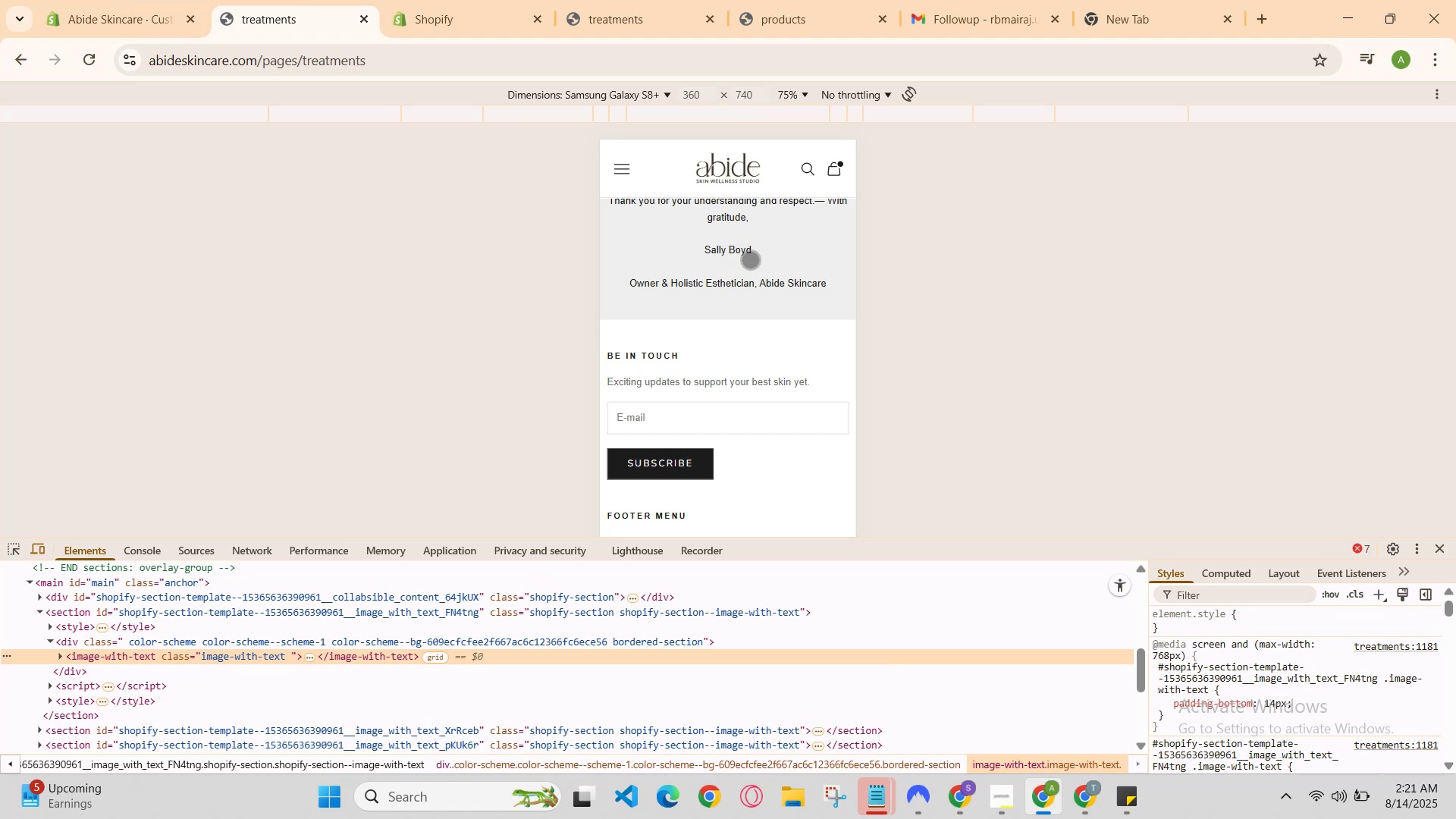 
scroll: coordinate [750, 262], scroll_direction: down, amount: 2.0
 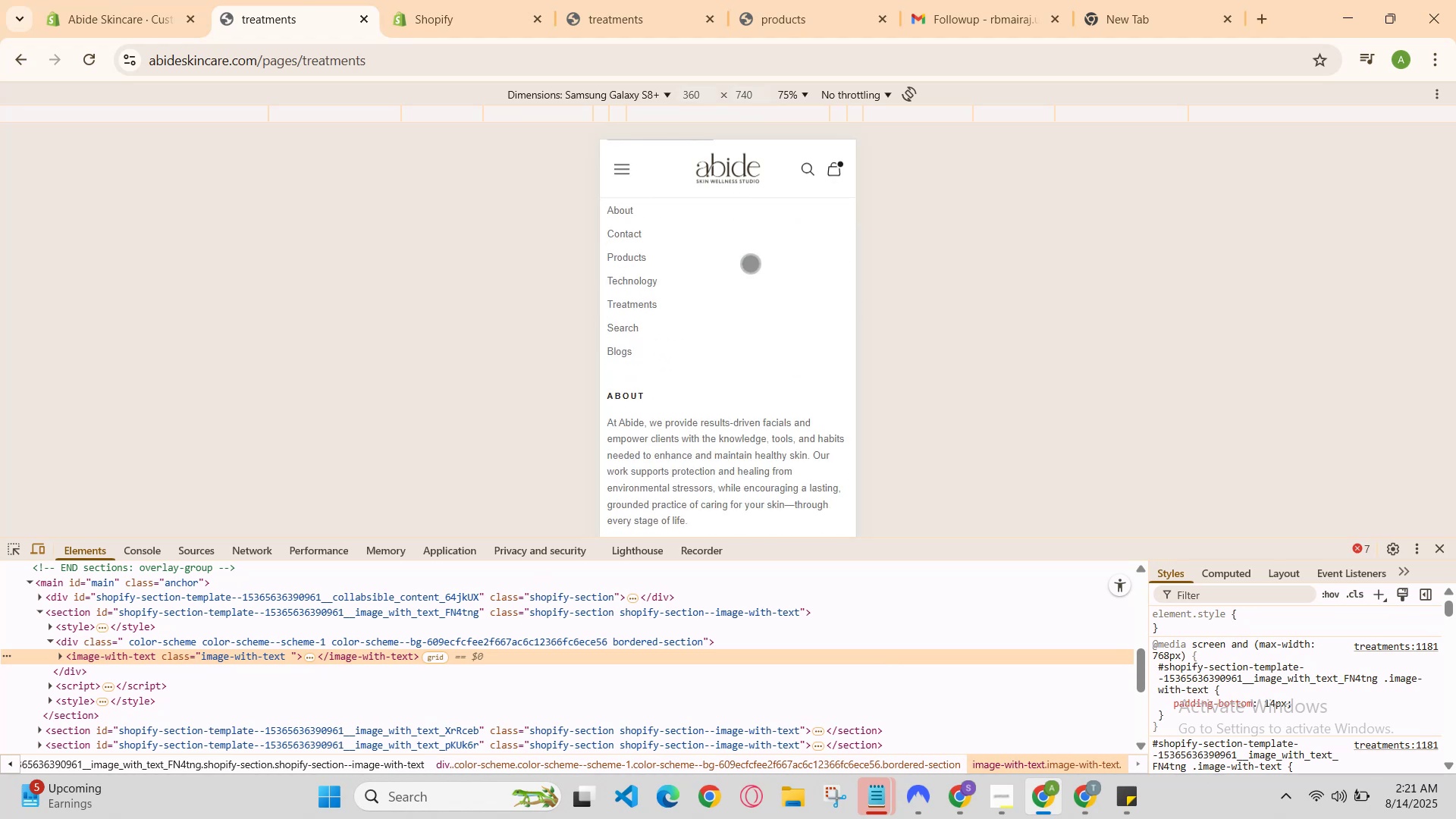 
scroll: coordinate [752, 285], scroll_direction: up, amount: 4.0
 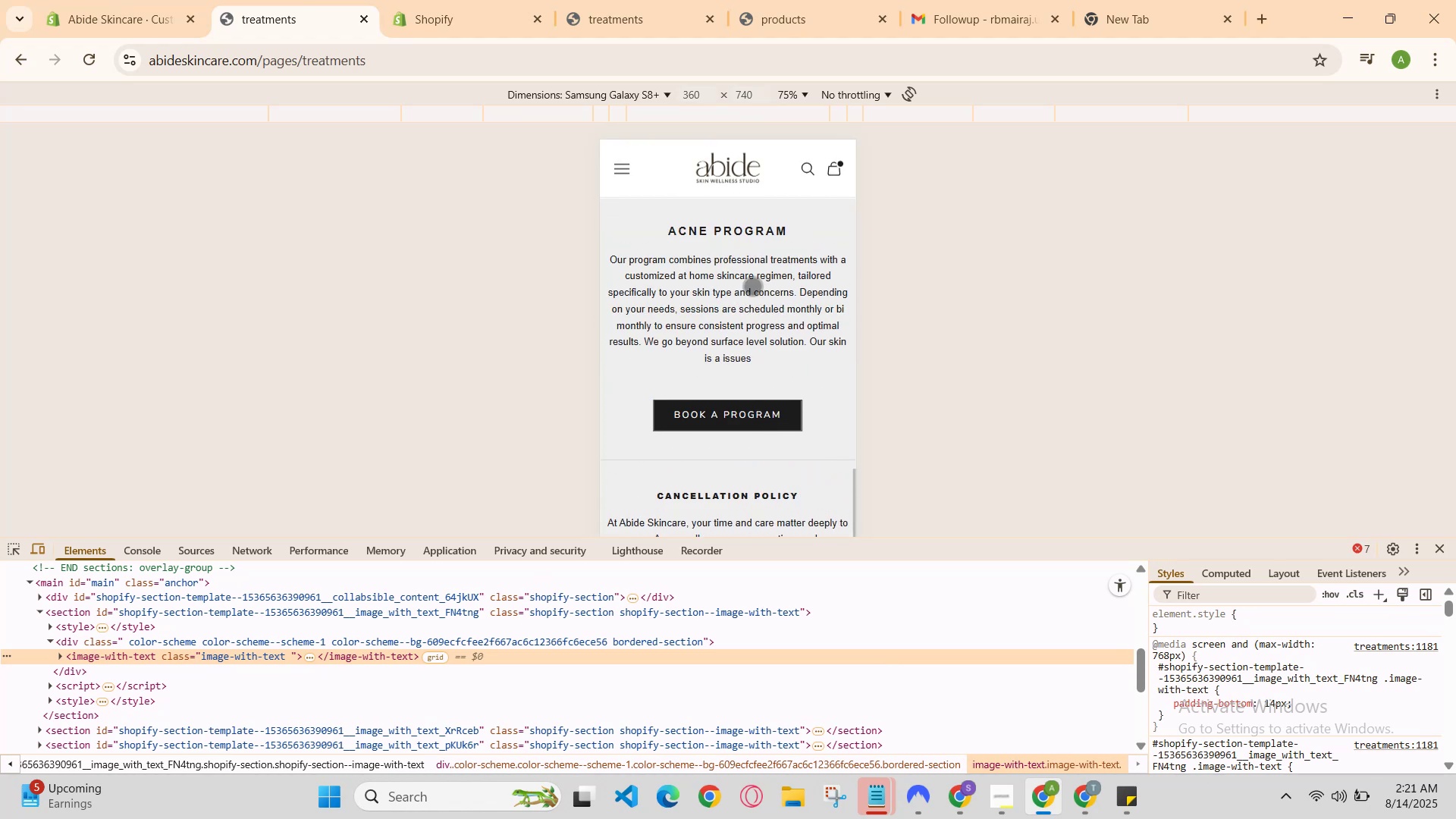 
scroll: coordinate [752, 291], scroll_direction: down, amount: 2.0
 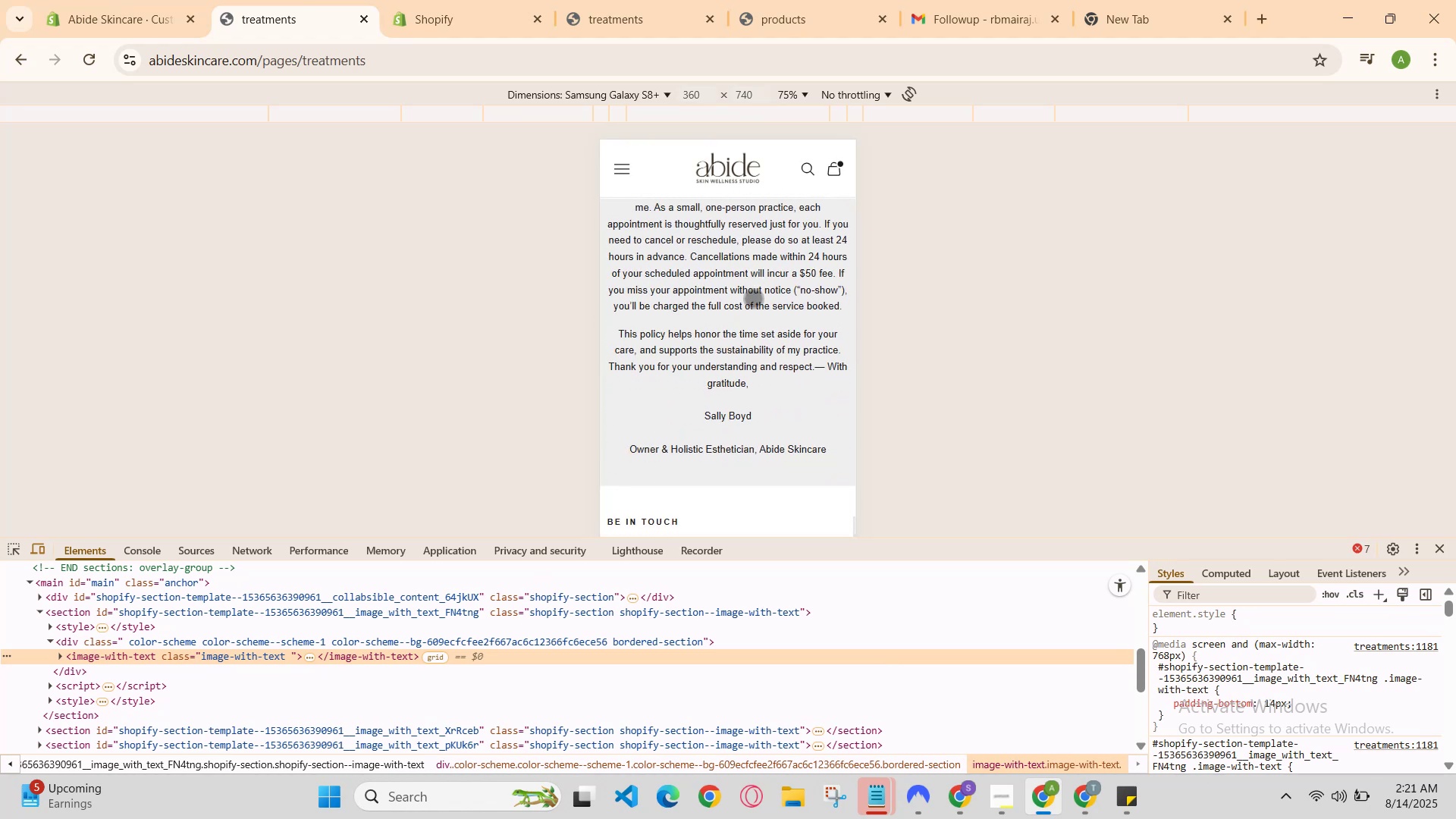 
scroll: coordinate [753, 300], scroll_direction: up, amount: 2.0
 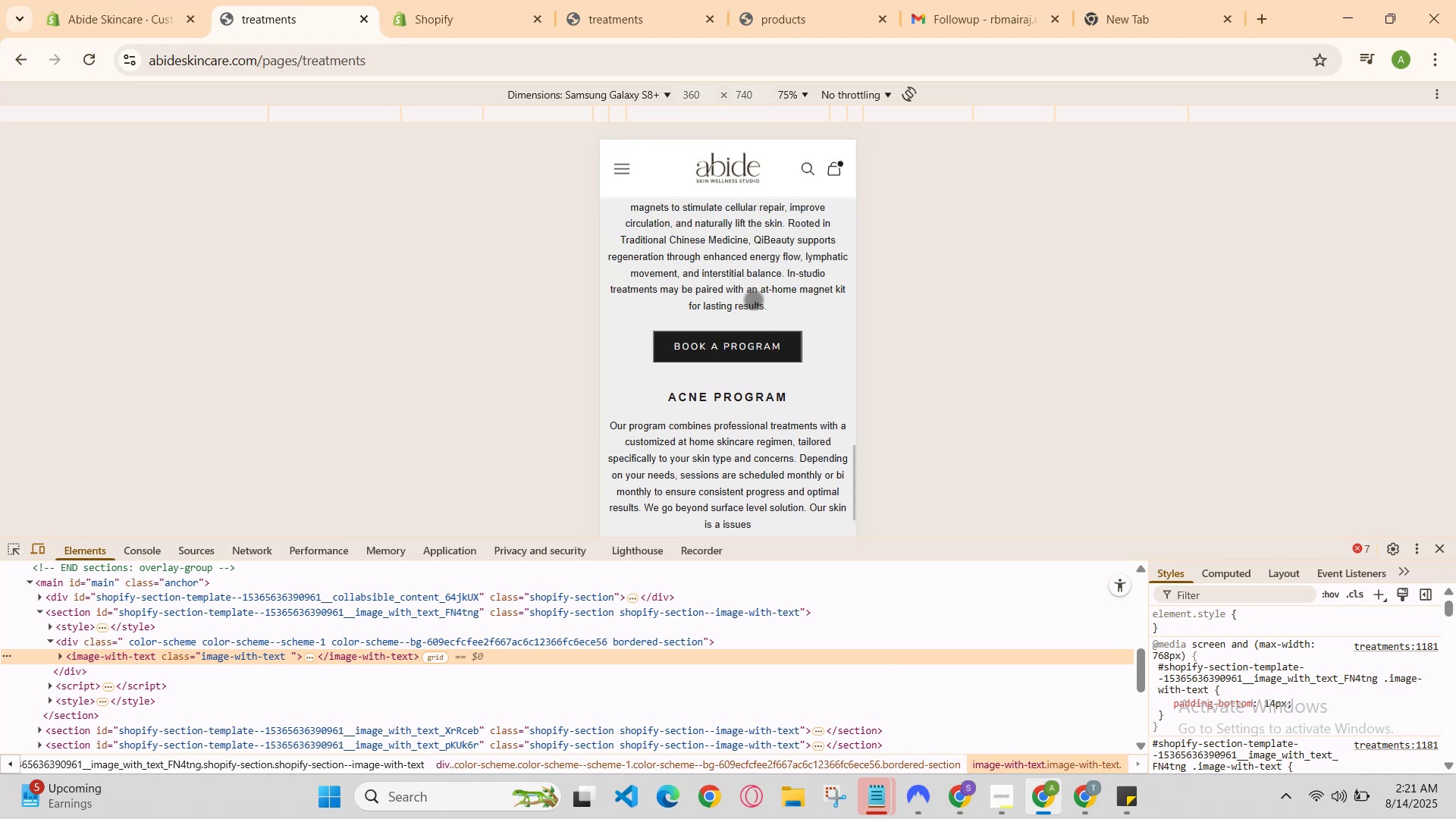 
scroll: coordinate [760, 312], scroll_direction: down, amount: 2.0
 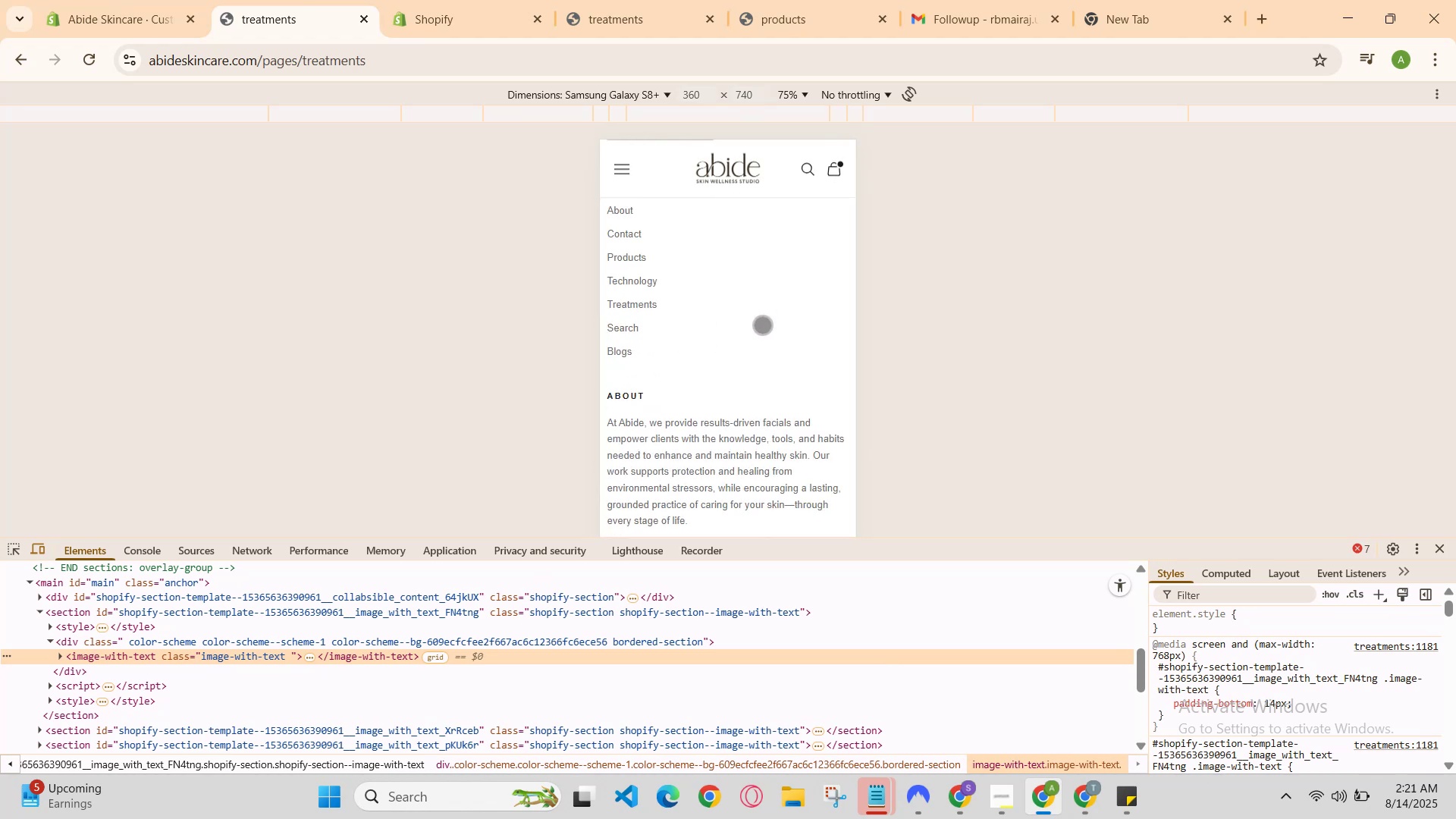 
scroll: coordinate [758, 384], scroll_direction: up, amount: 11.0
 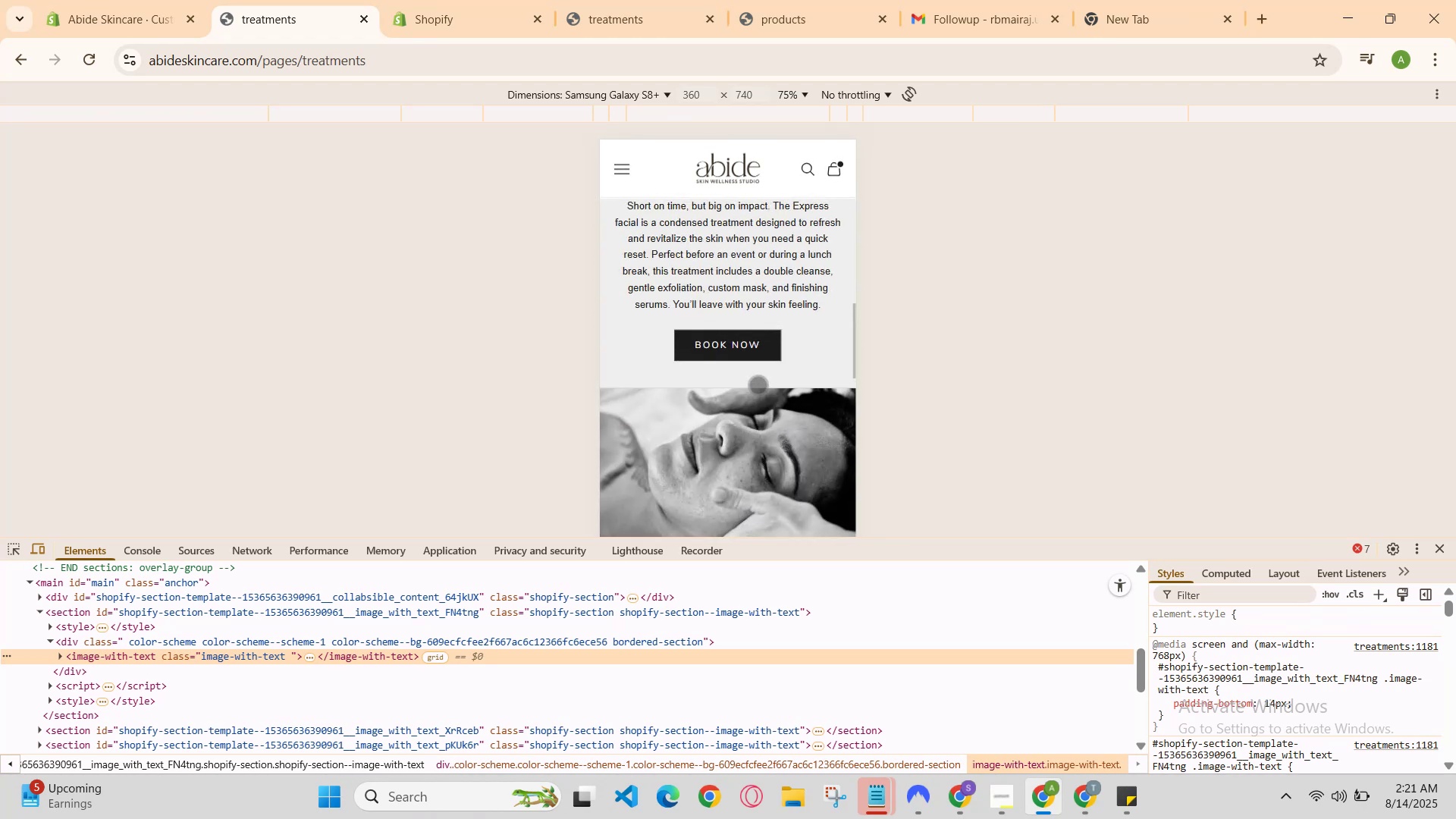 
scroll: coordinate [741, 284], scroll_direction: down, amount: 9.0
 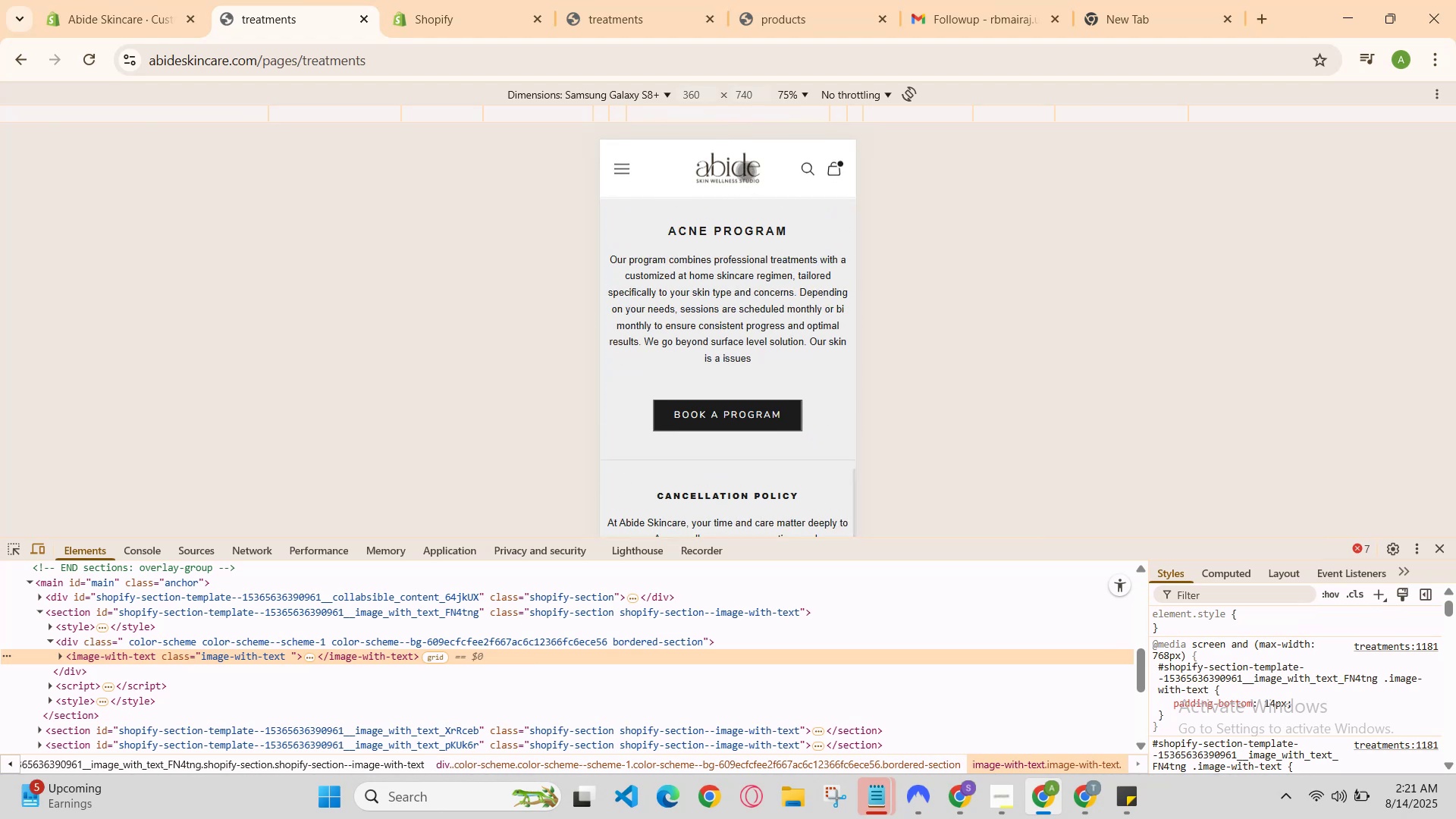 
scroll: coordinate [713, 341], scroll_direction: up, amount: 7.0
 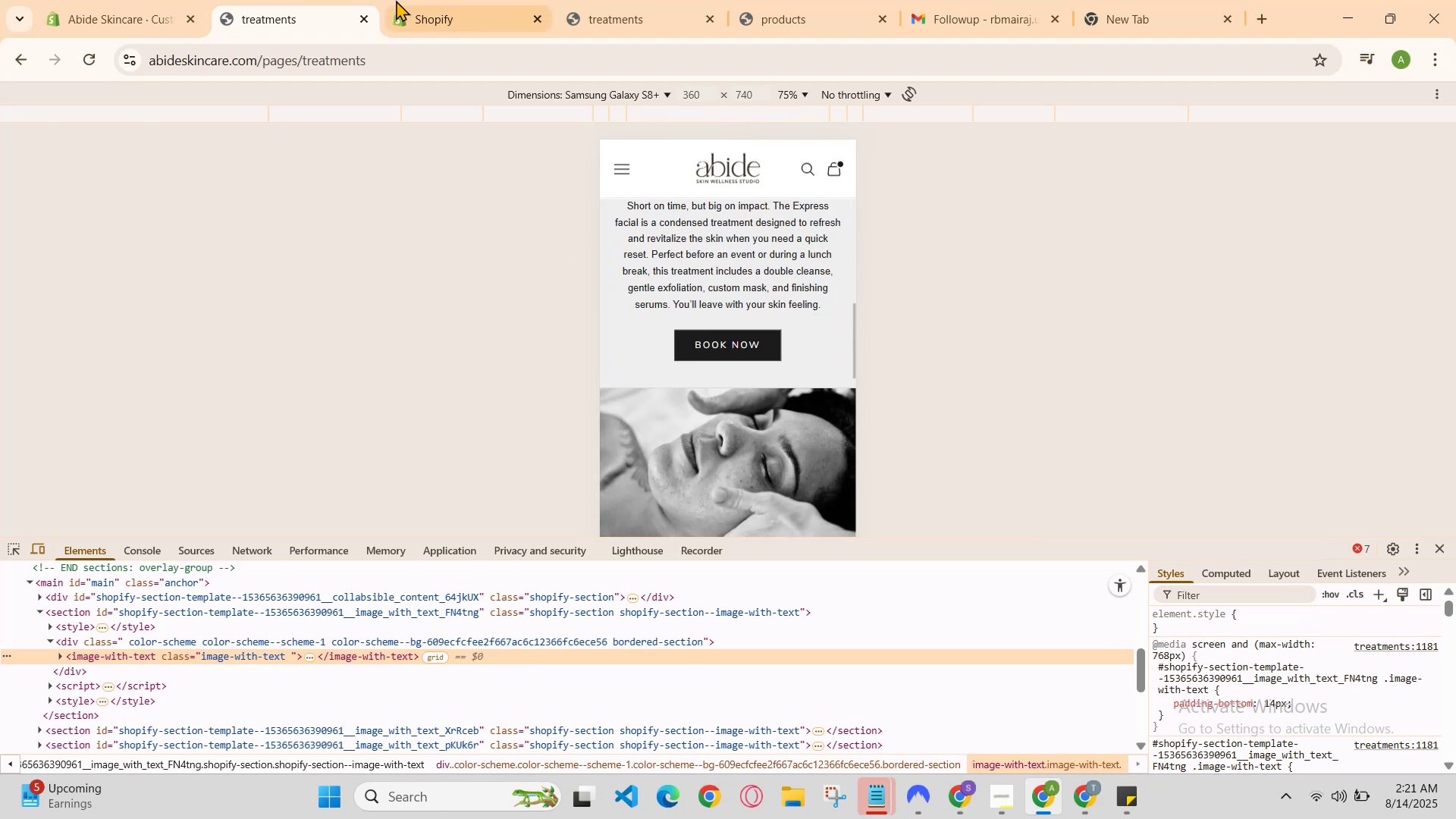 
double_click([396, 0])
 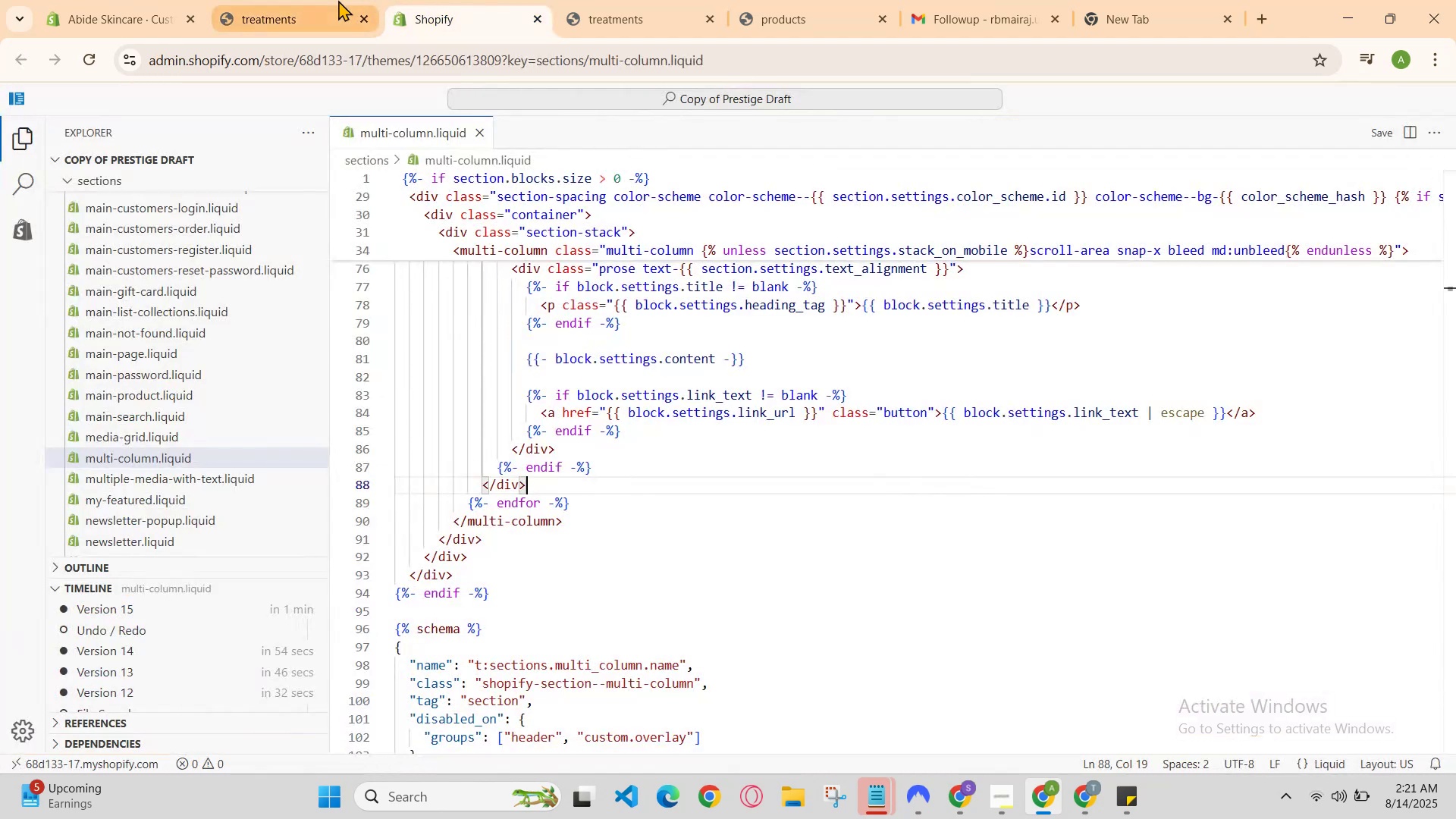 
left_click([334, 0])
 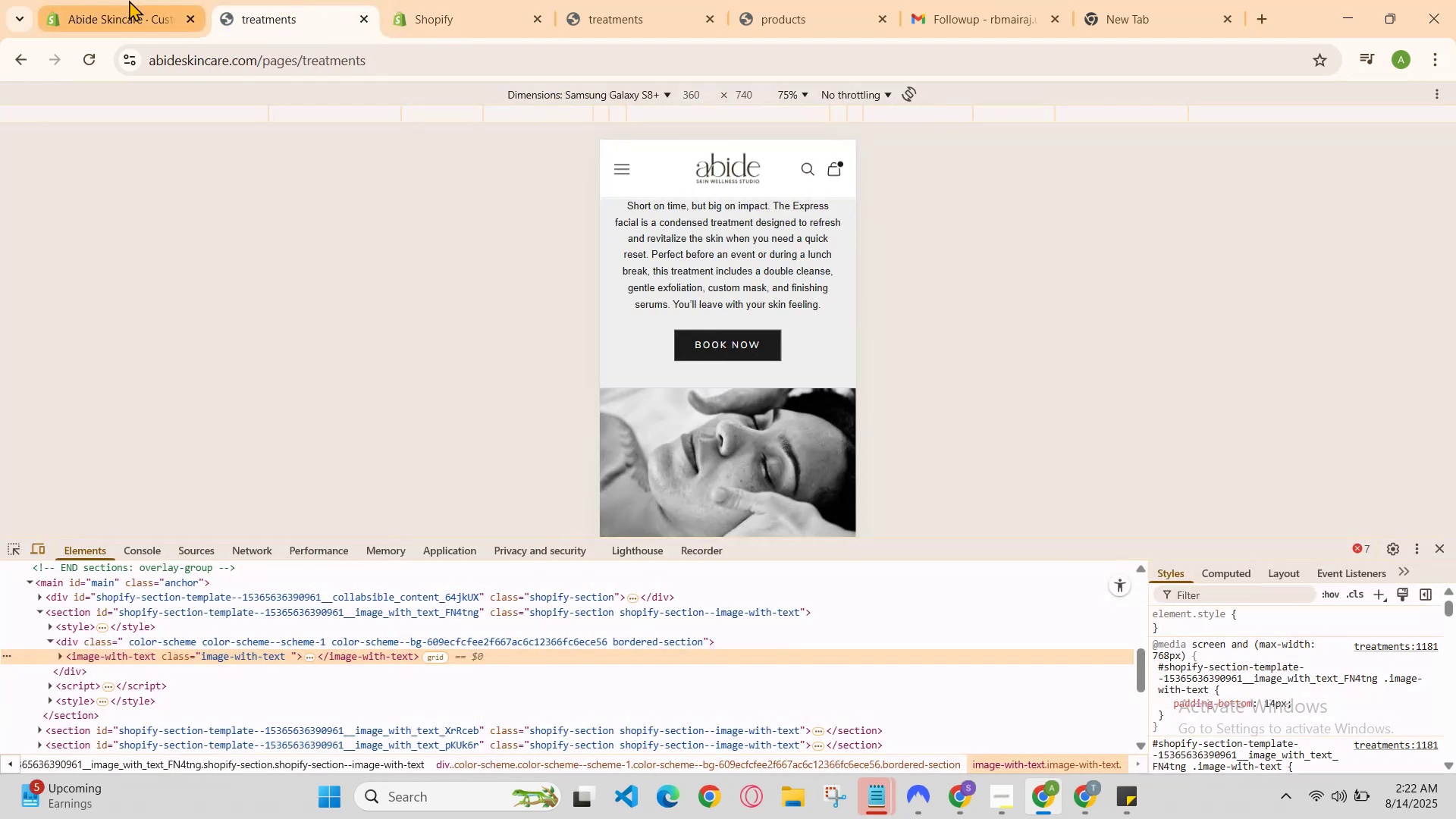 
left_click([124, 0])
 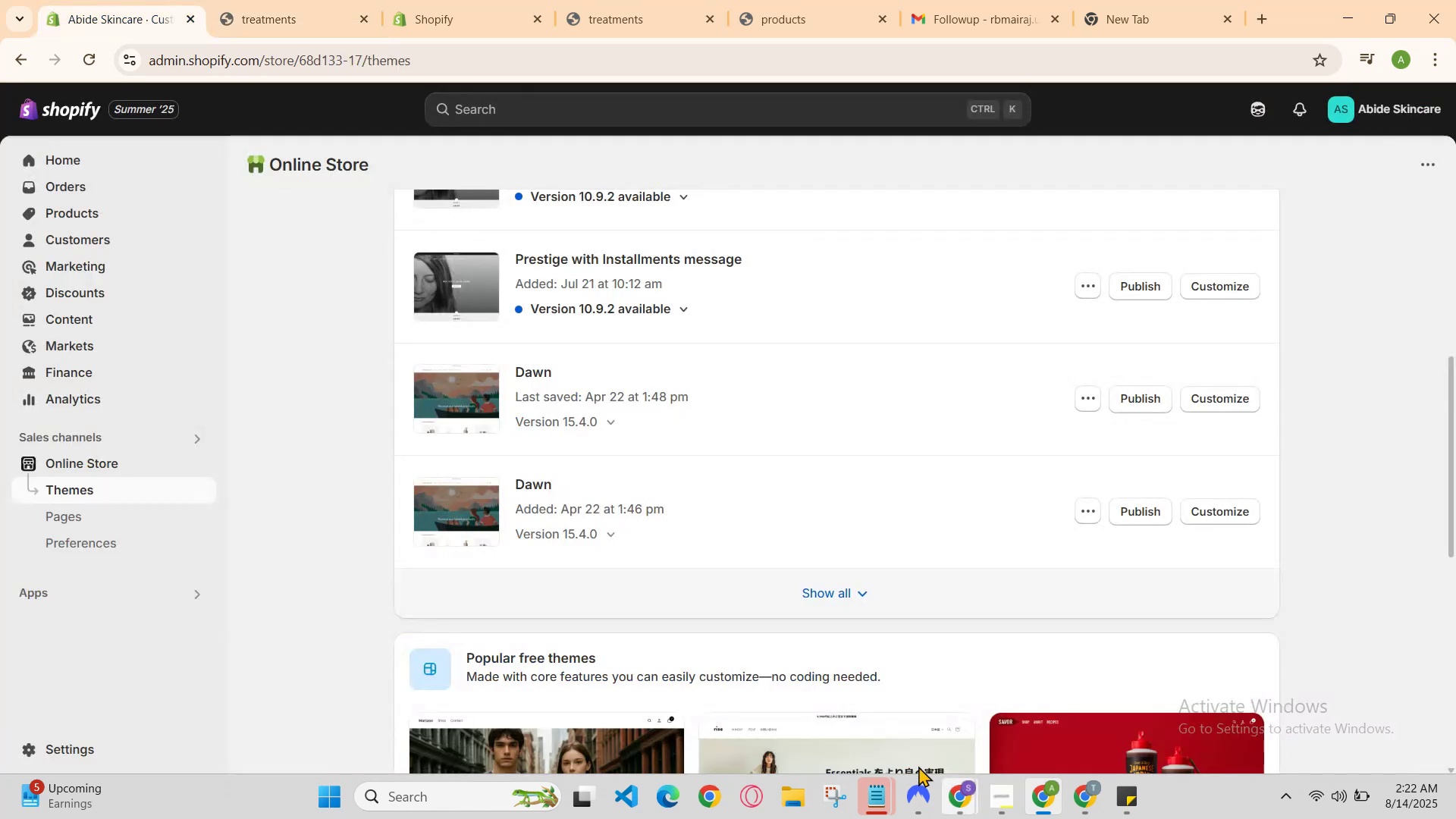 
left_click([289, 0])
 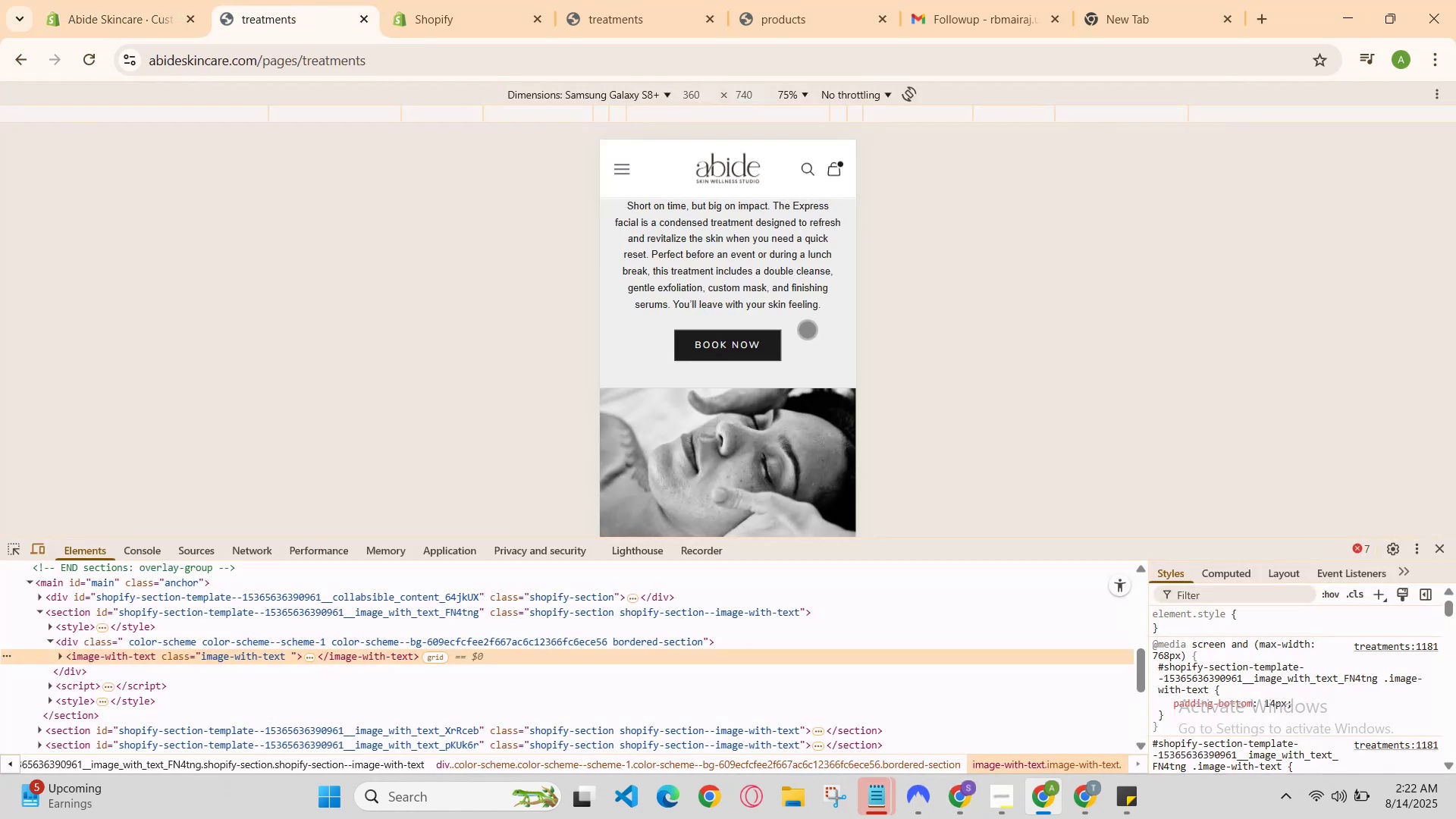 
scroll: coordinate [805, 301], scroll_direction: down, amount: 3.0
 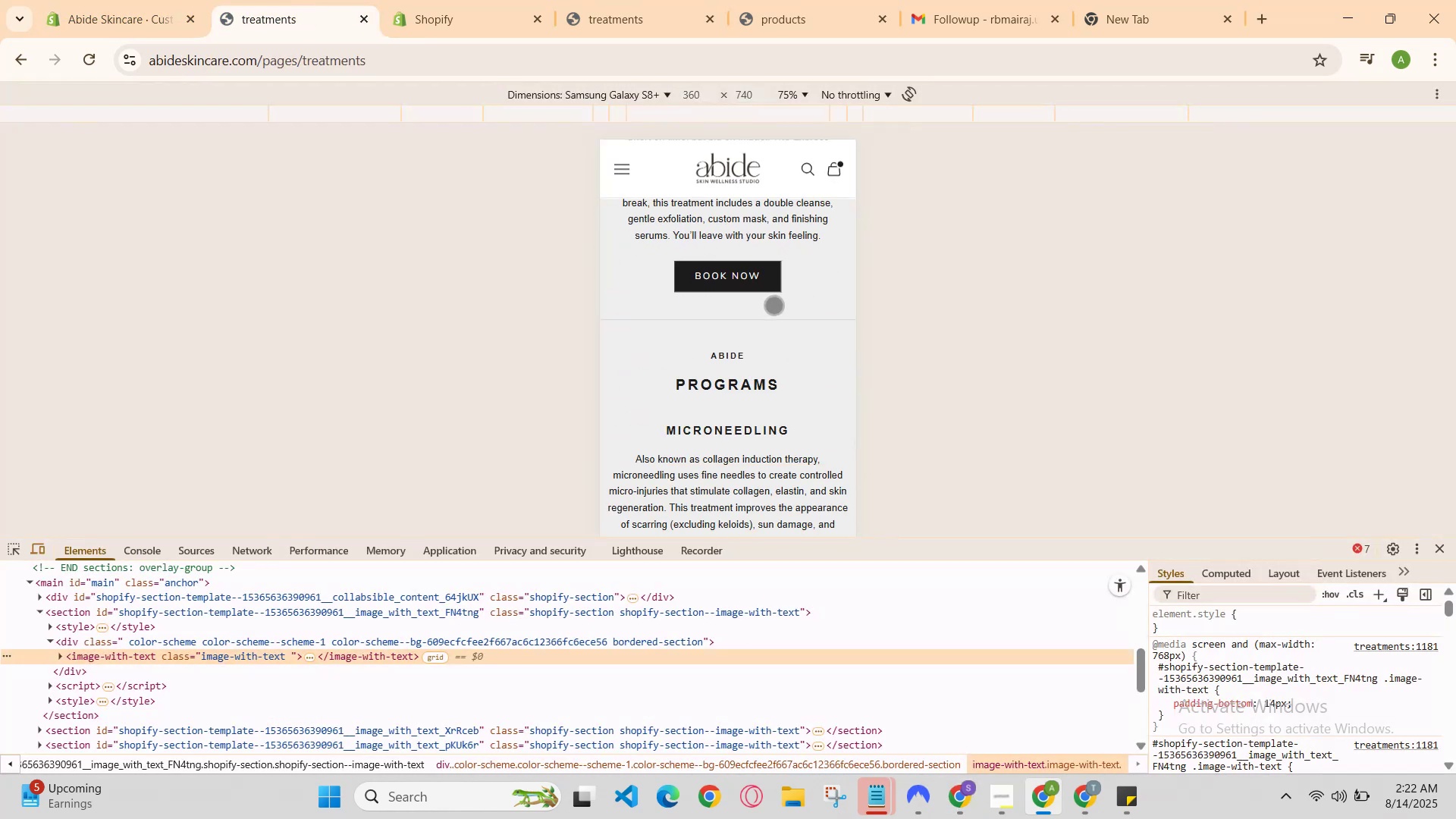 
scroll: coordinate [762, 318], scroll_direction: up, amount: 2.0
 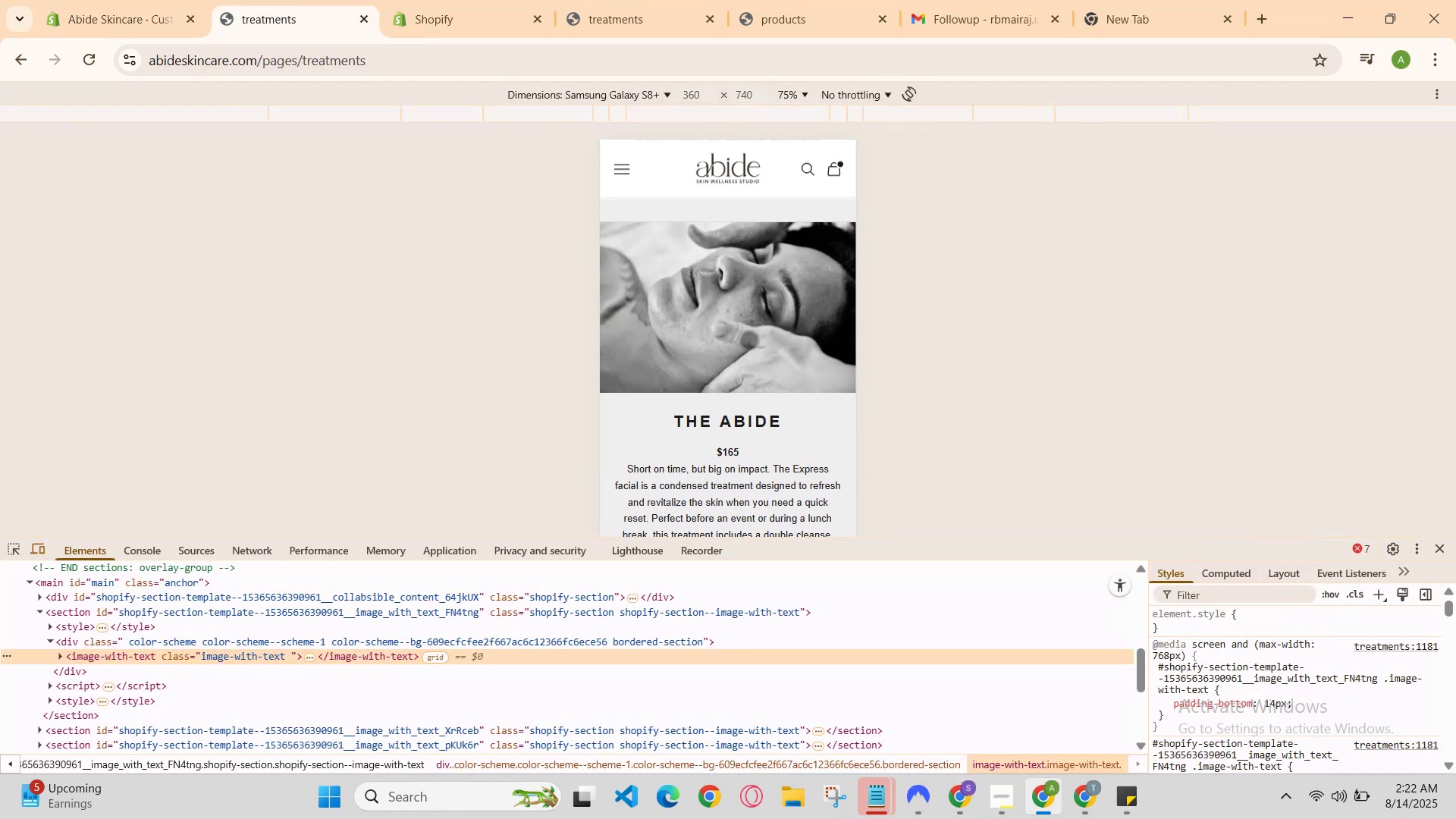 
scroll: coordinate [736, 317], scroll_direction: down, amount: 6.0
 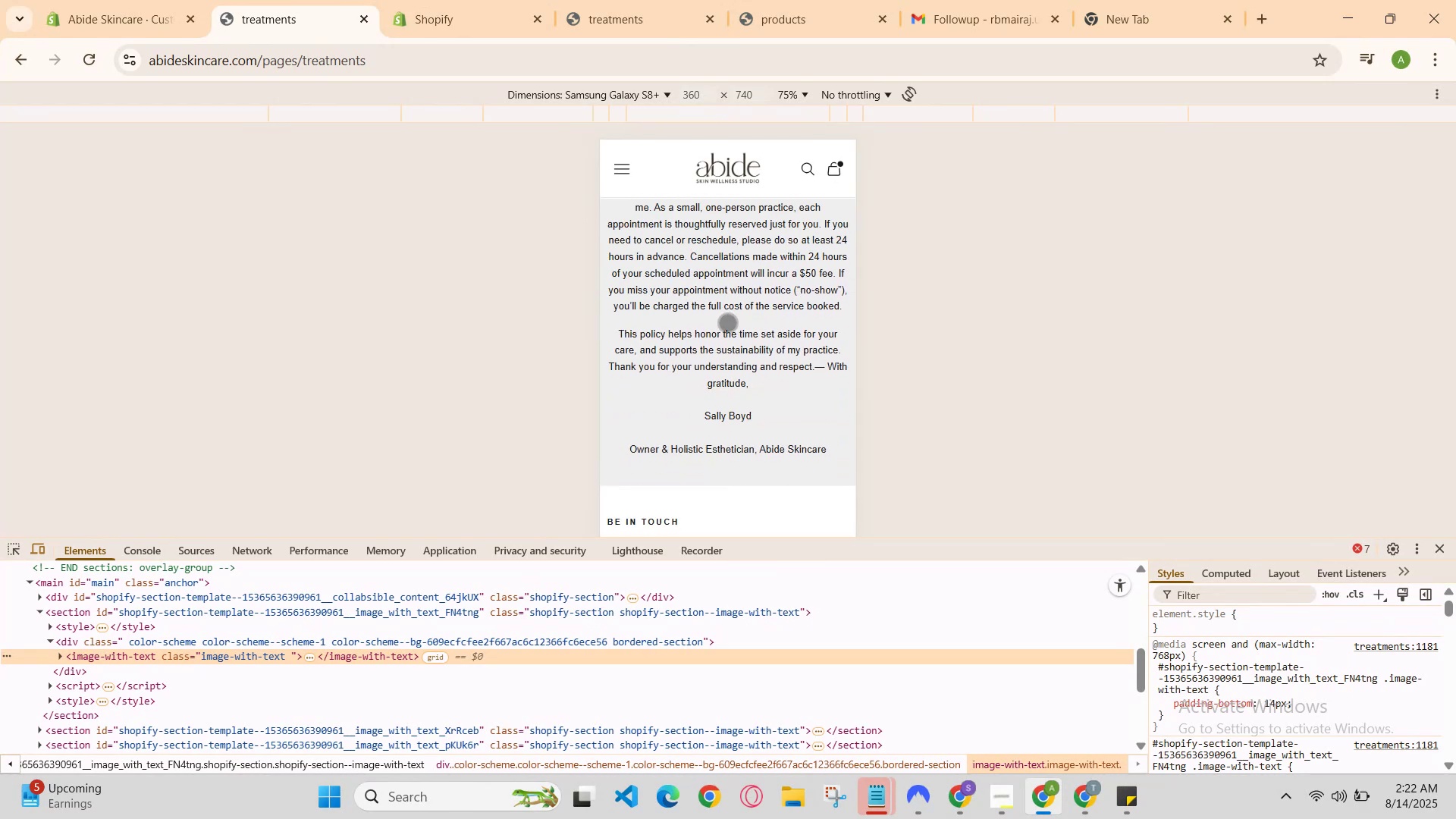 
scroll: coordinate [724, 325], scroll_direction: down, amount: 1.0
 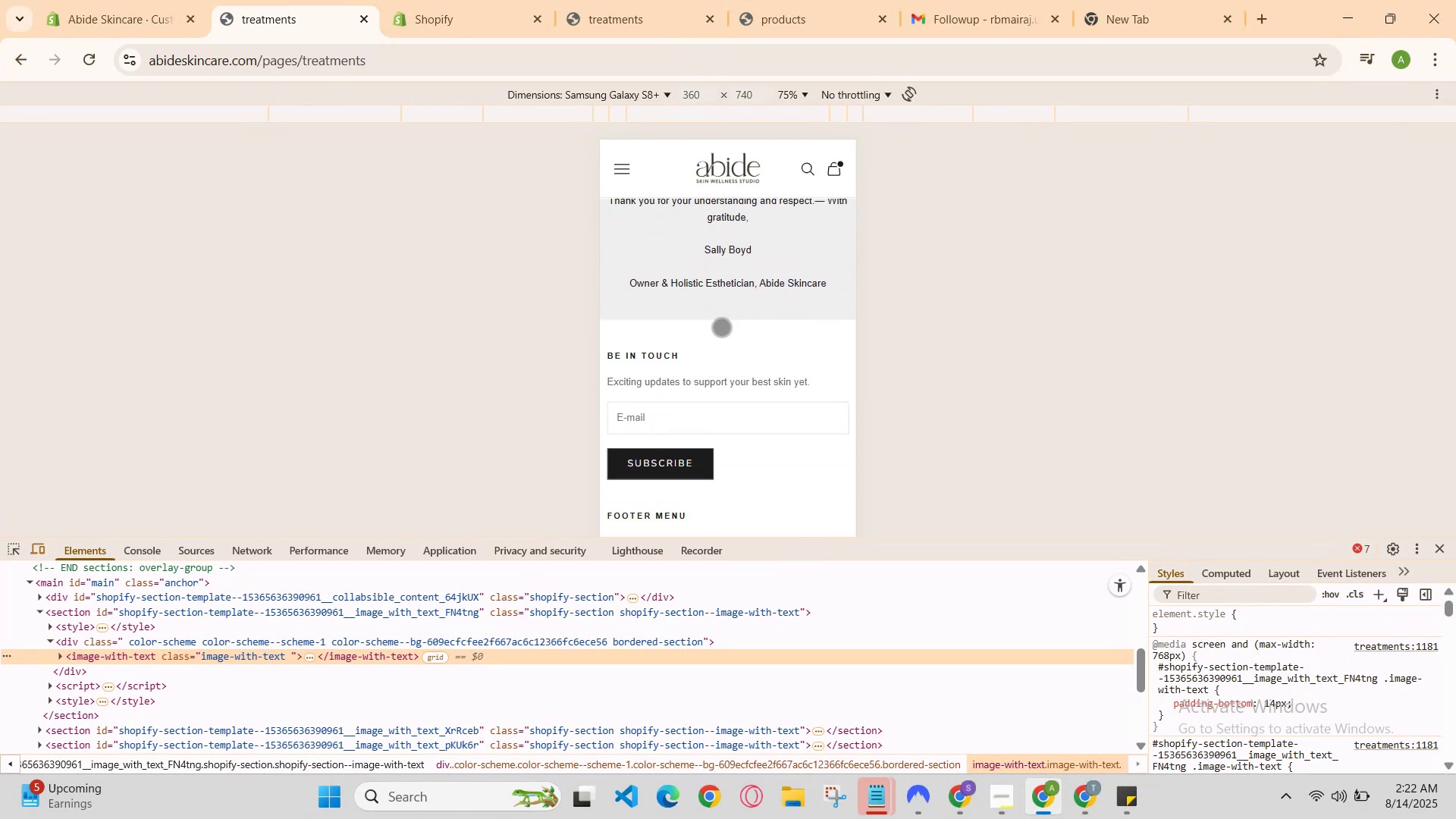 
scroll: coordinate [717, 327], scroll_direction: up, amount: 7.0
 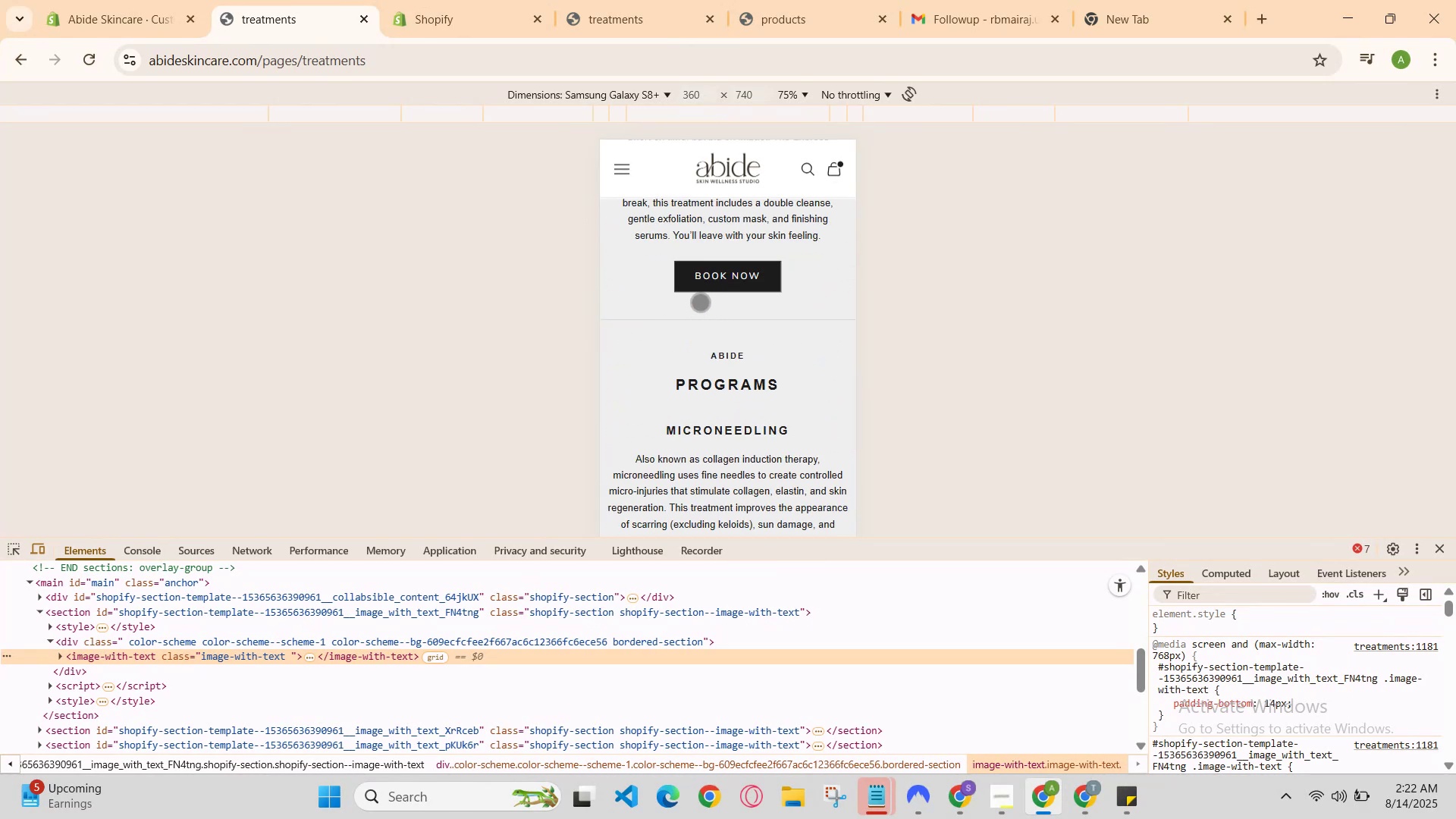 
mouse_move([653, 180])
 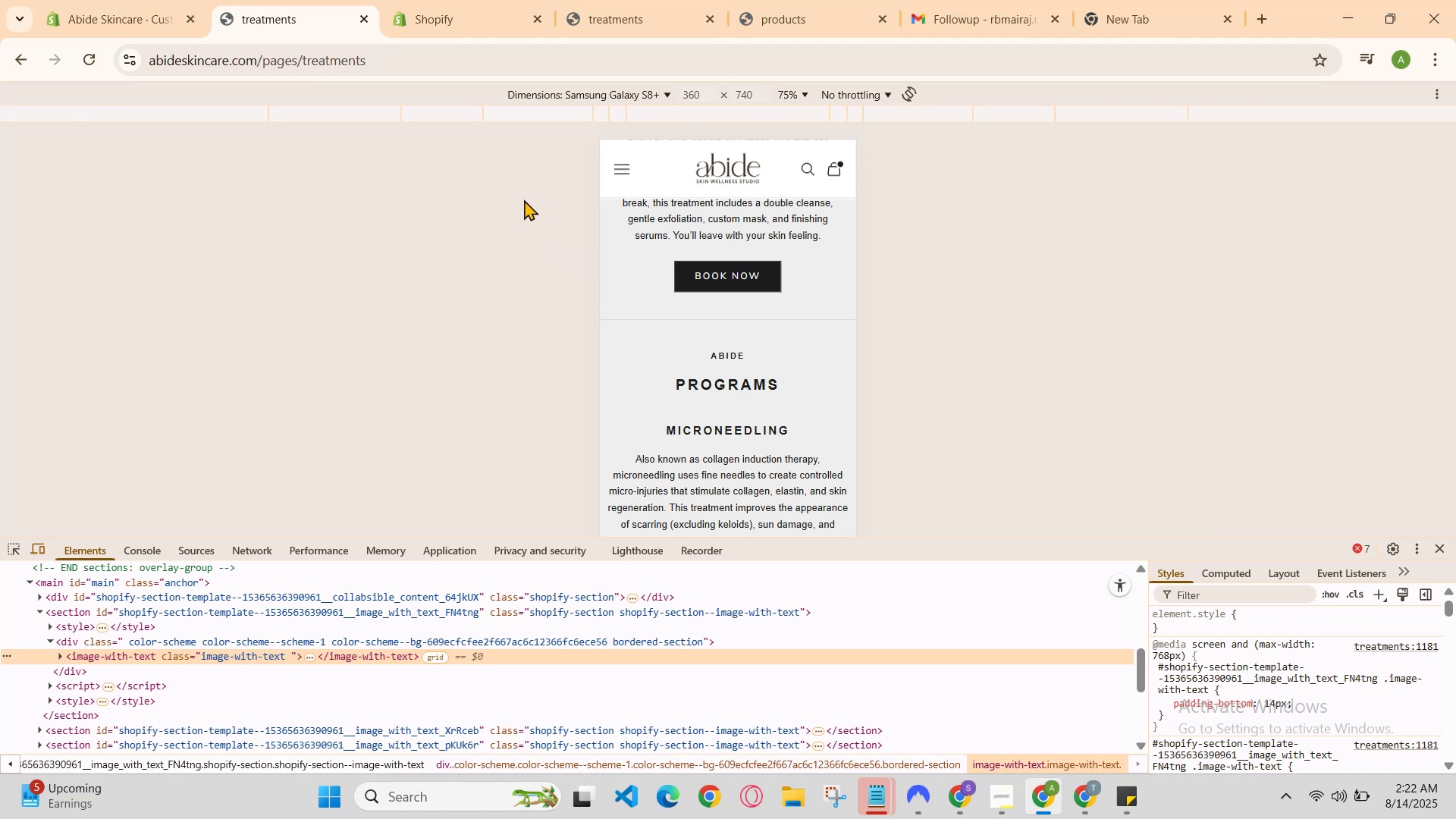 
scroll: coordinate [764, 446], scroll_direction: up, amount: 10.0
 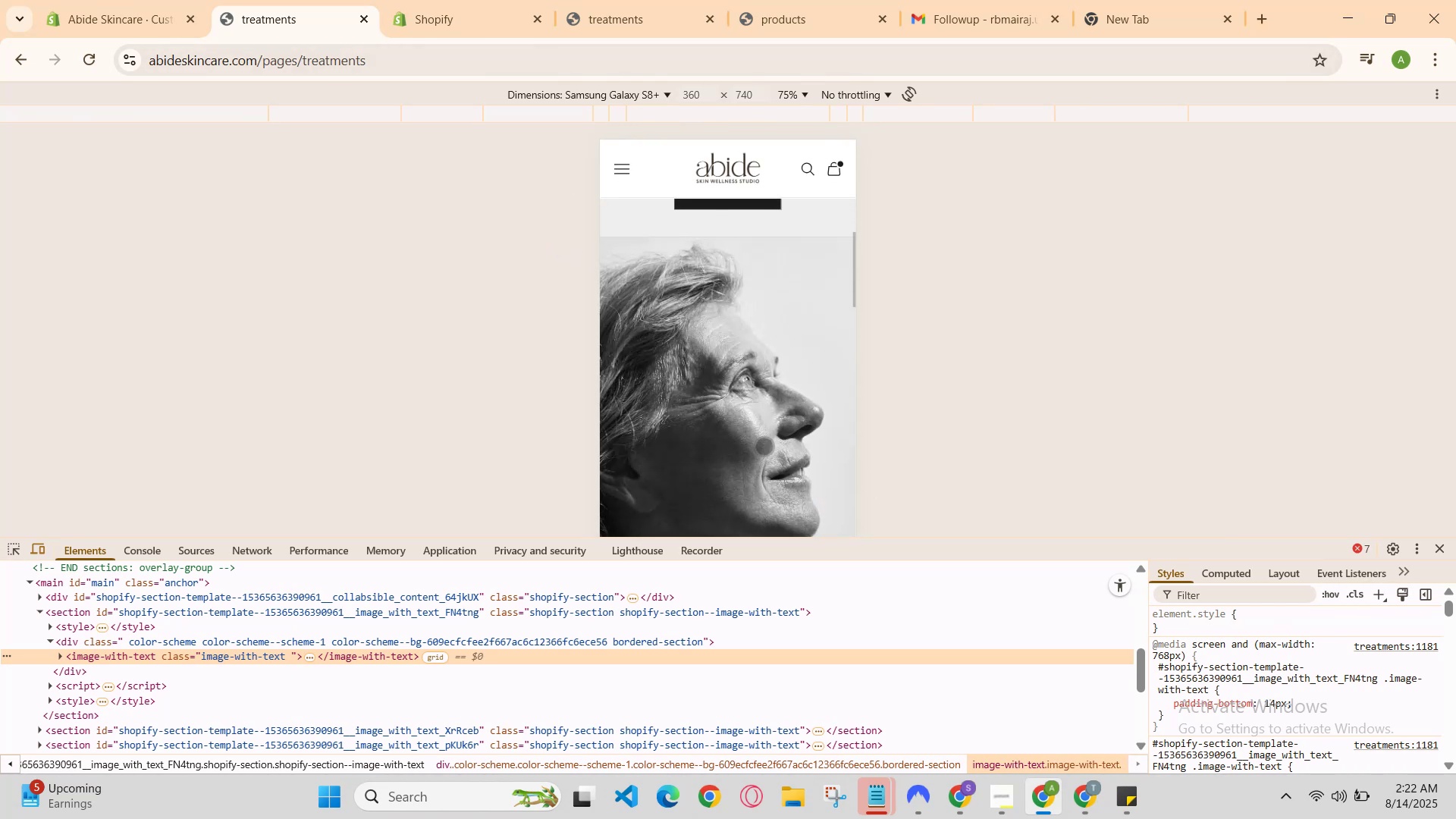 
scroll: coordinate [764, 446], scroll_direction: down, amount: 1.0
 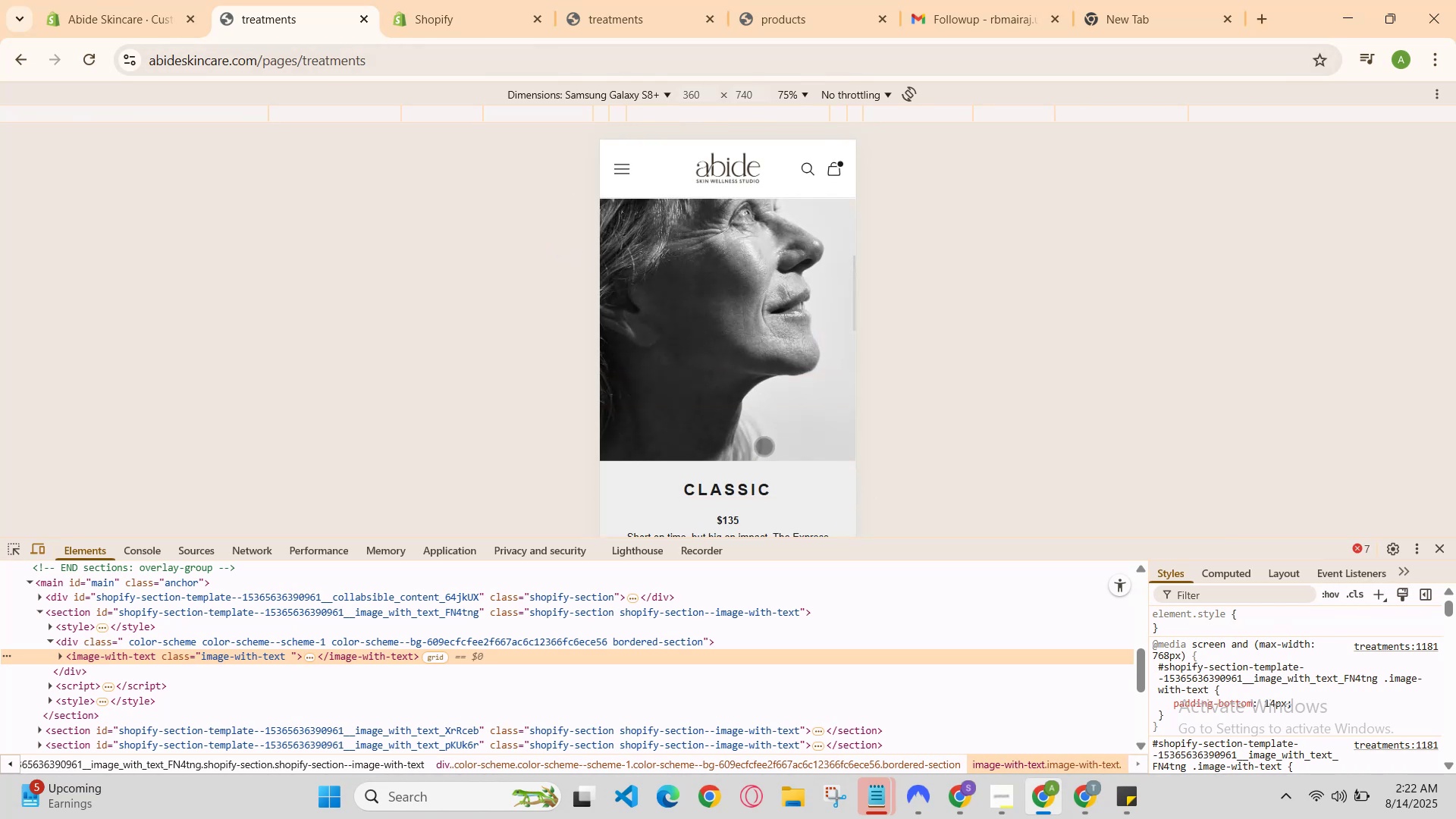 
scroll: coordinate [764, 446], scroll_direction: up, amount: 5.0
 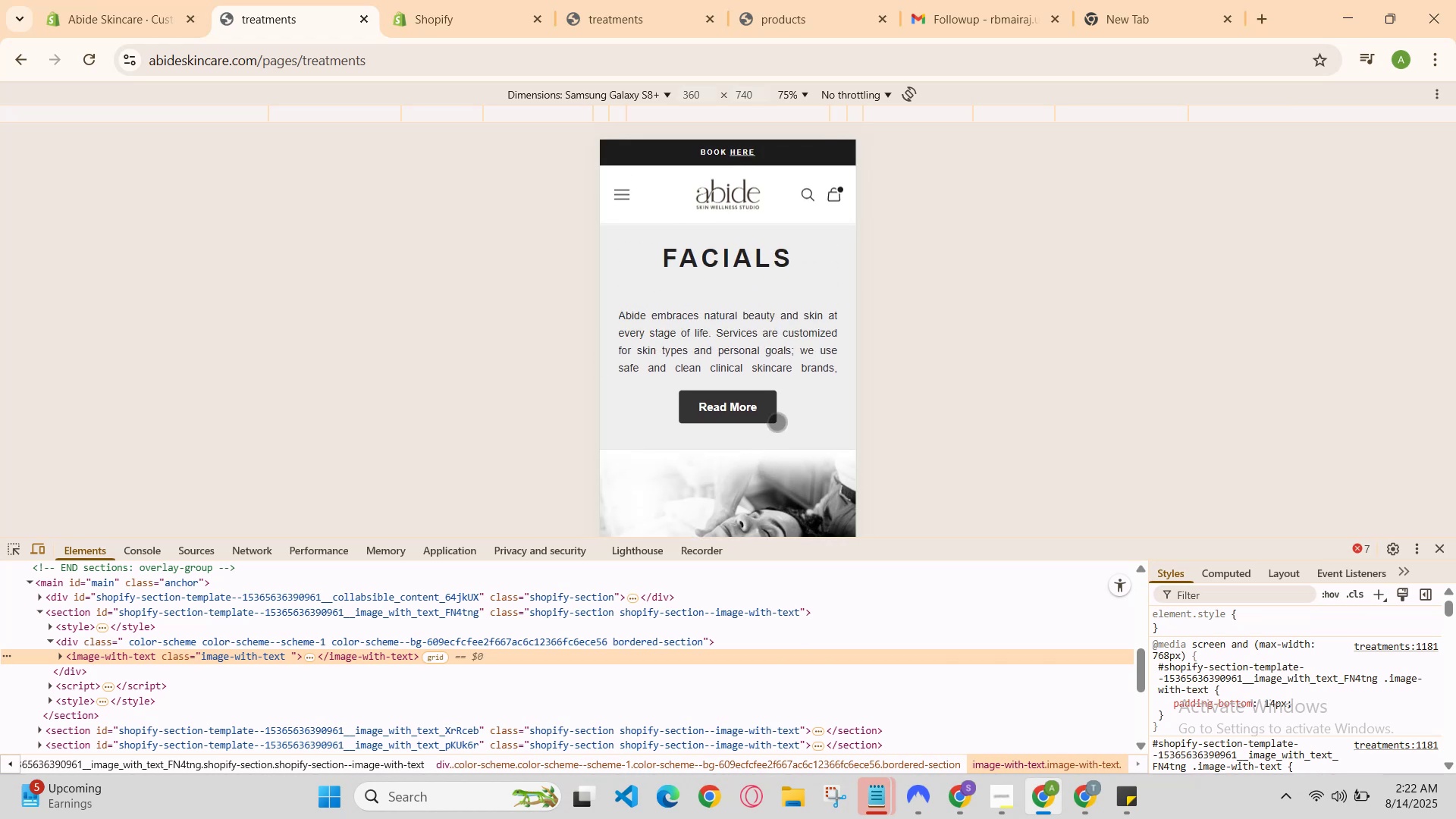 
scroll: coordinate [777, 422], scroll_direction: down, amount: 1.0
 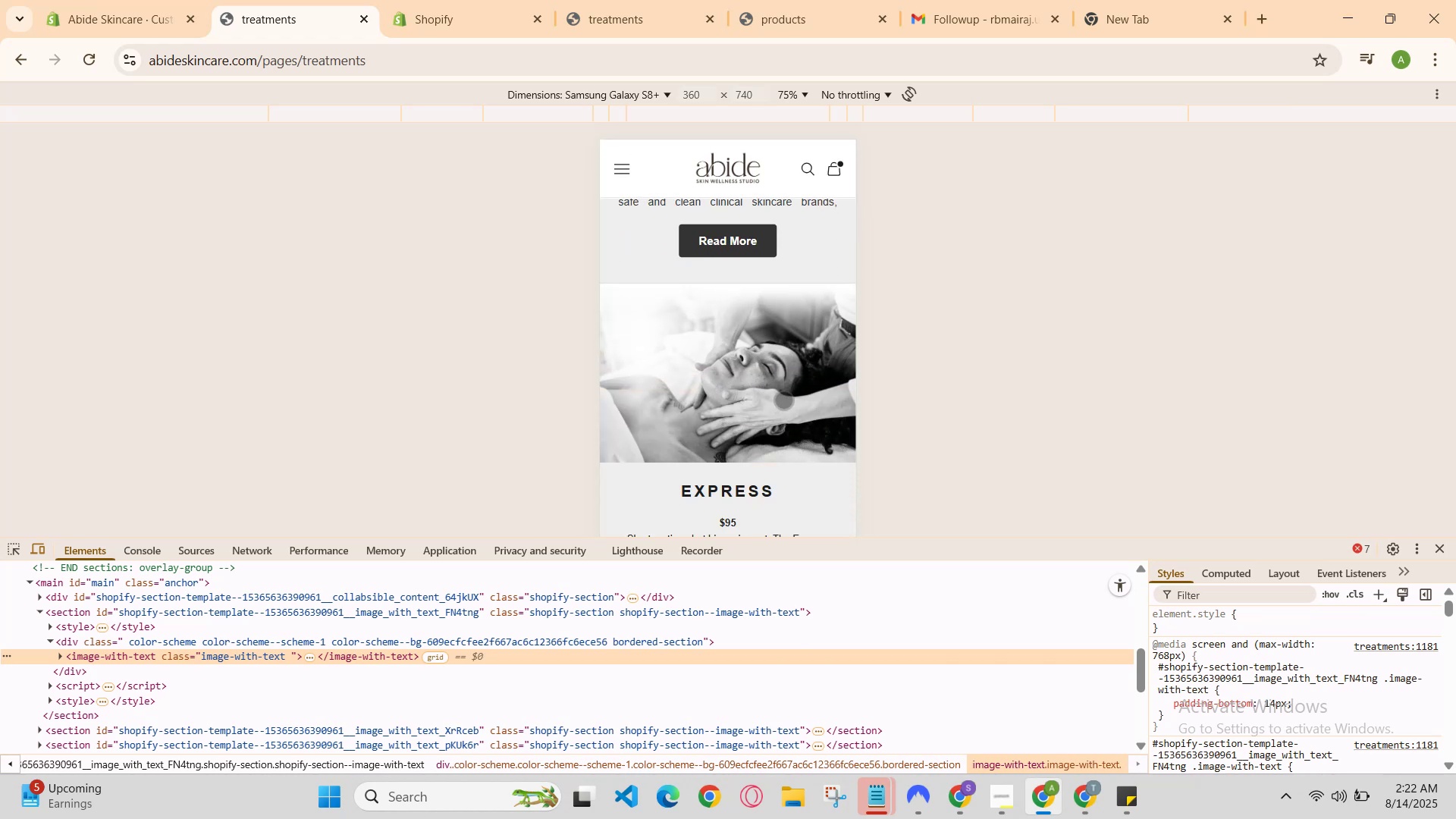 
scroll: coordinate [783, 400], scroll_direction: up, amount: 1.0
 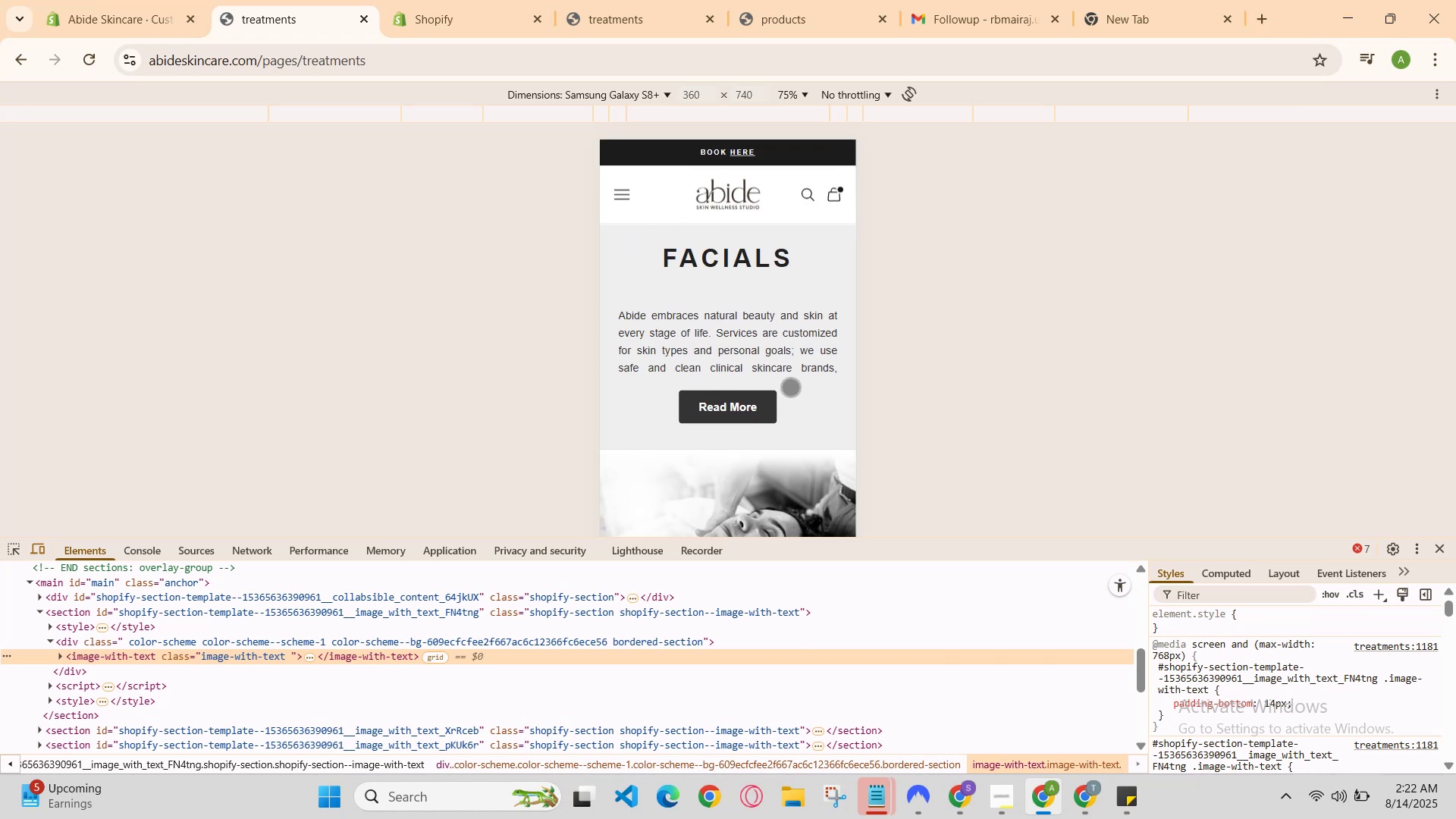 
scroll: coordinate [791, 387], scroll_direction: down, amount: 2.0
 